 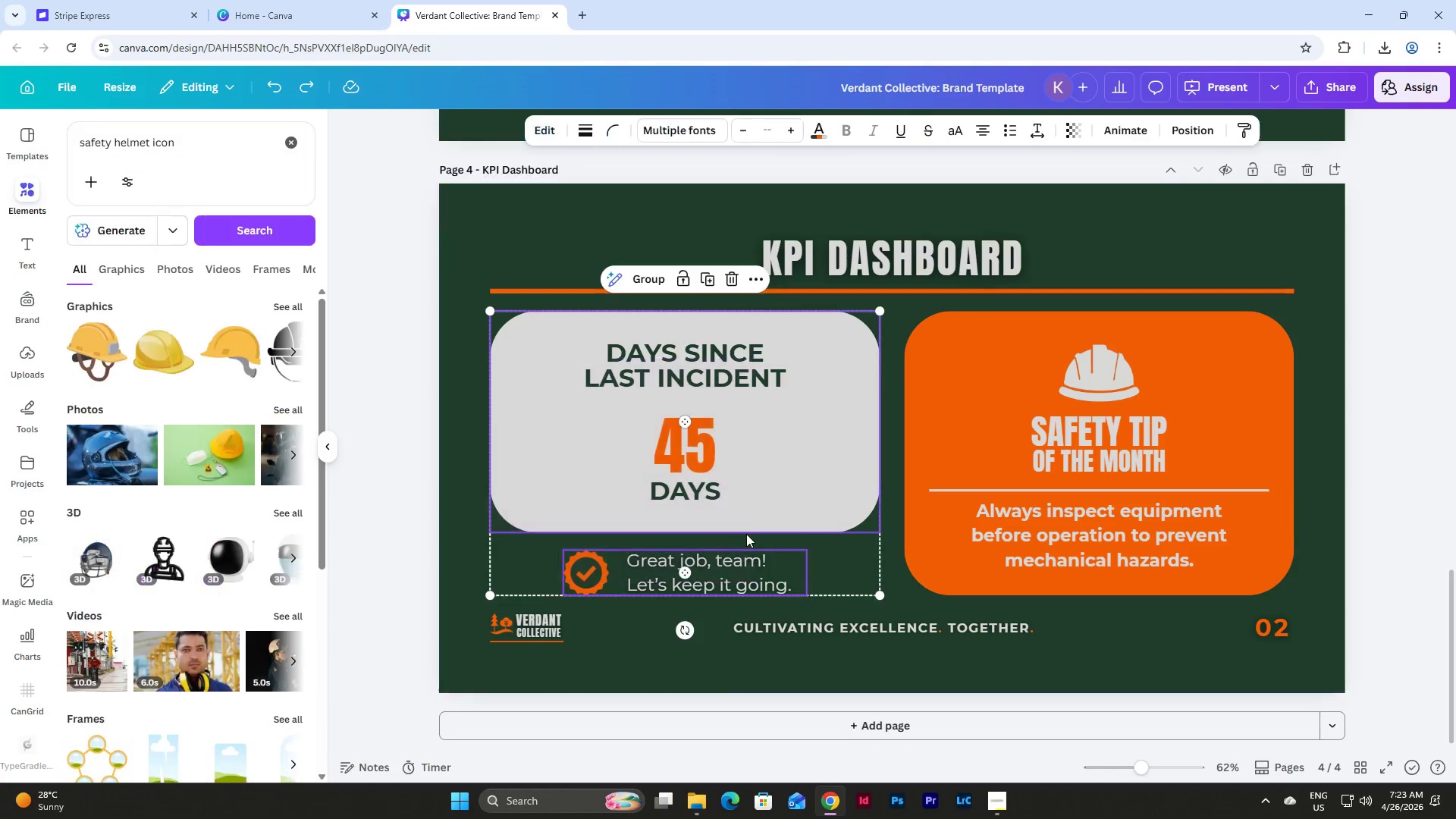 
key(Backspace)
 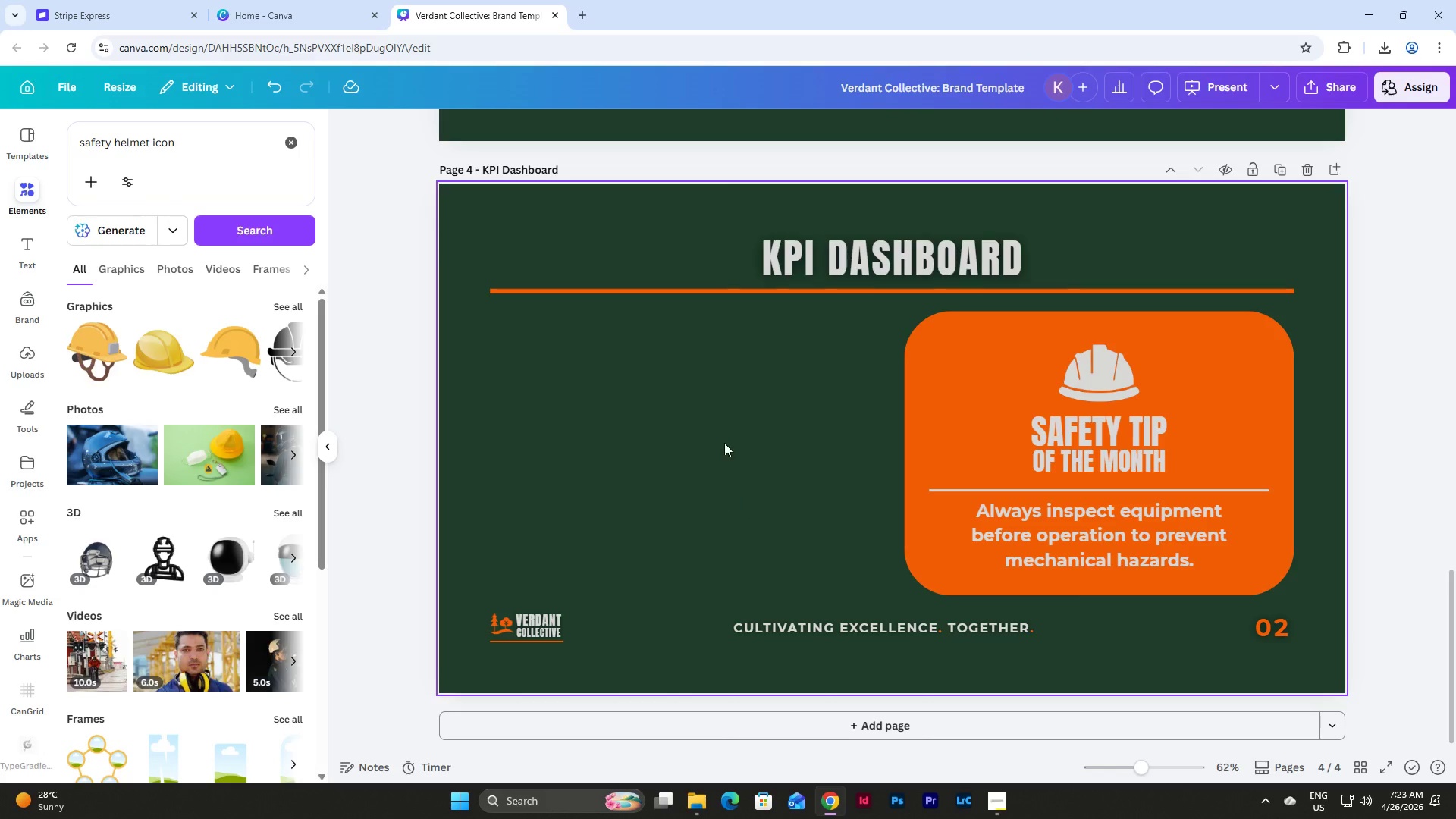 
scroll: coordinate [744, 505], scroll_direction: up, amount: 7.0
 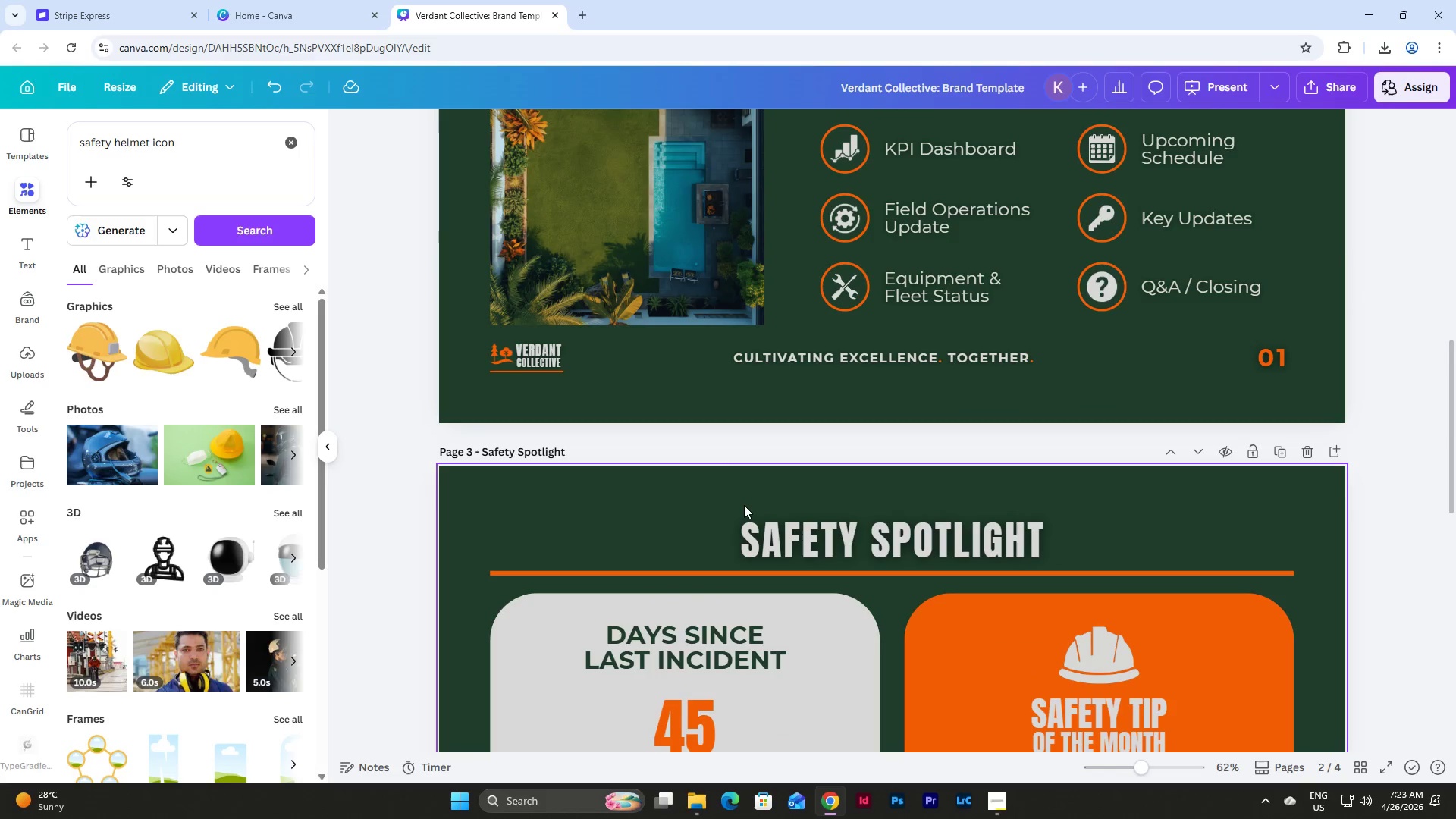 
scroll: coordinate [744, 505], scroll_direction: down, amount: 4.0
 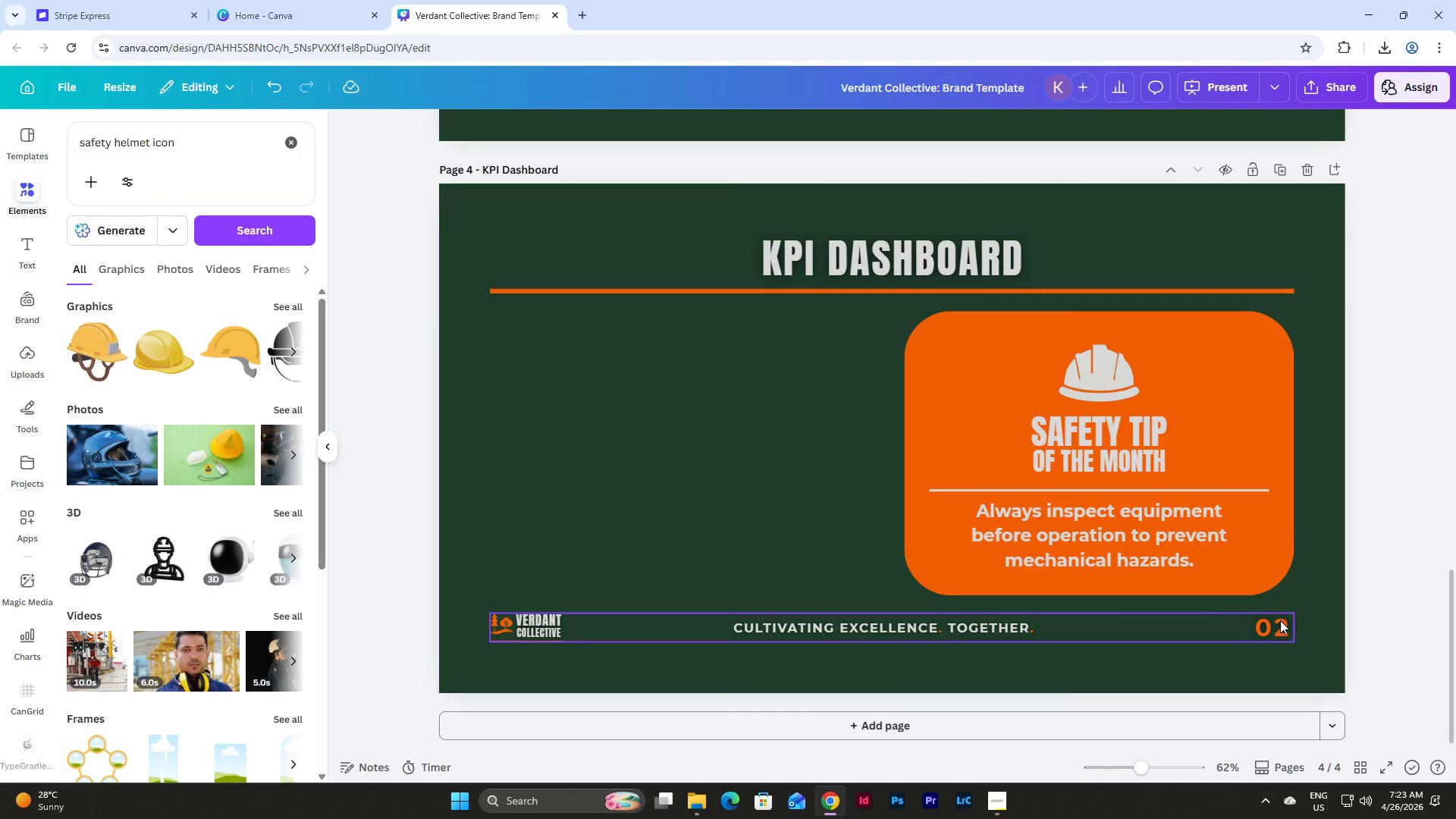 
double_click([1282, 620])
 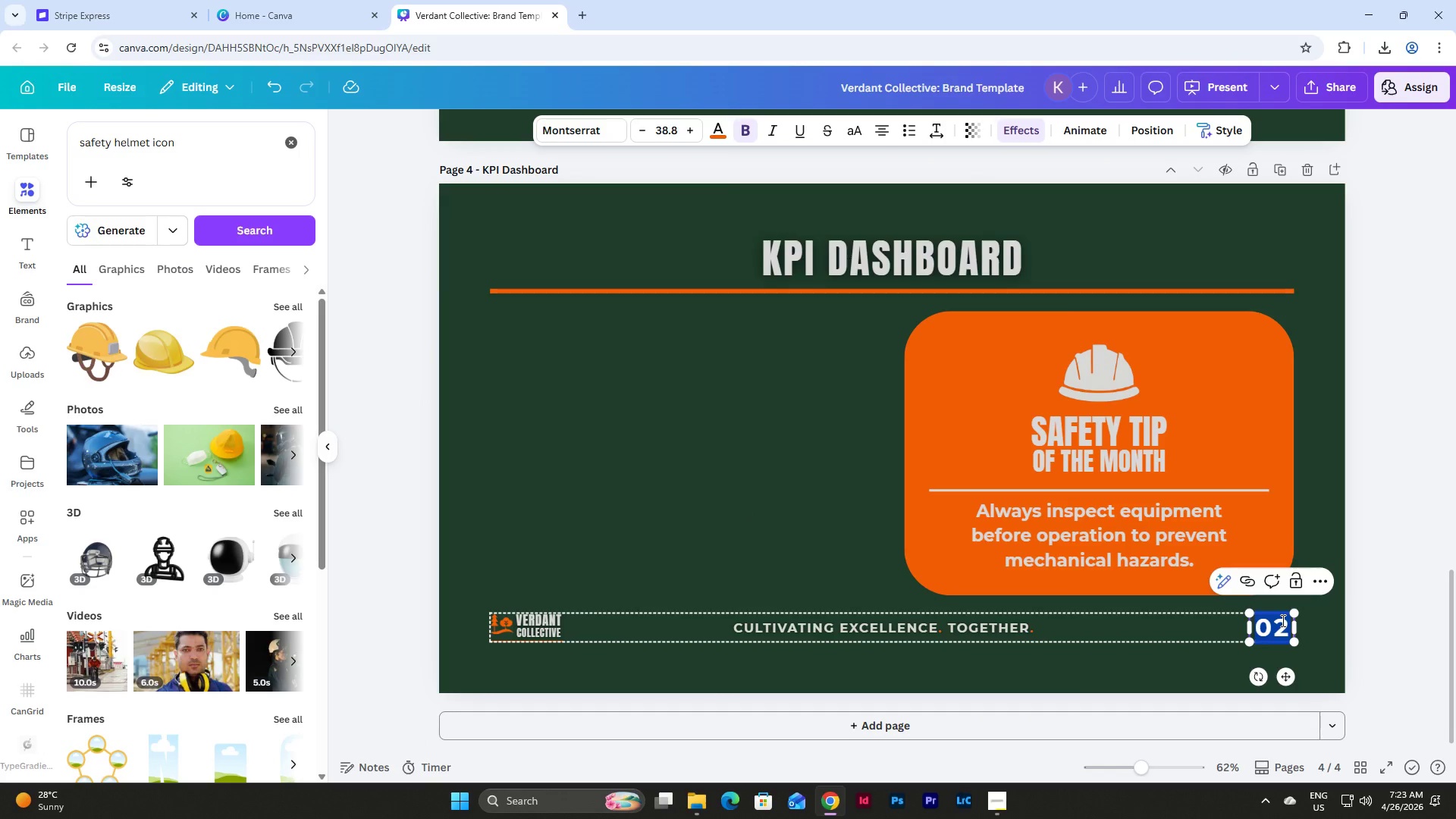 
left_click([1282, 620])
 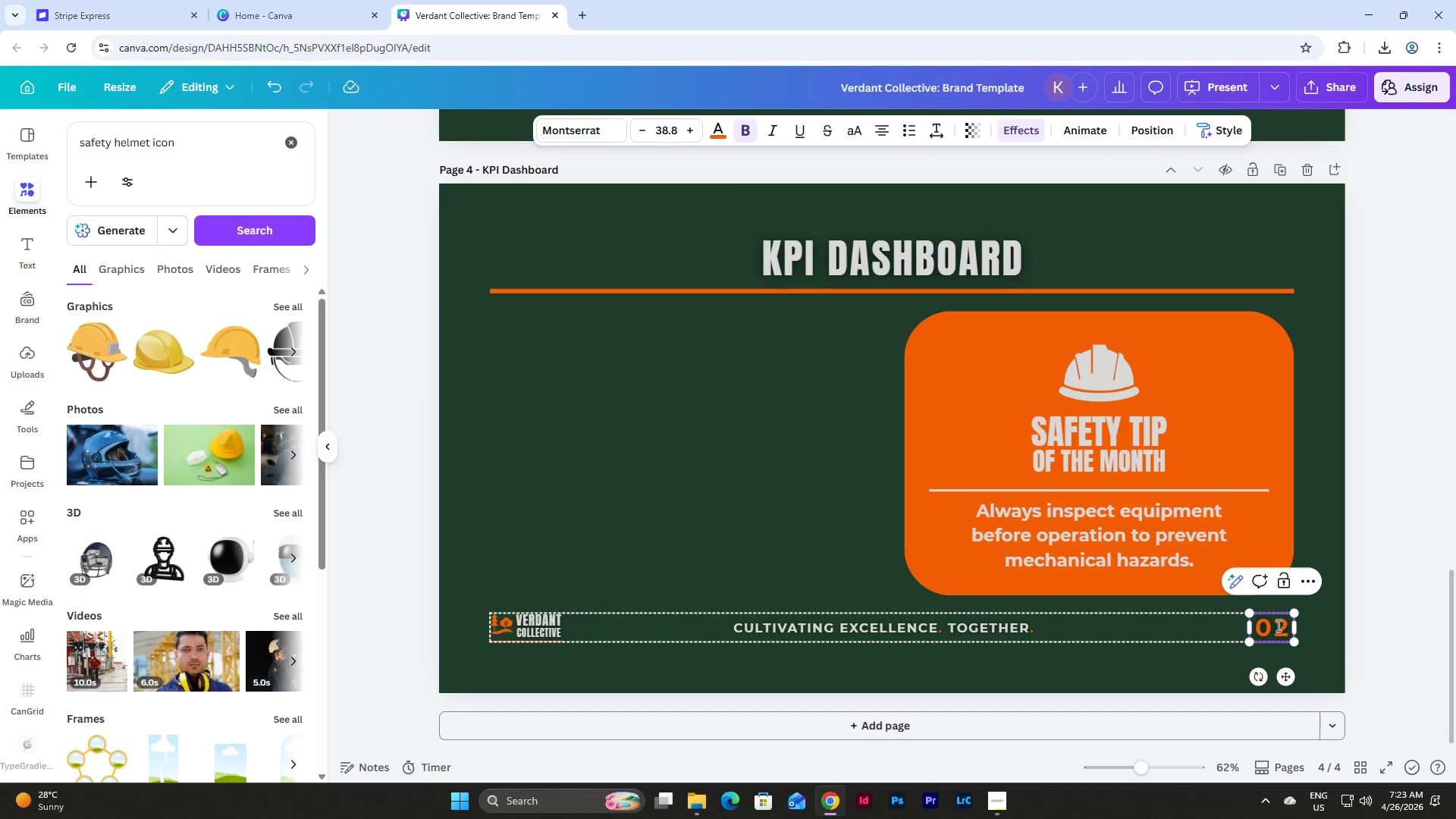 
left_click_drag(start_coordinate=[1277, 625], to_coordinate=[1284, 625])
 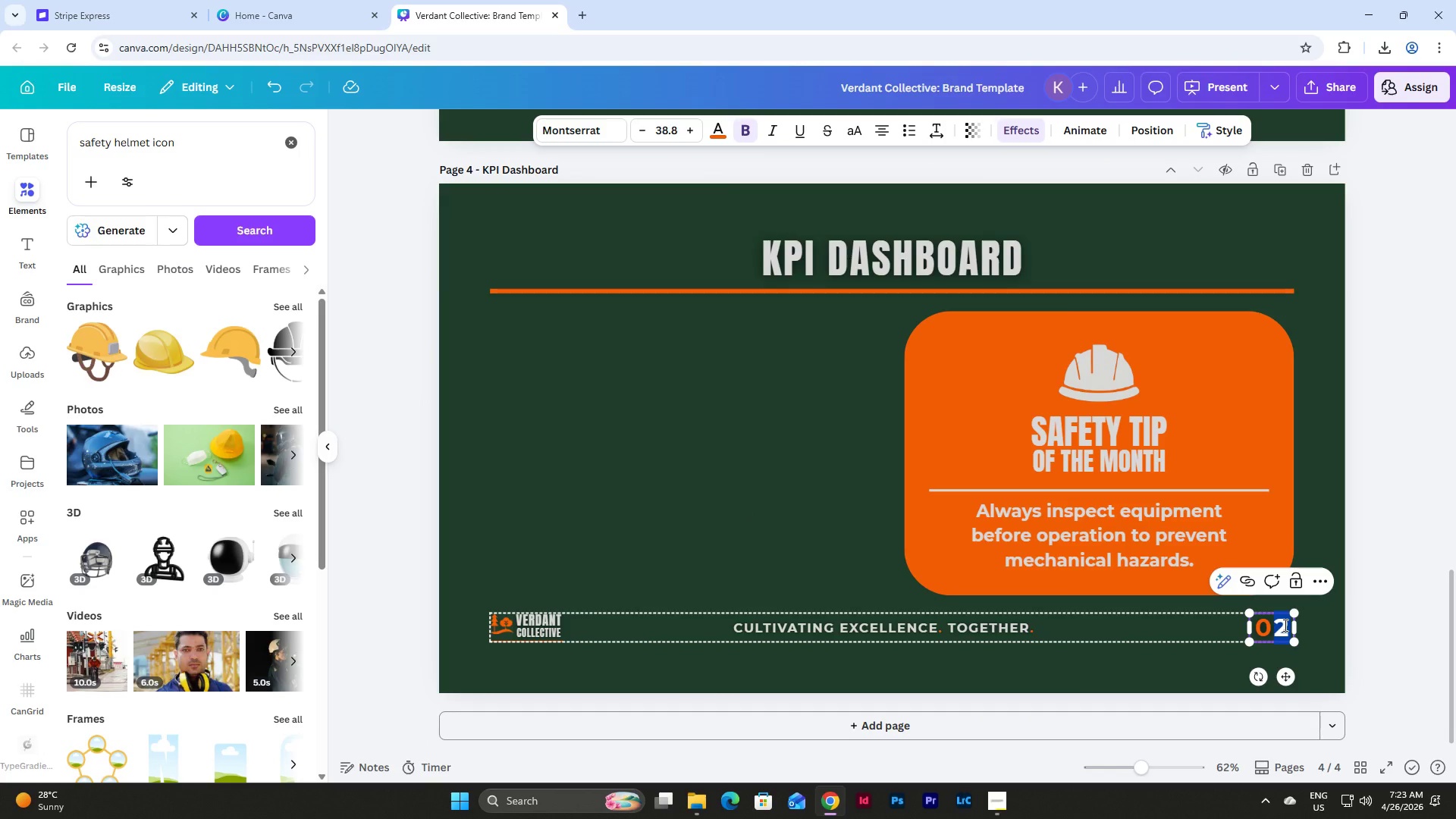 
key(Numpad3)
 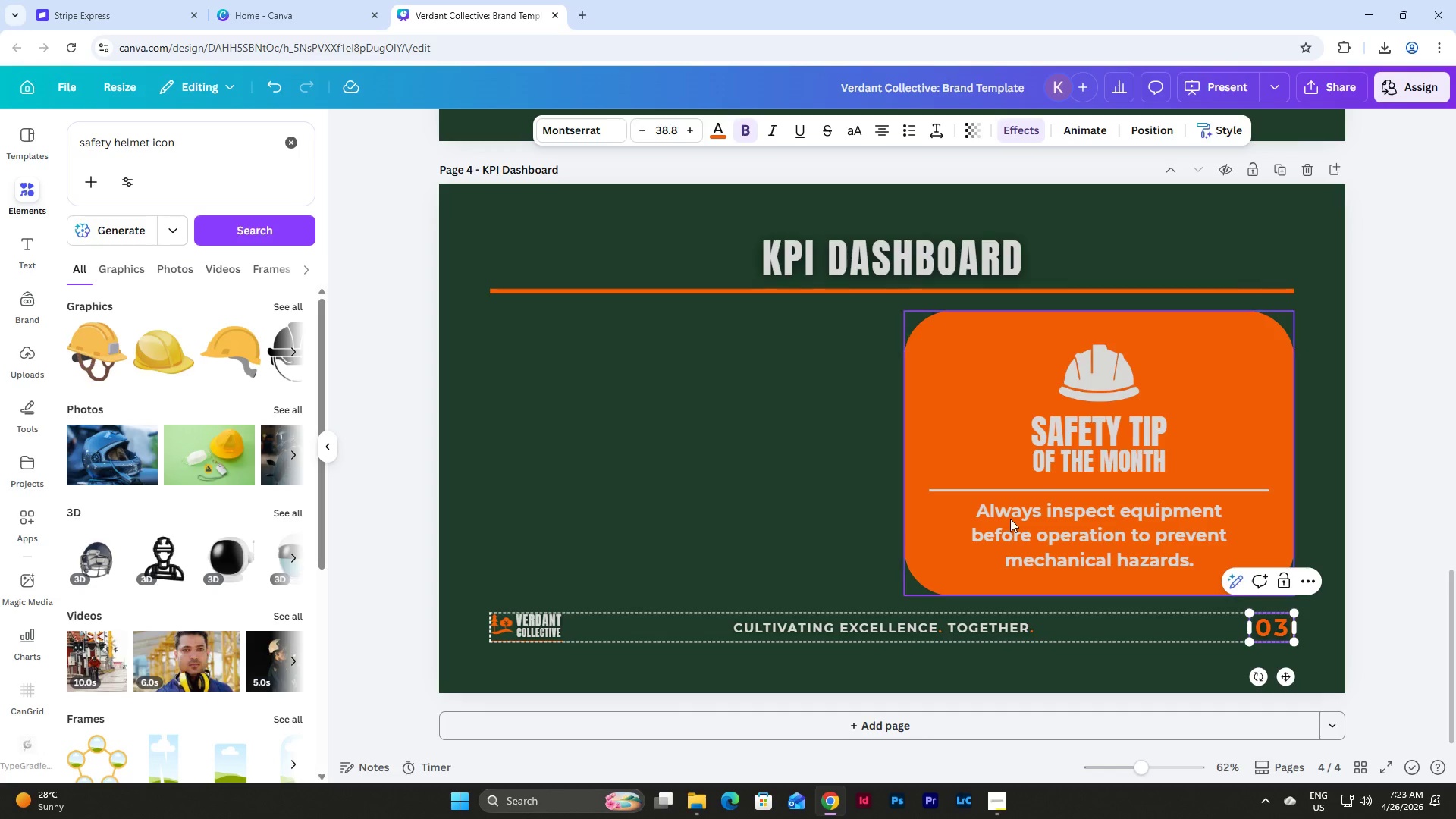 
left_click([637, 444])
 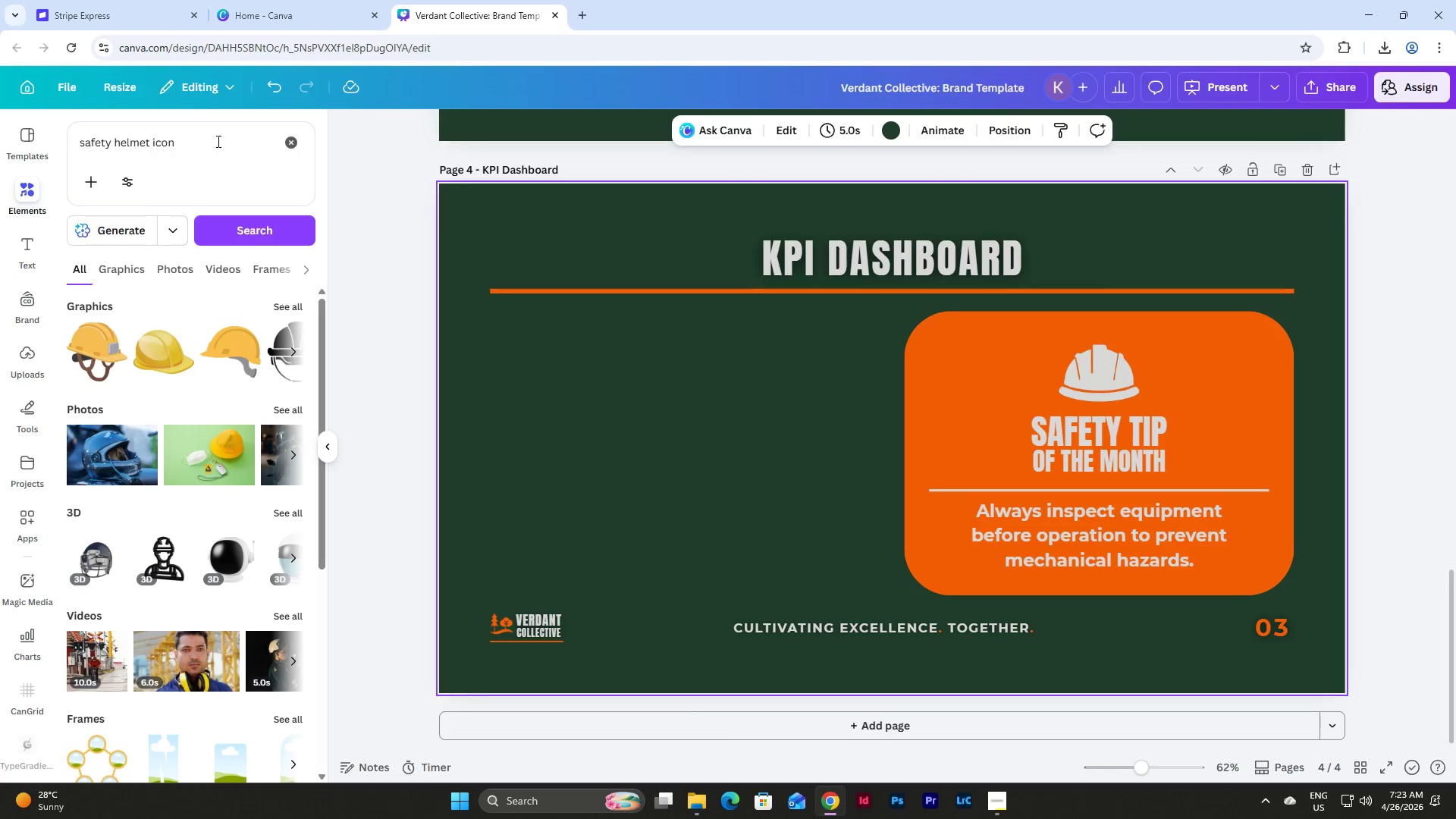 
double_click([222, 149])
 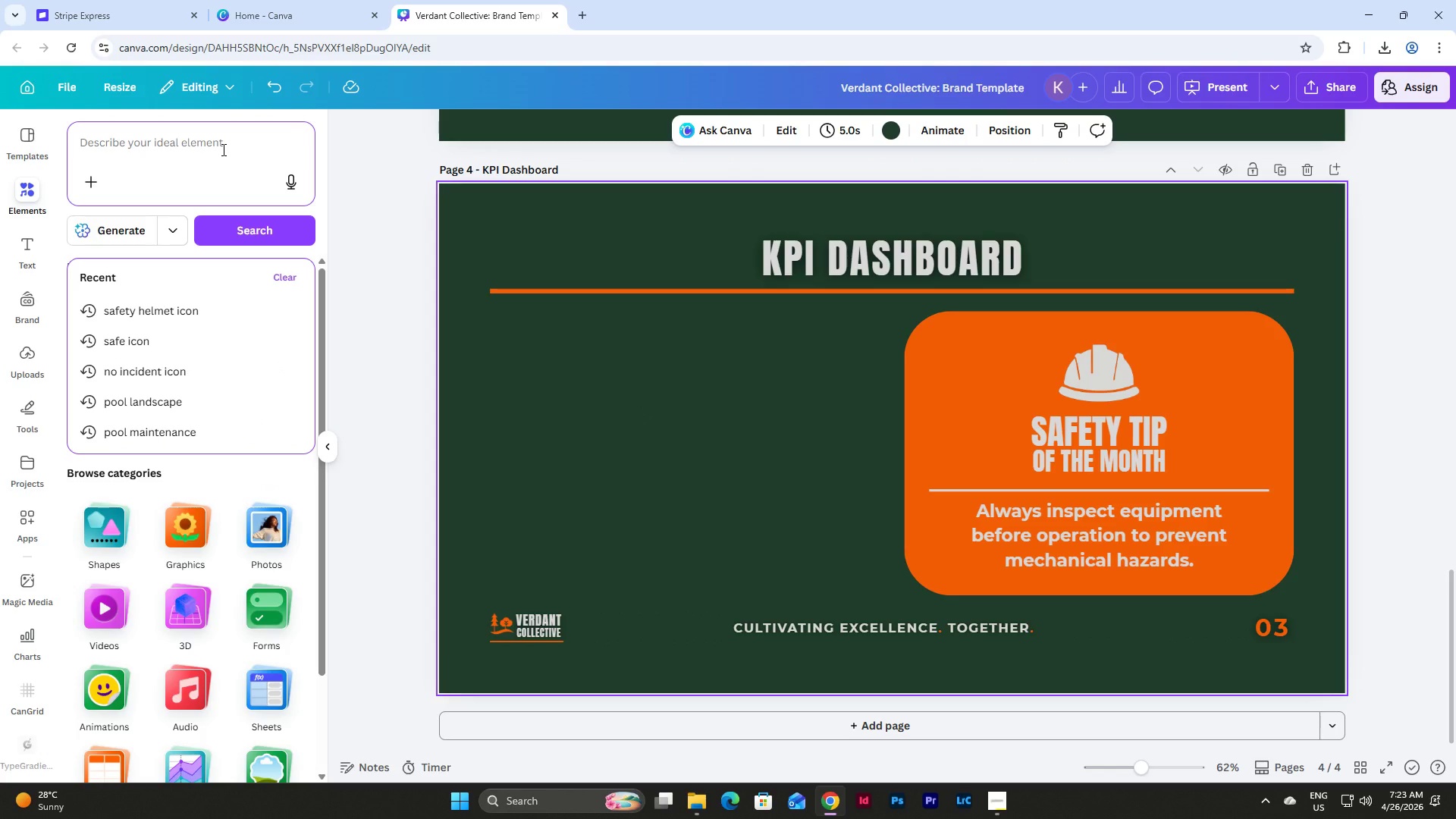 
wait(5.2)
 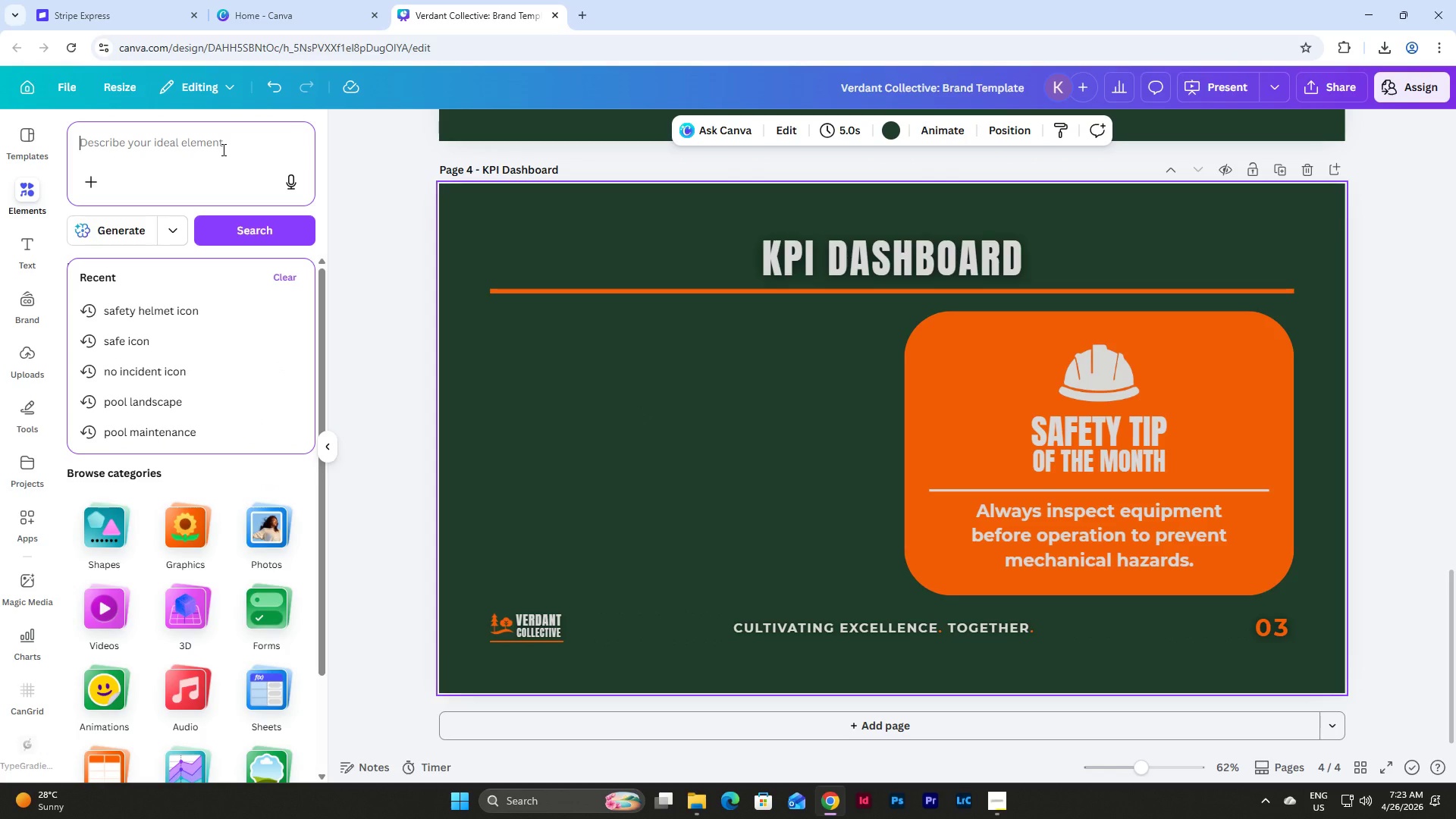 
type(bar)
 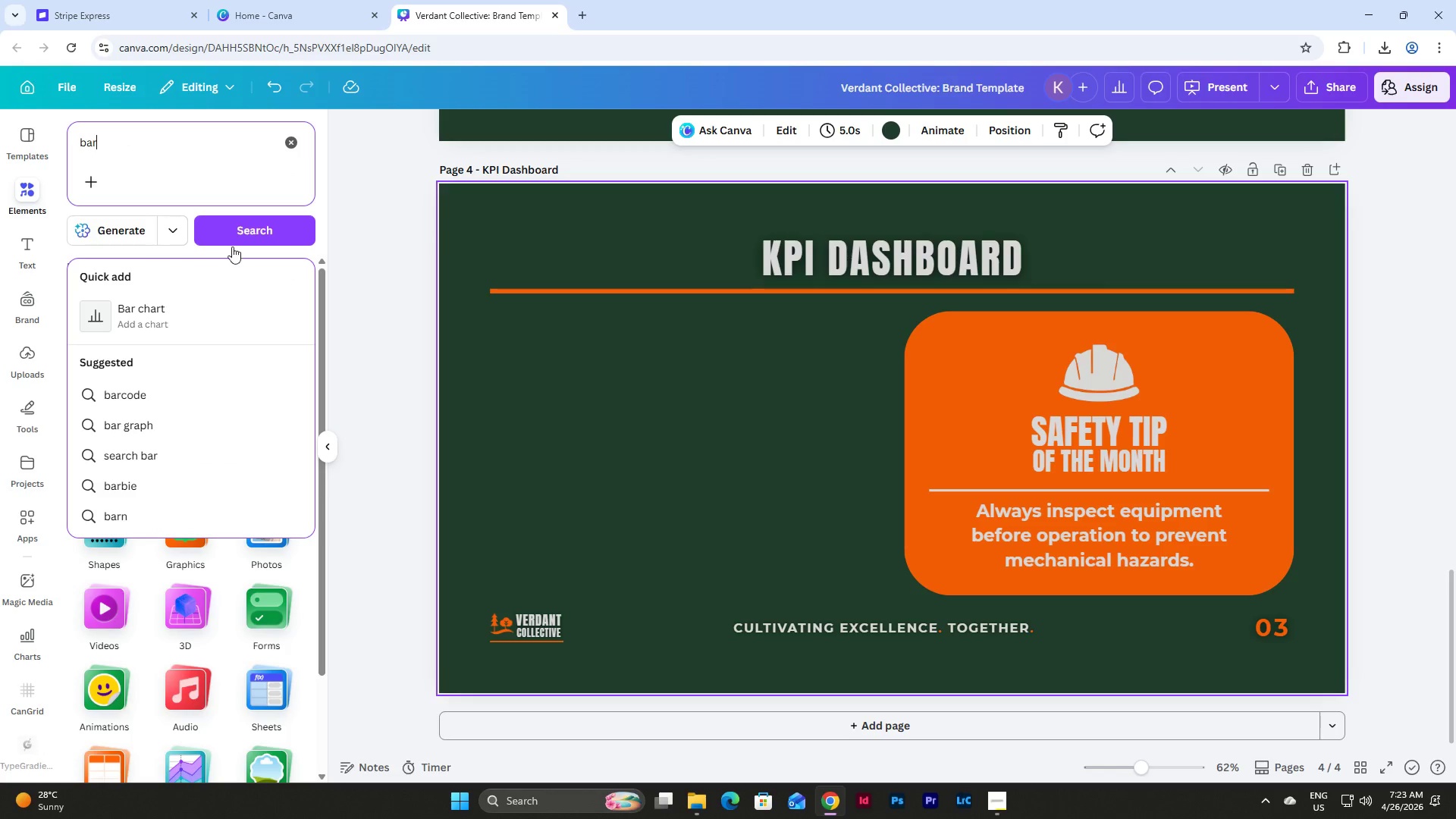 
left_click([221, 307])
 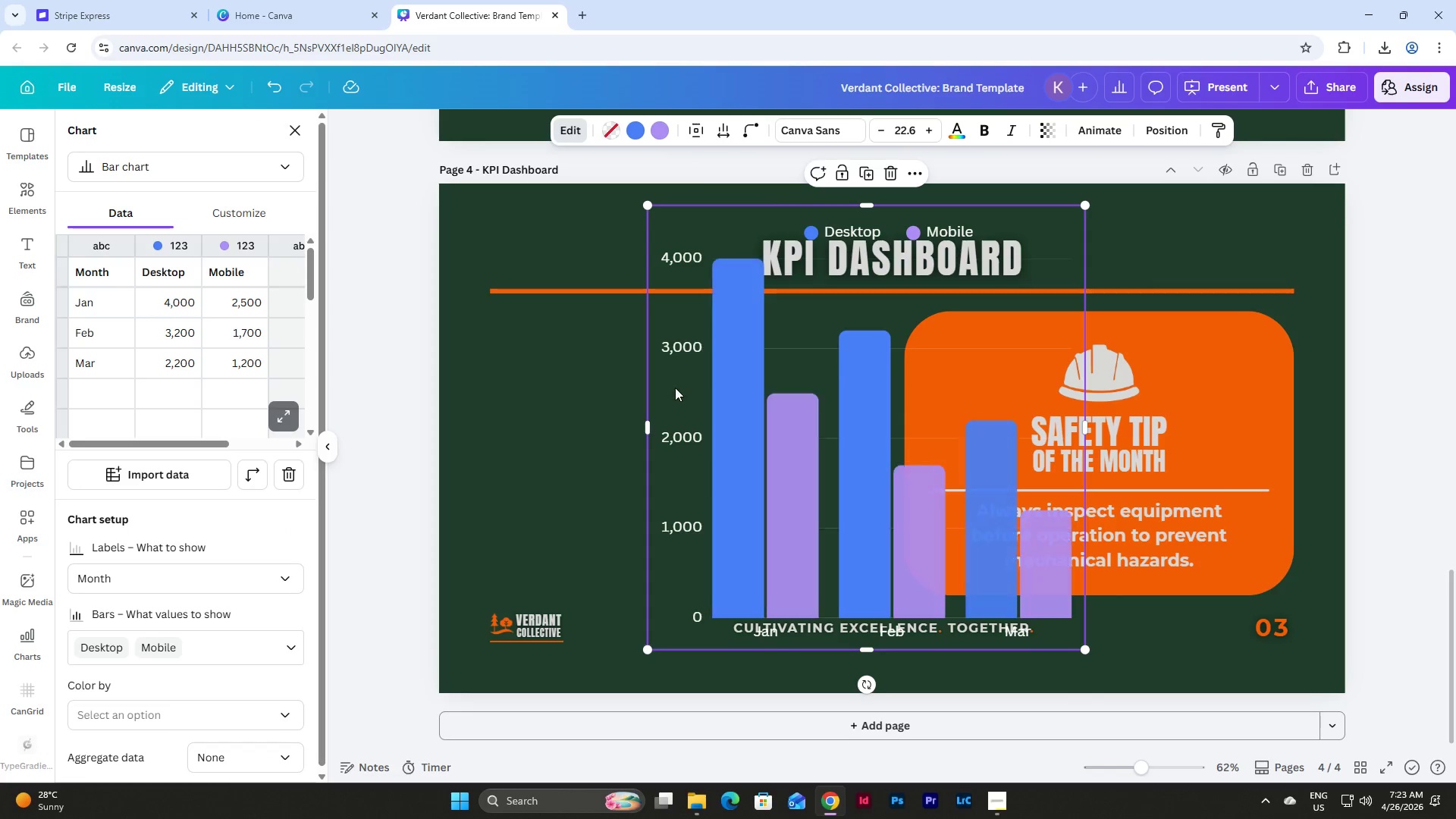 
left_click_drag(start_coordinate=[686, 403], to_coordinate=[527, 353])
 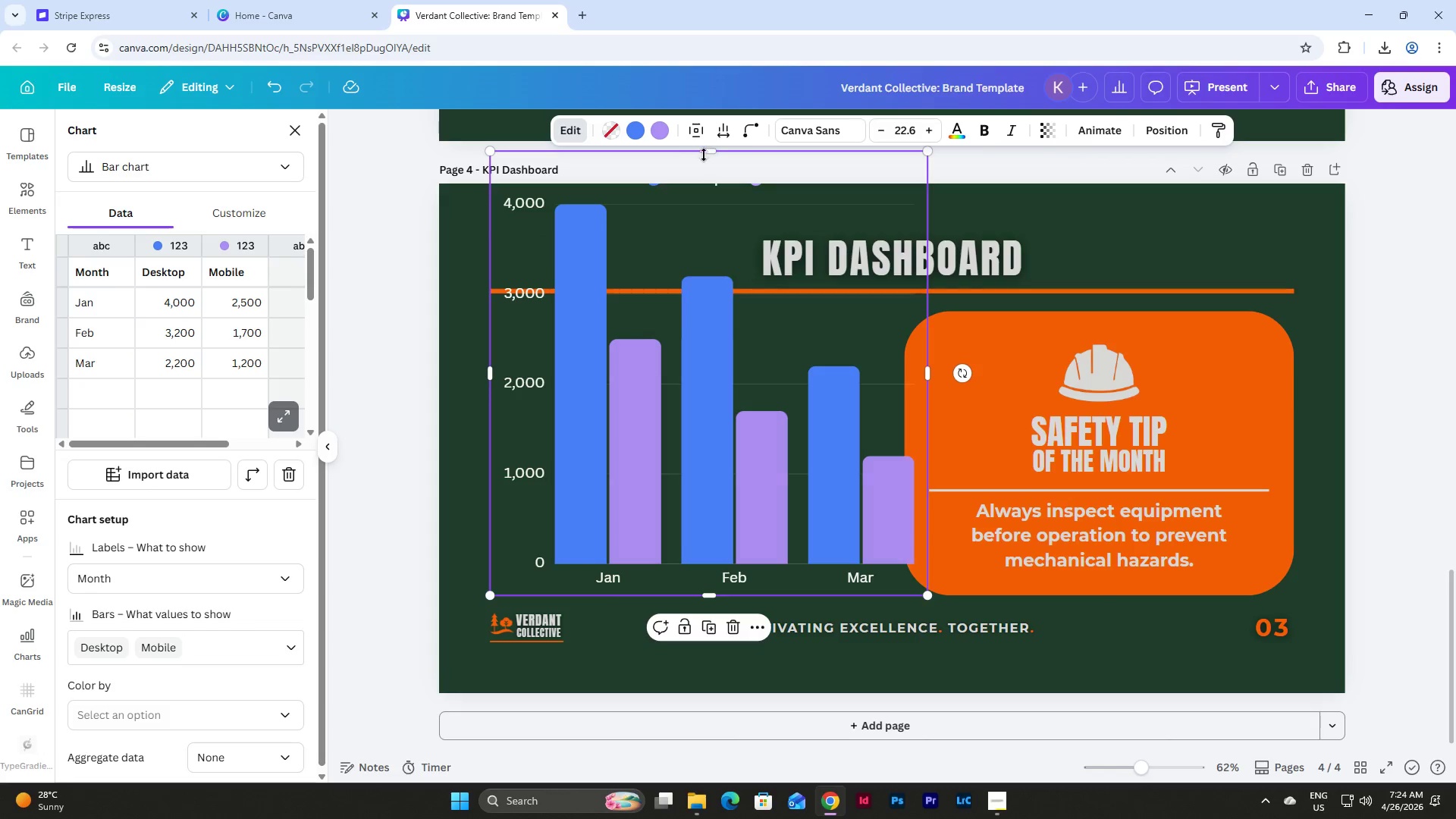 
left_click_drag(start_coordinate=[704, 152], to_coordinate=[698, 309])
 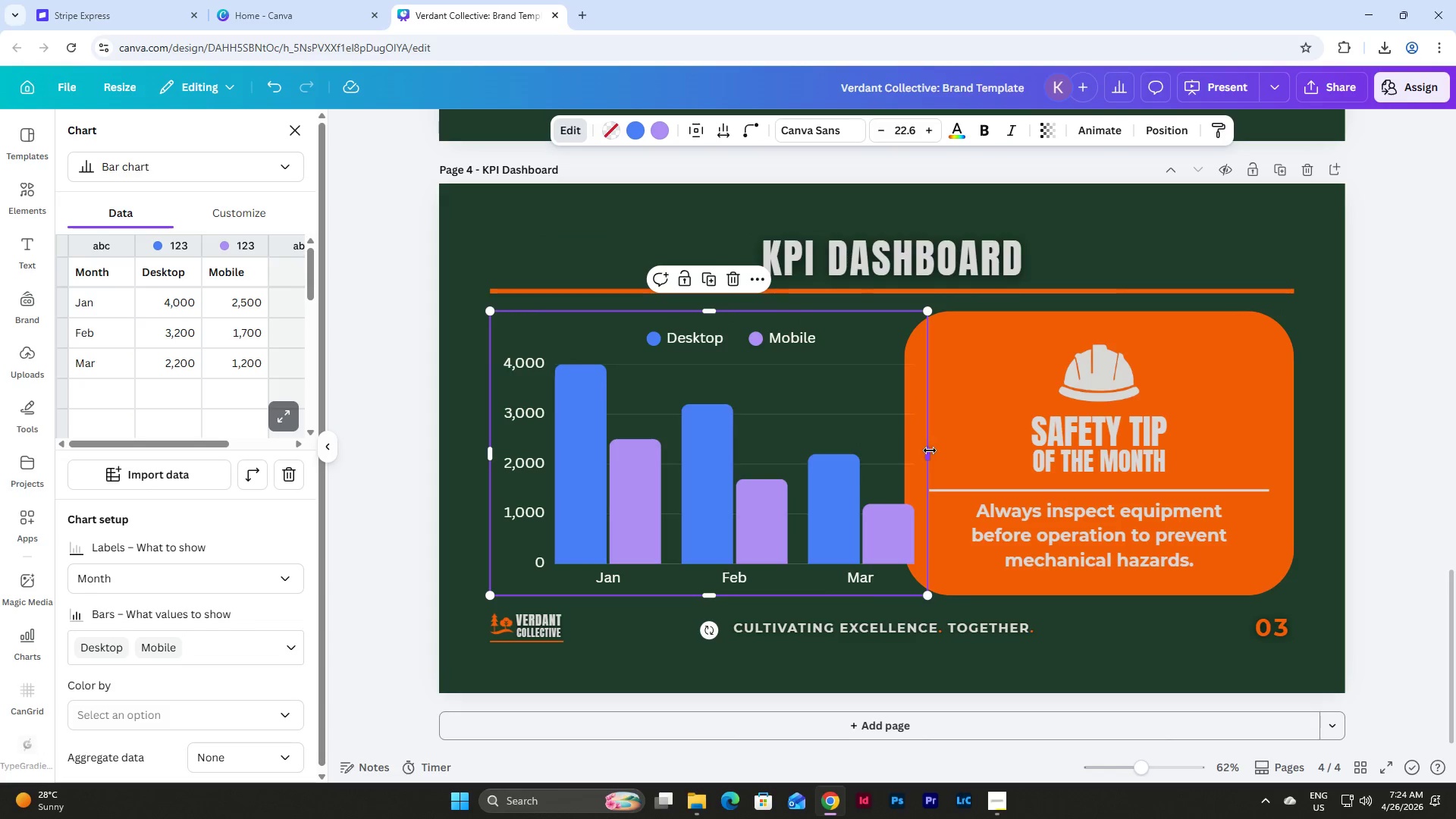 
left_click_drag(start_coordinate=[930, 450], to_coordinate=[891, 452])
 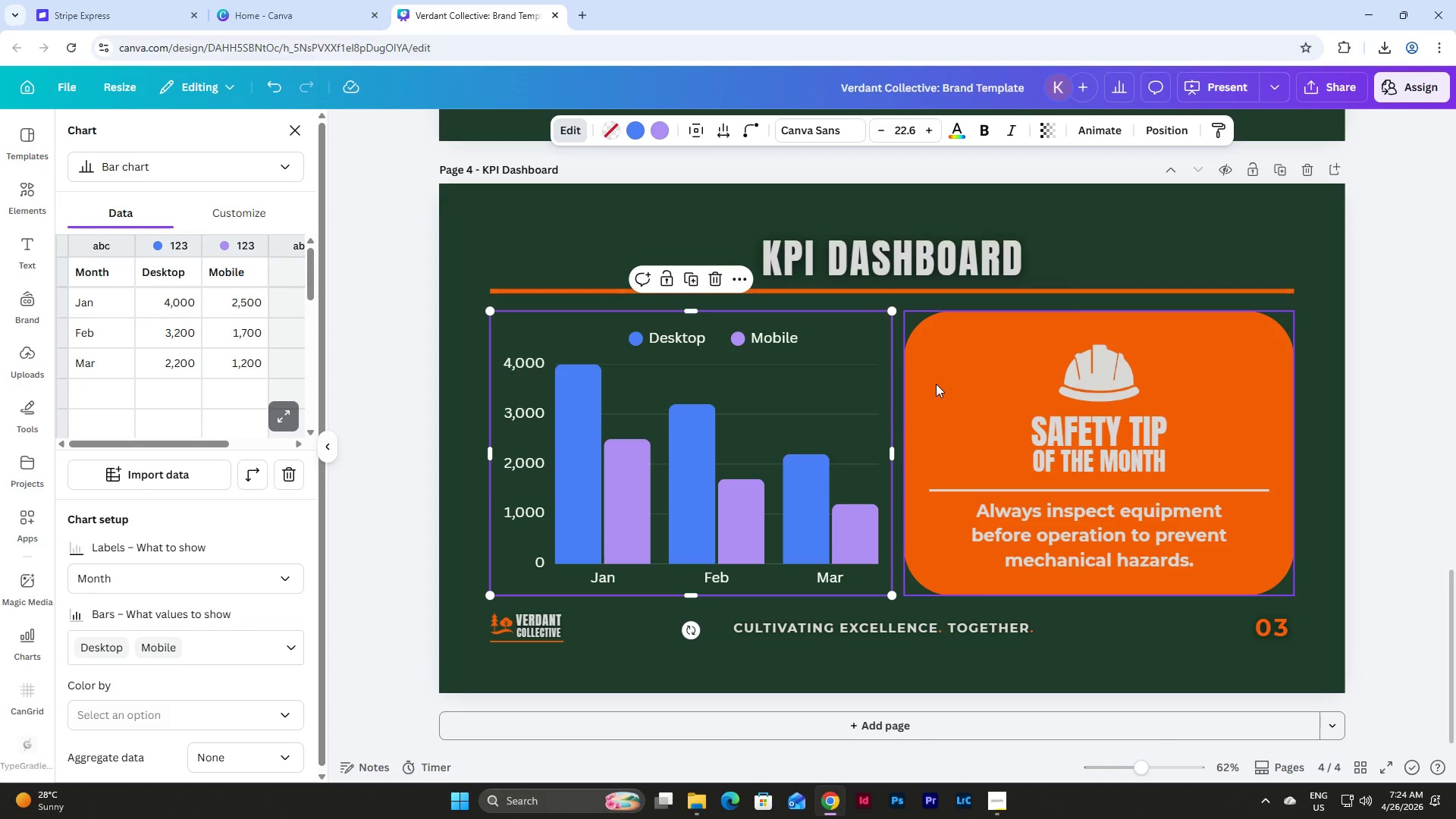 
left_click([843, 407])
 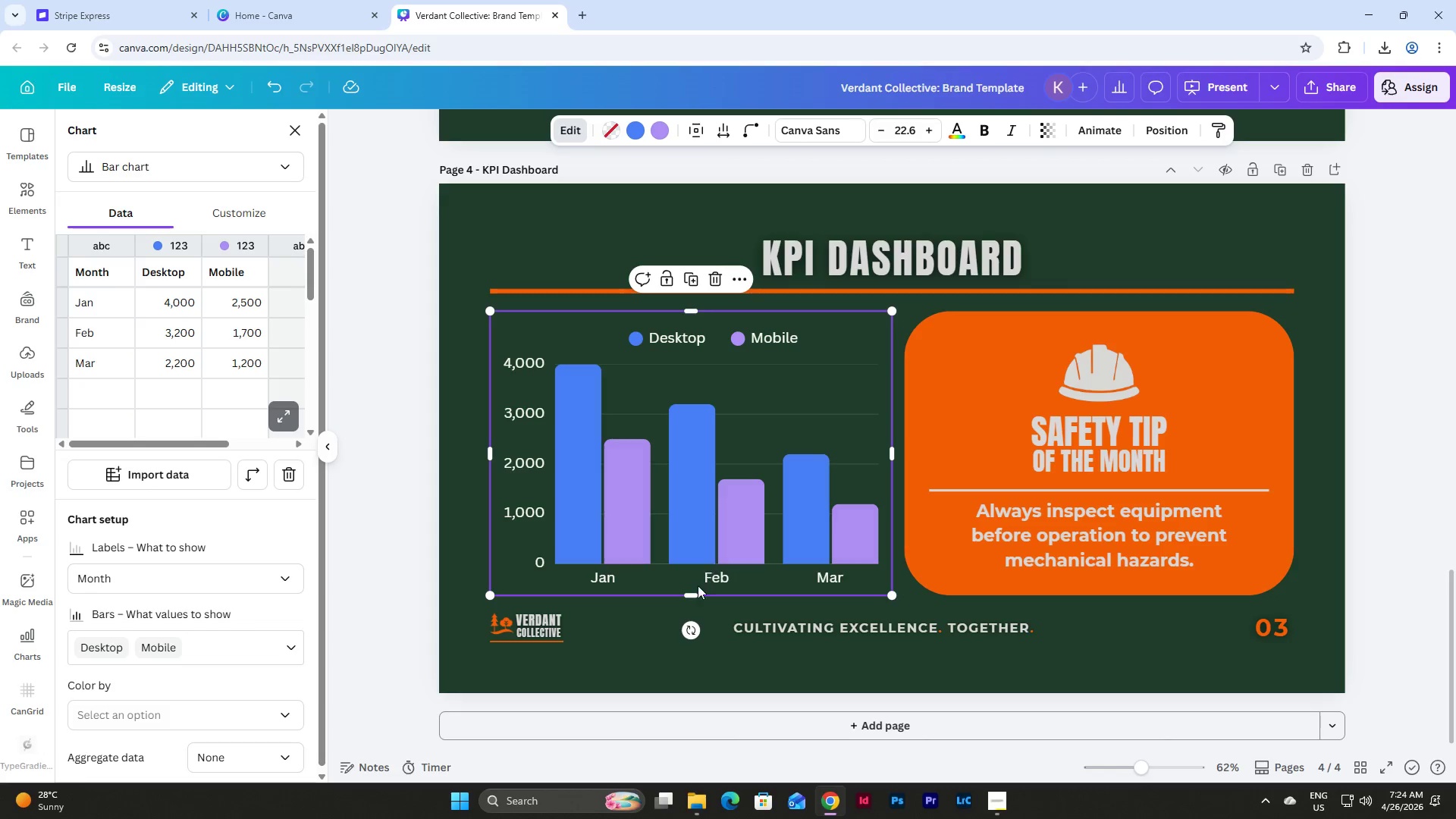 
left_click_drag(start_coordinate=[692, 592], to_coordinate=[692, 535])
 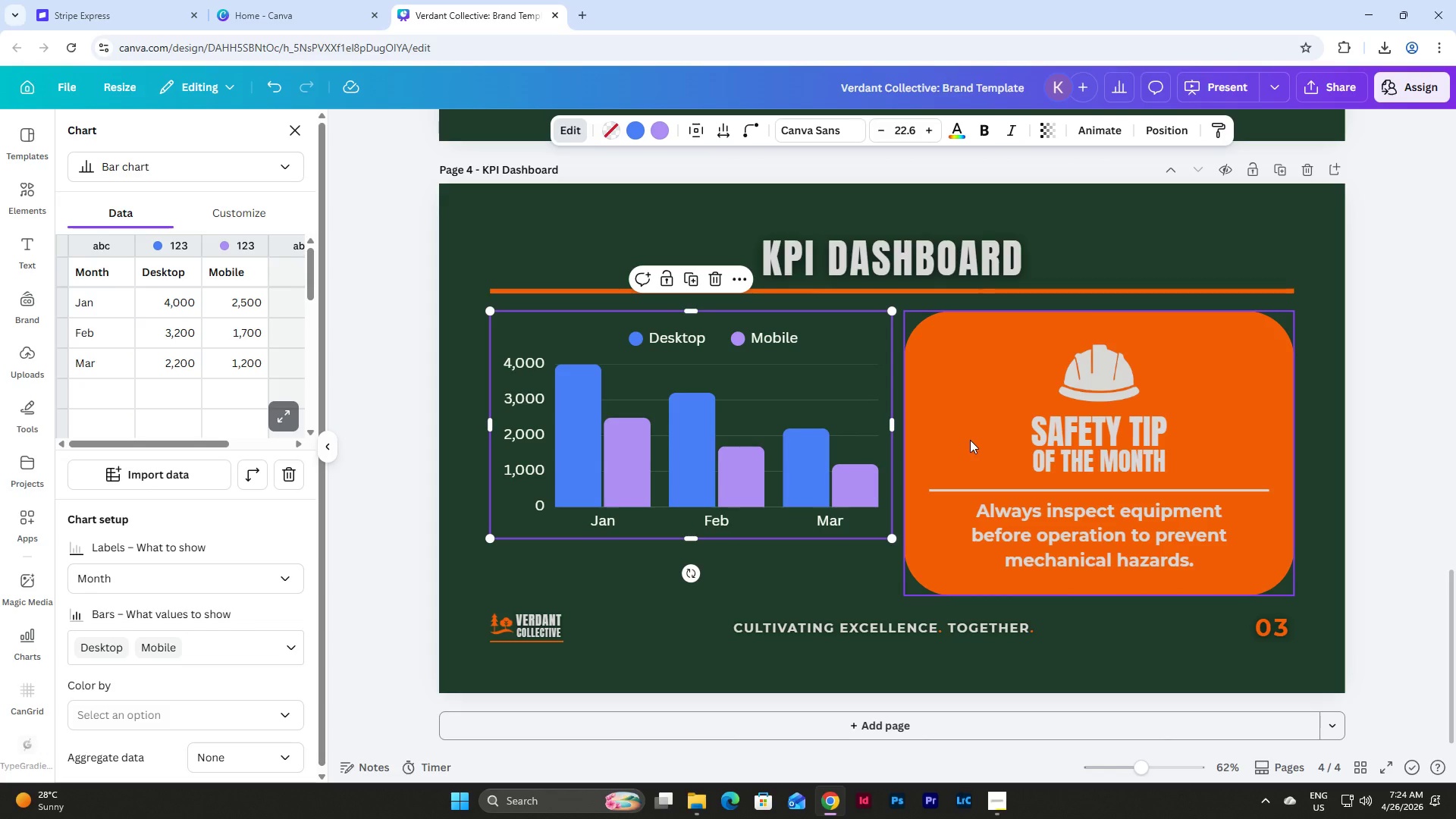 
wait(6.33)
 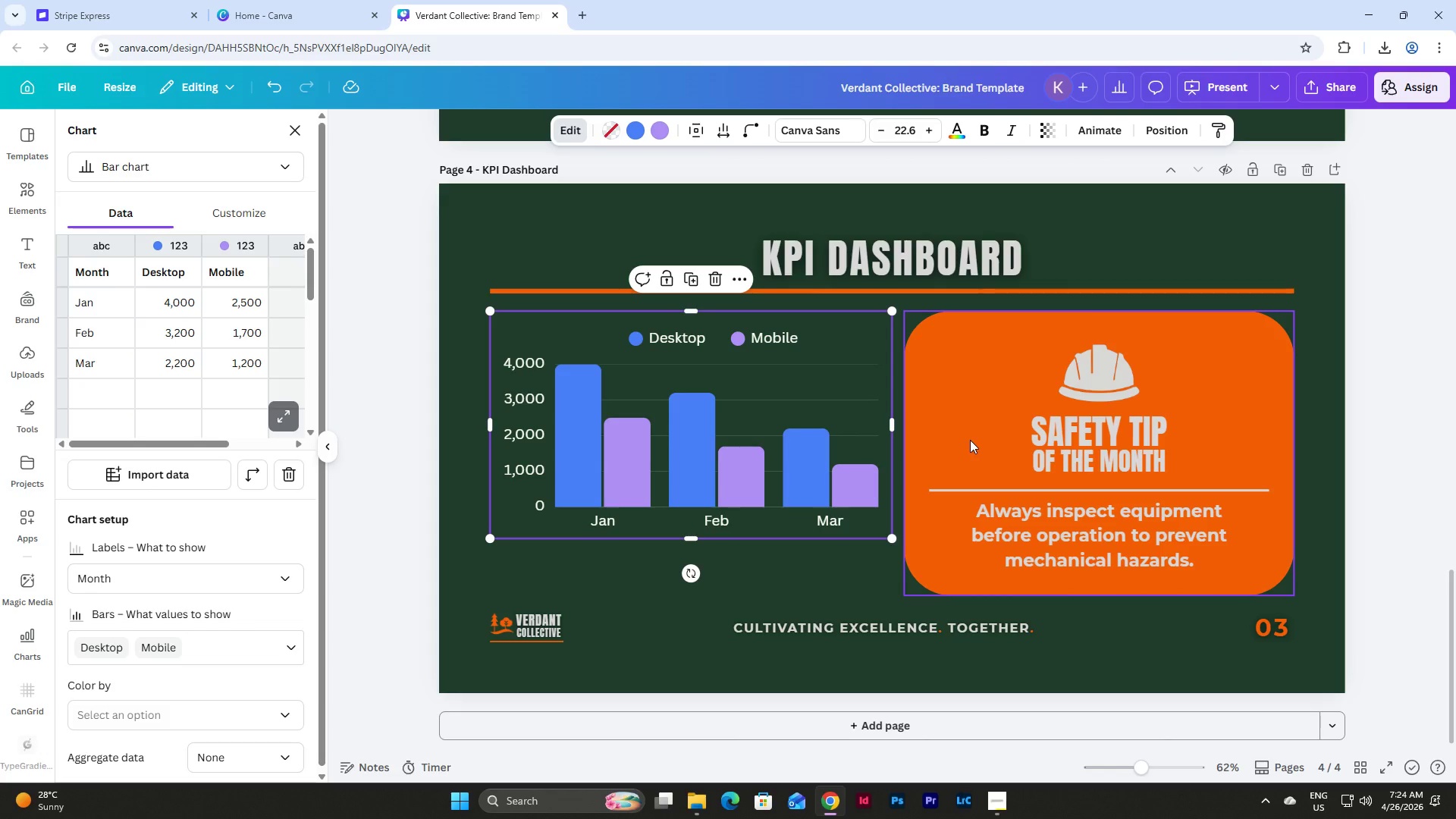 
left_click_drag(start_coordinate=[742, 402], to_coordinate=[1160, 419])
 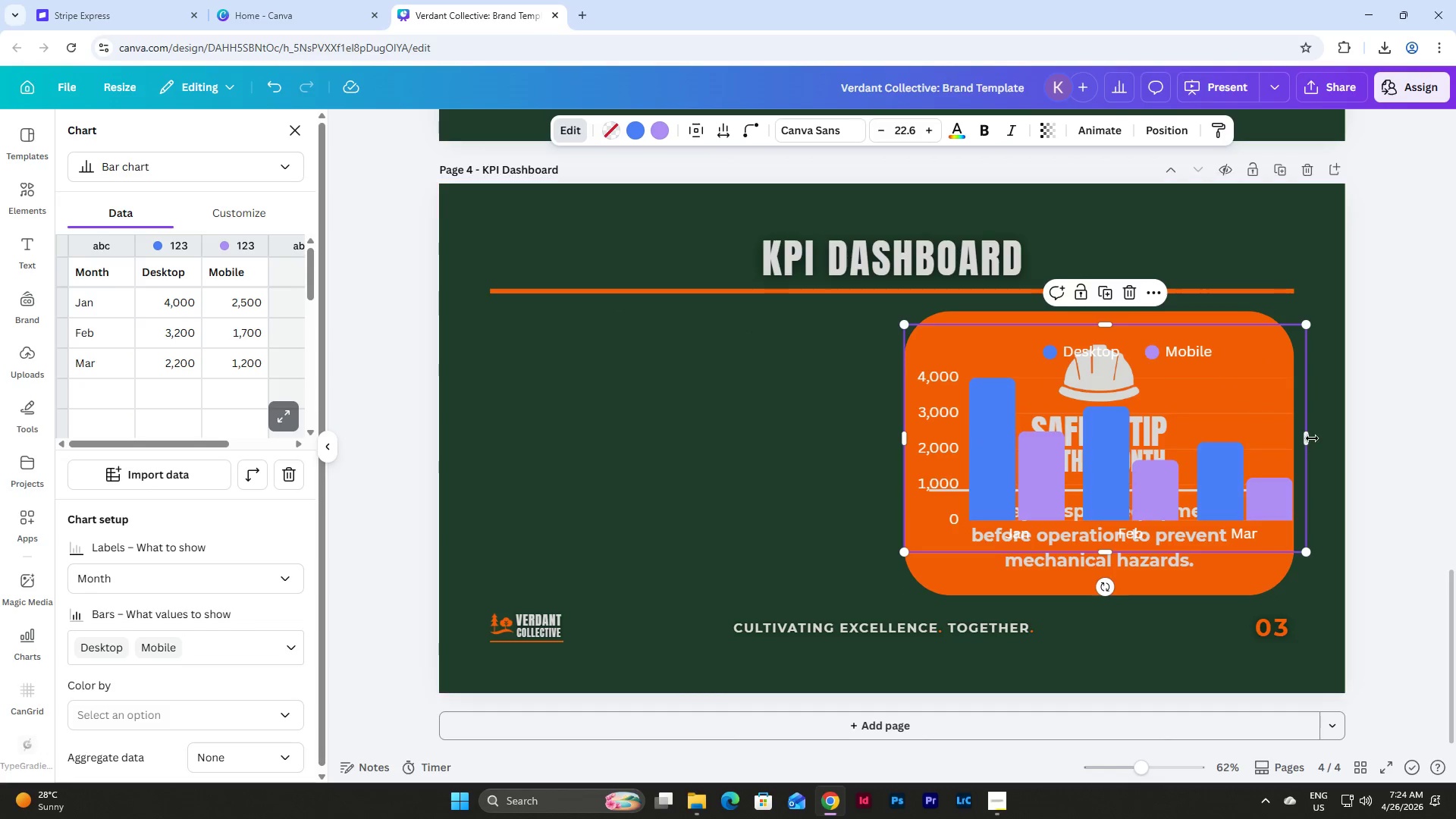 
left_click_drag(start_coordinate=[1311, 439], to_coordinate=[1300, 440])
 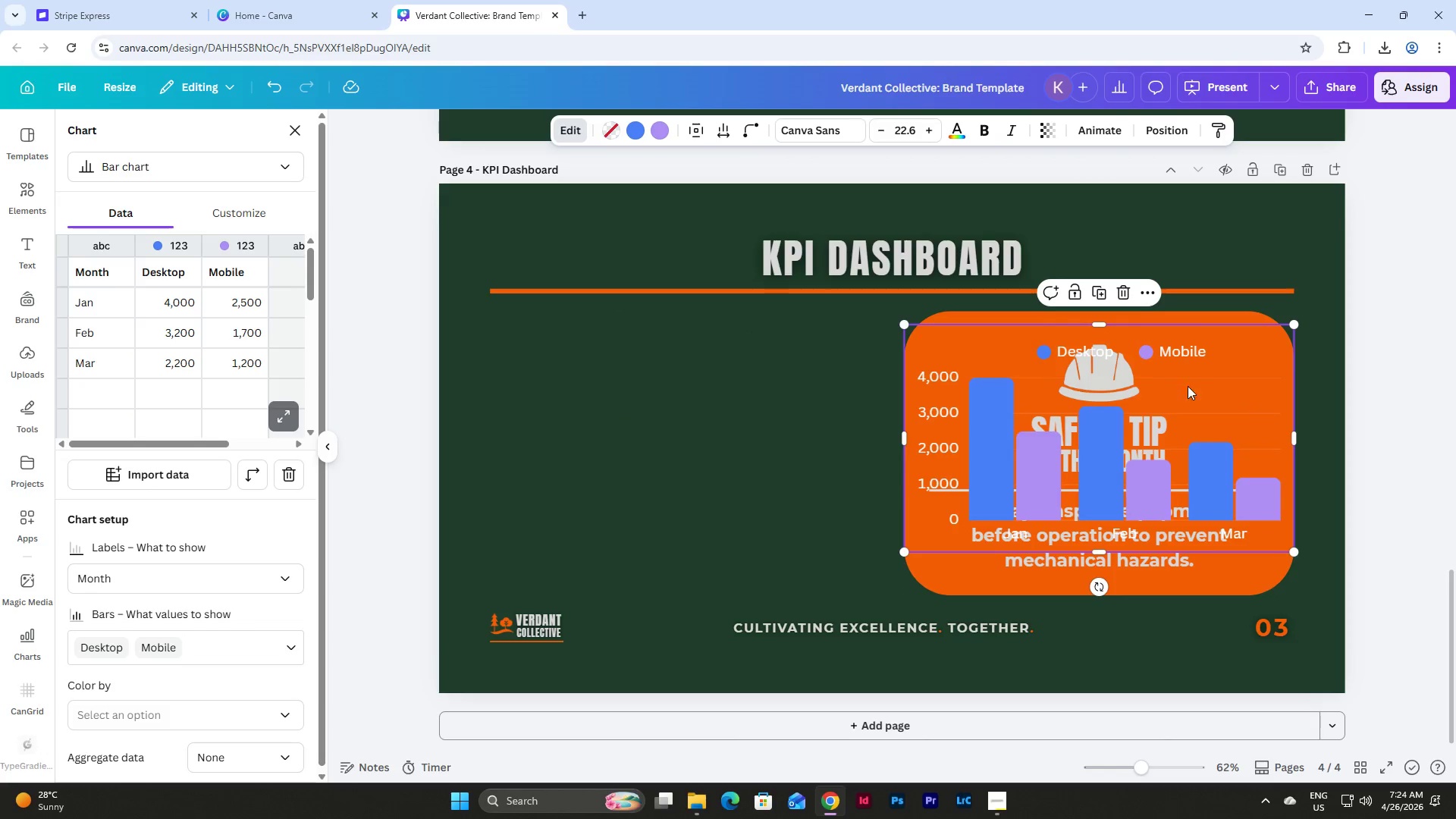 
left_click_drag(start_coordinate=[1188, 386], to_coordinate=[773, 377])
 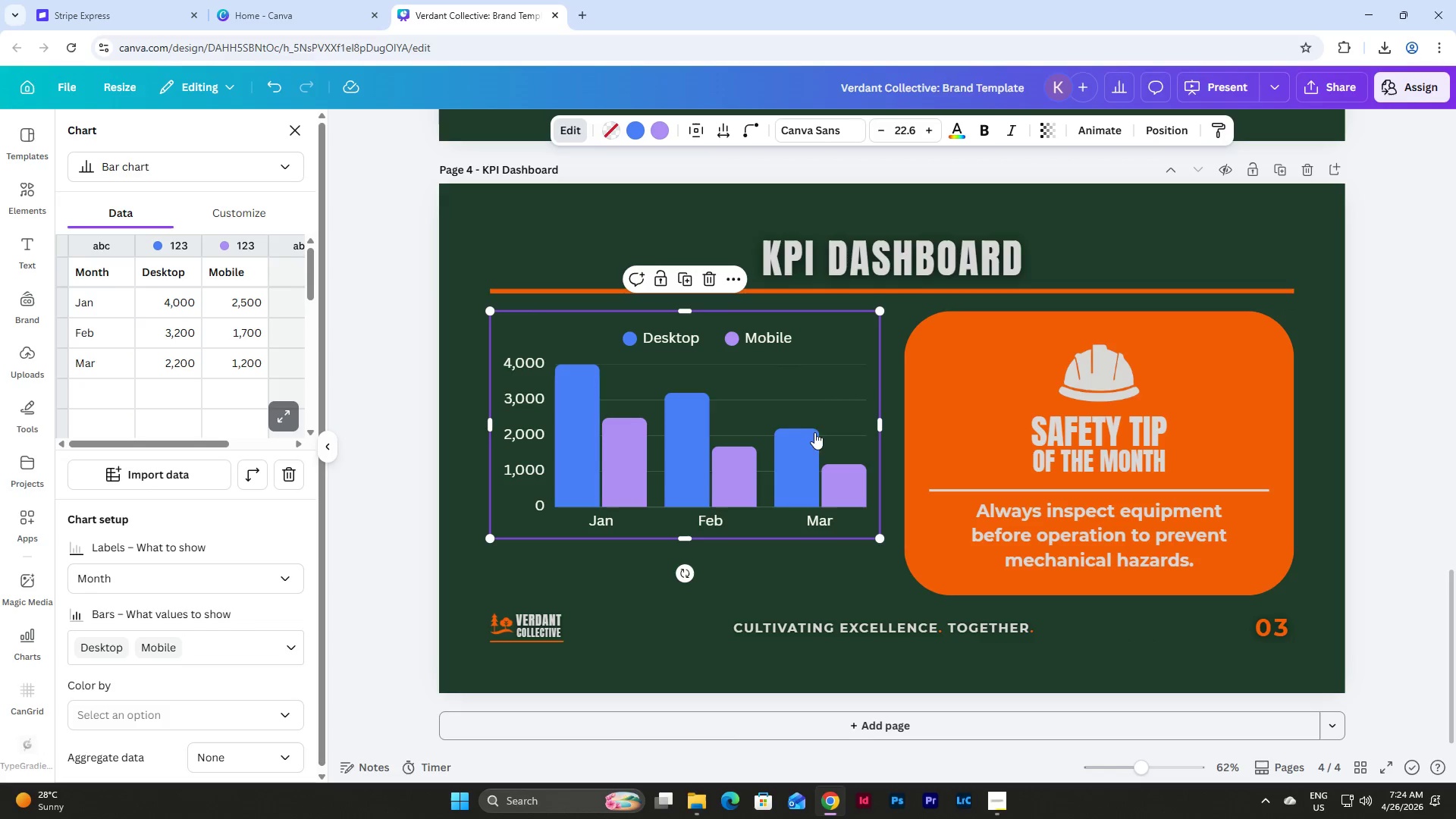 
left_click([460, 373])
 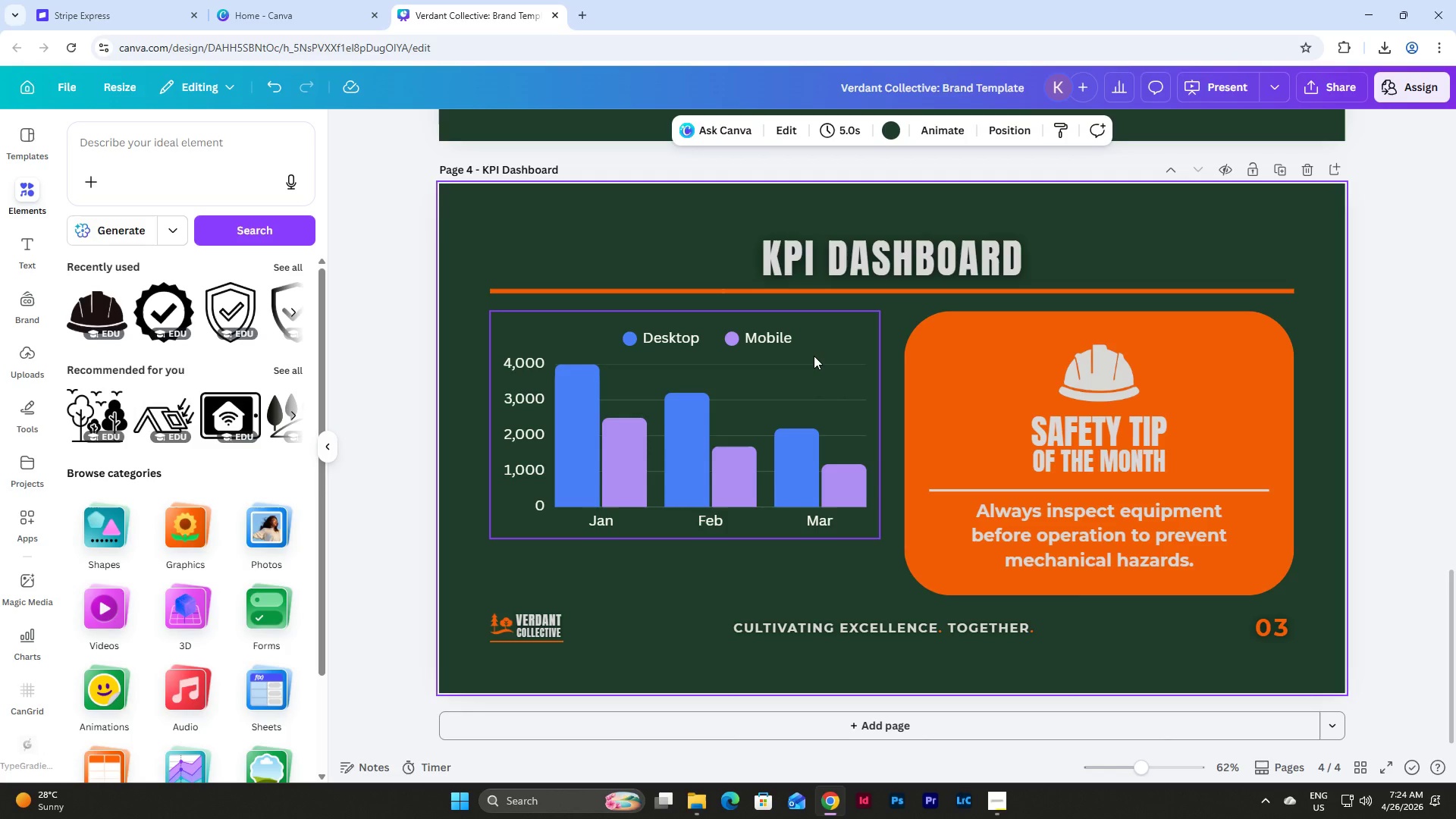 
wait(13.78)
 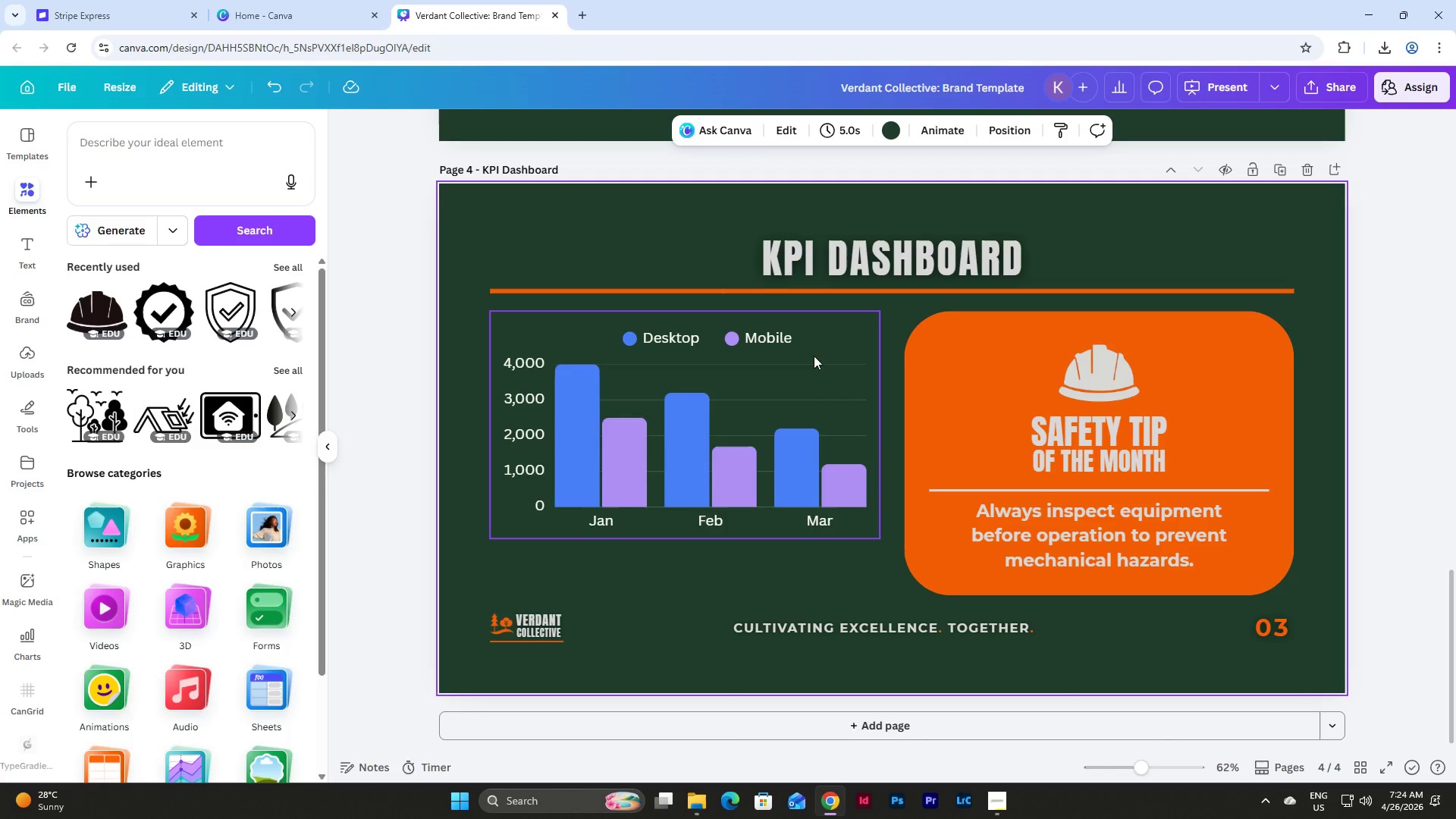 
scroll: coordinate [1313, 488], scroll_direction: up, amount: 8.0
 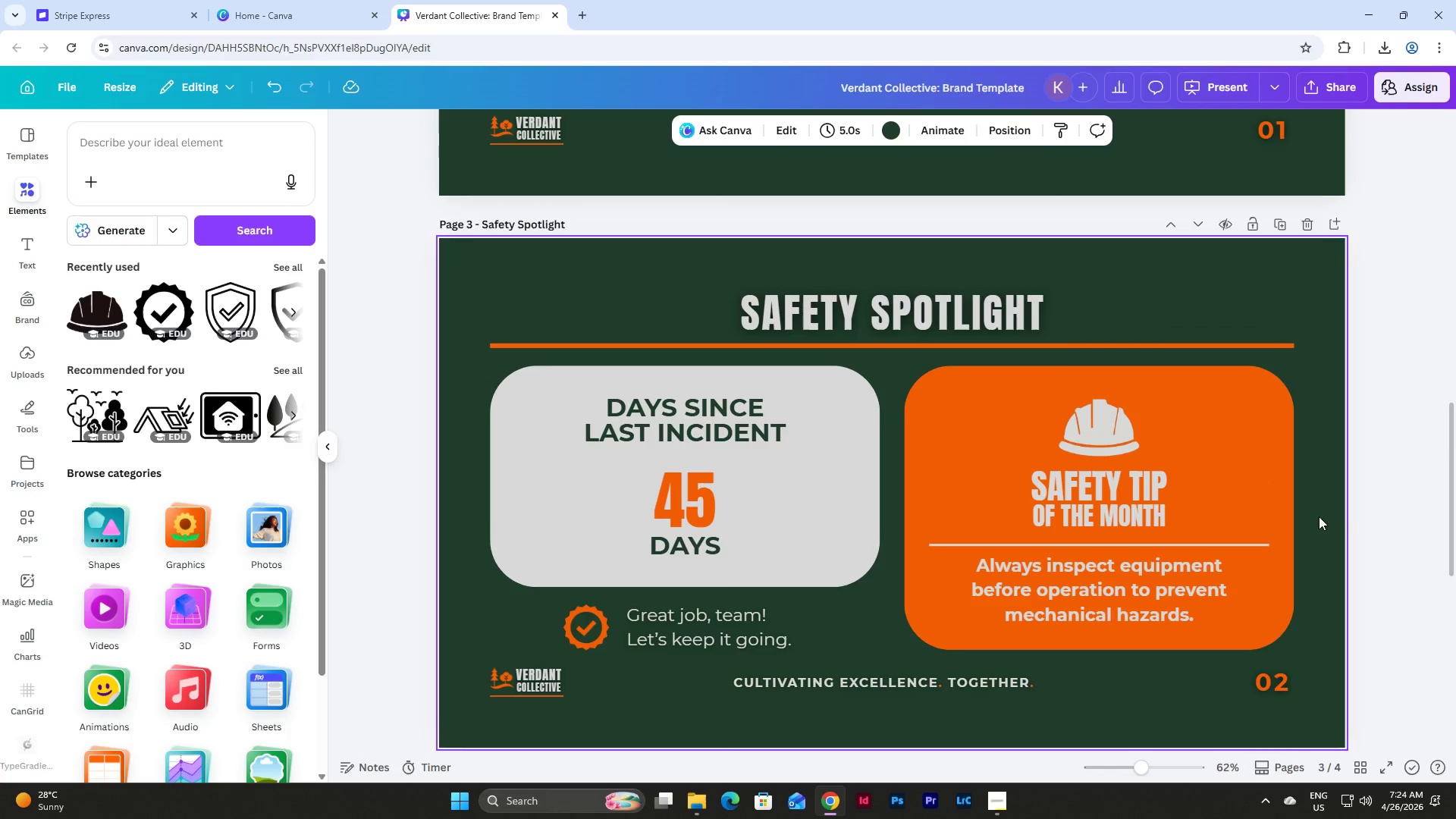 
left_click_drag(start_coordinate=[1322, 522], to_coordinate=[1045, 413])
 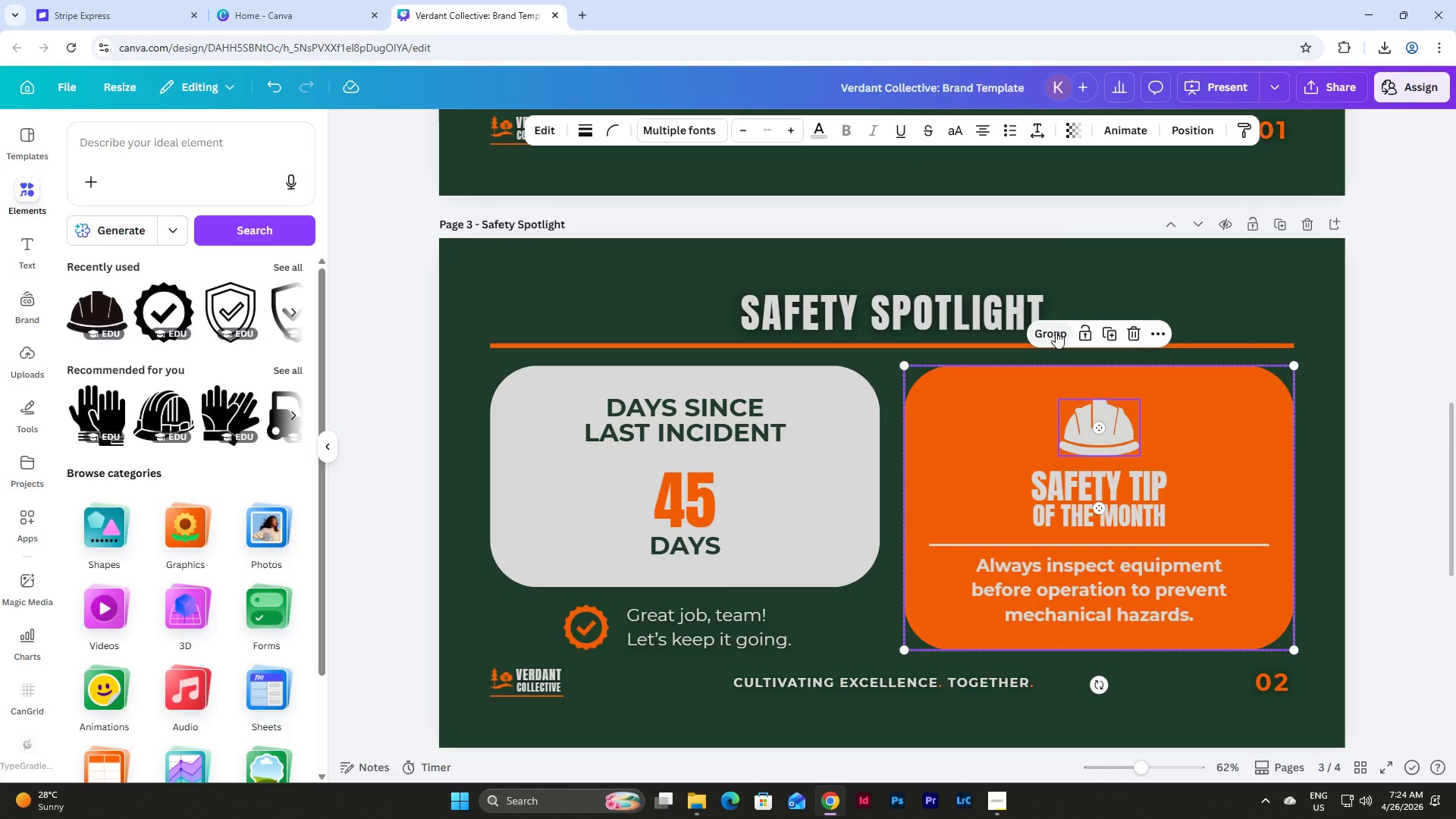 
left_click([1056, 331])
 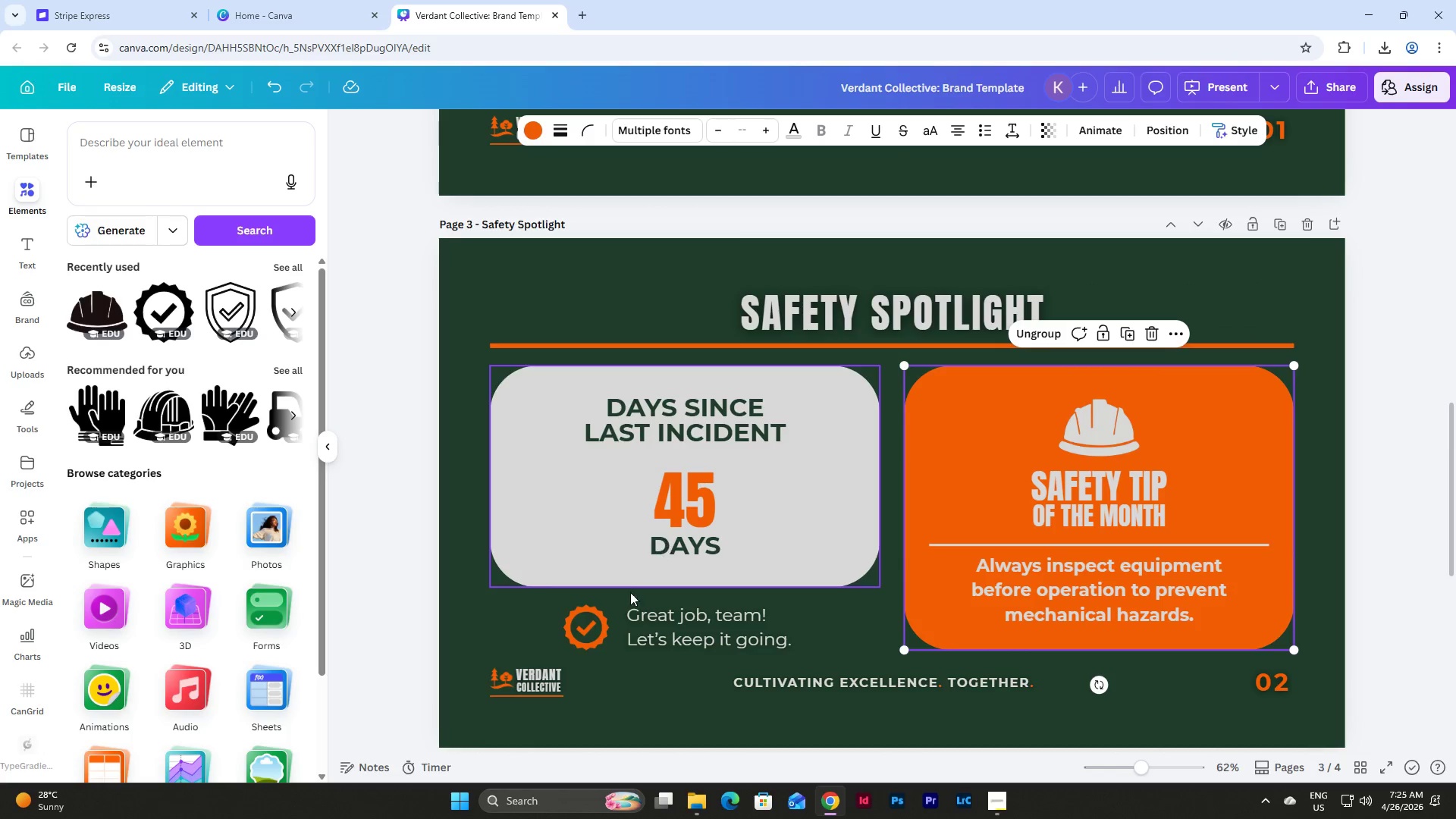 
scroll: coordinate [1187, 553], scroll_direction: up, amount: 5.0
 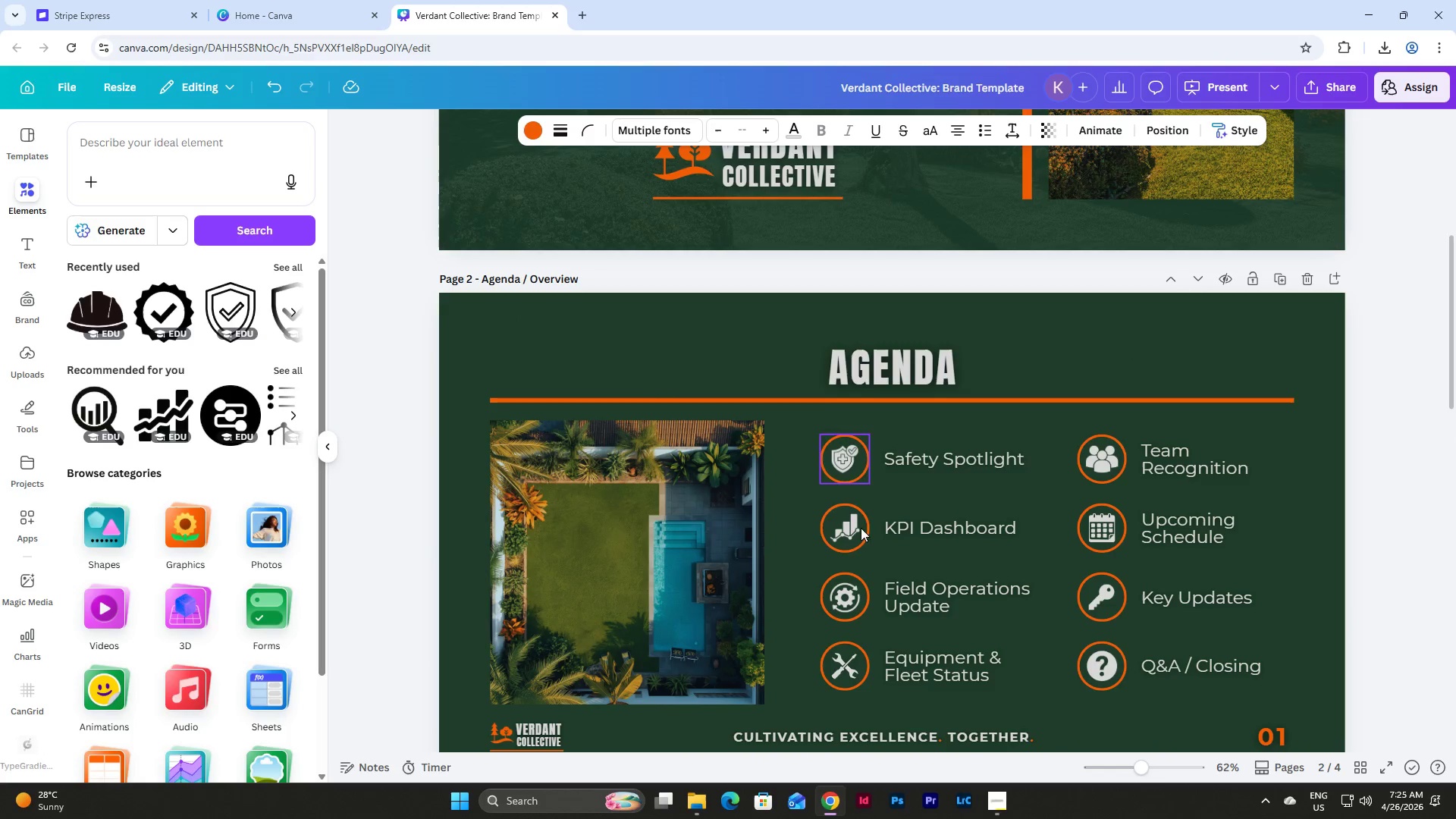 
scroll: coordinate [942, 397], scroll_direction: down, amount: 13.0
 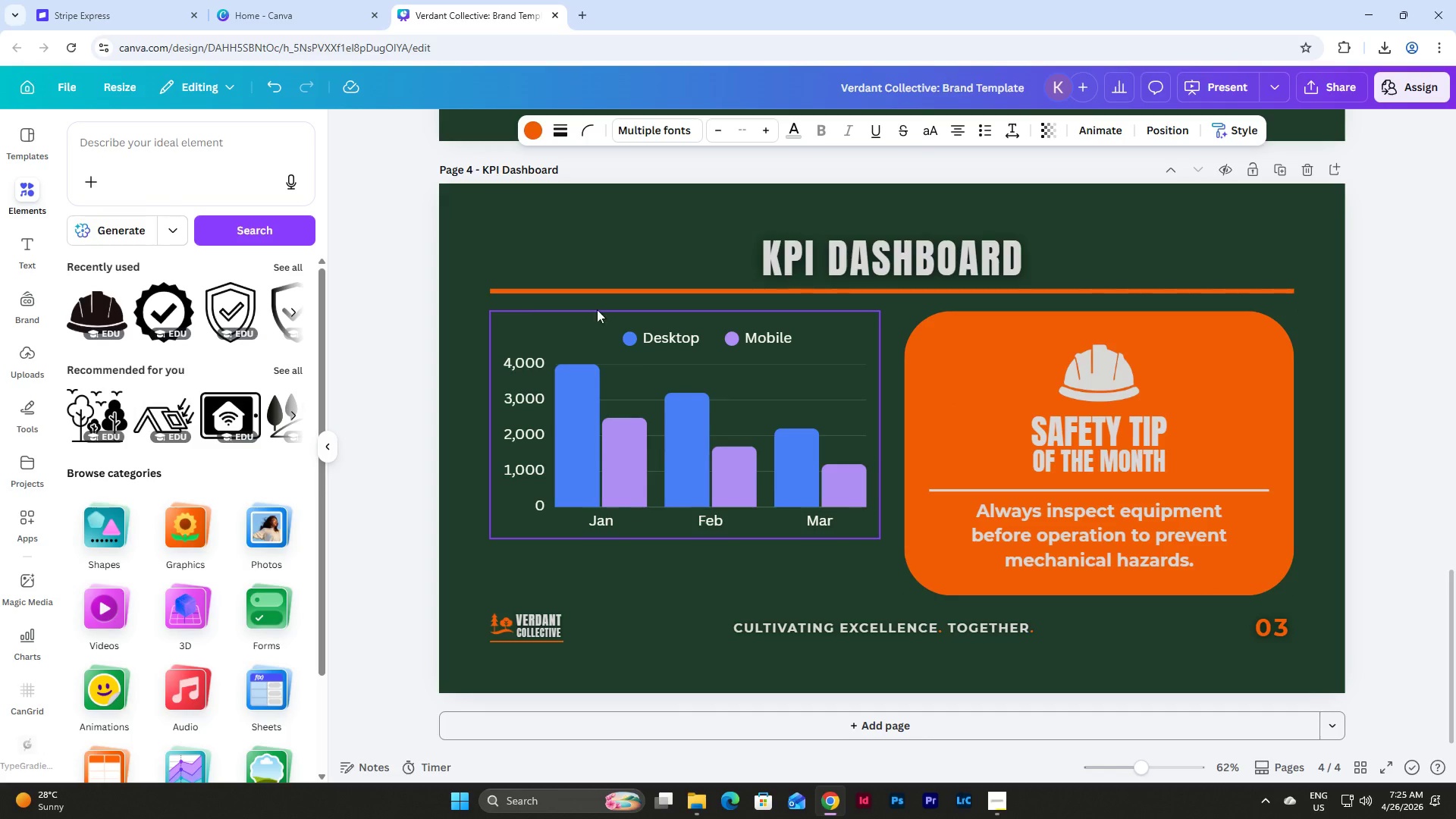 
left_click([119, 148])
 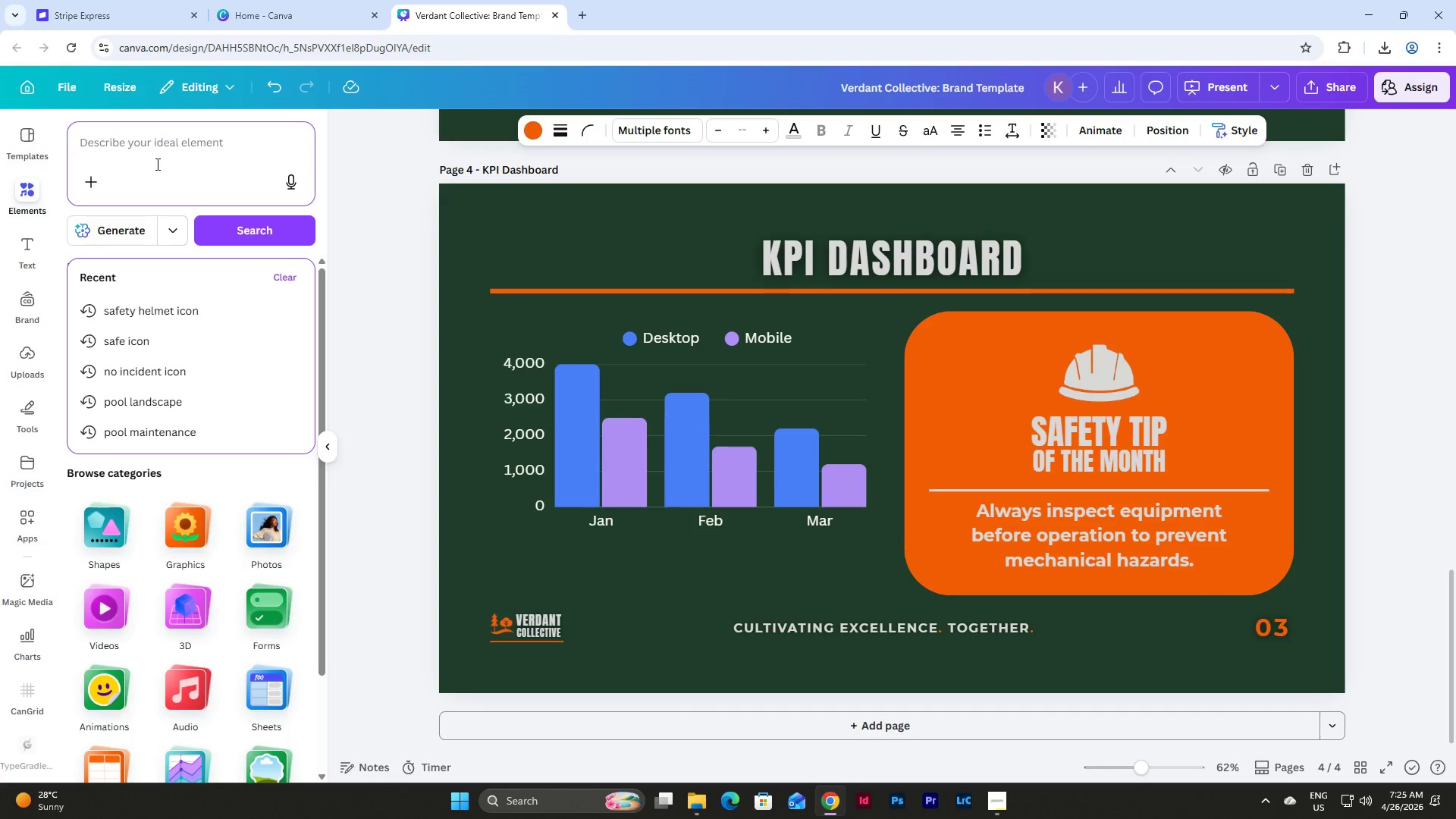 
wait(6.31)
 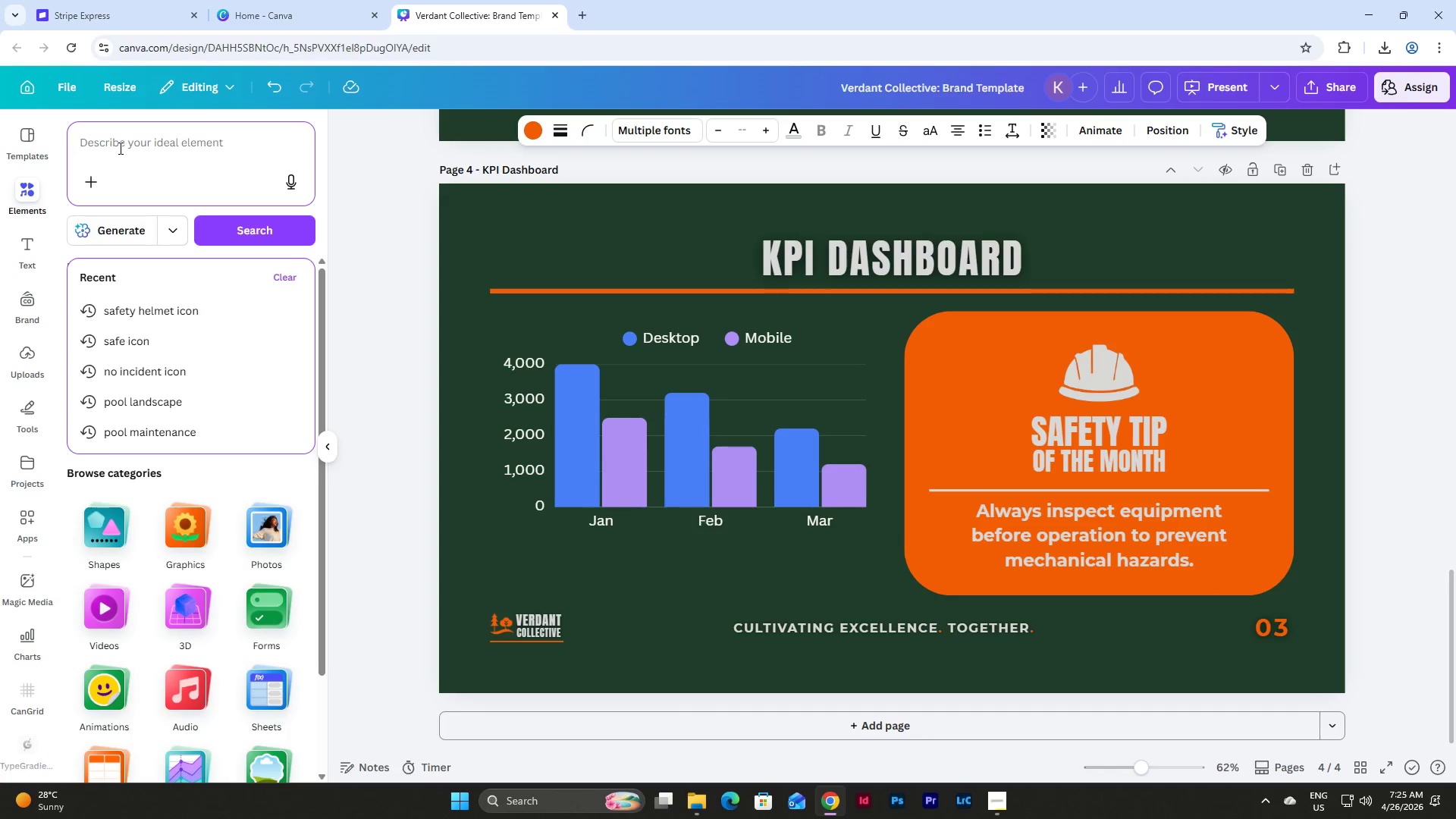 
type(donut cha)
 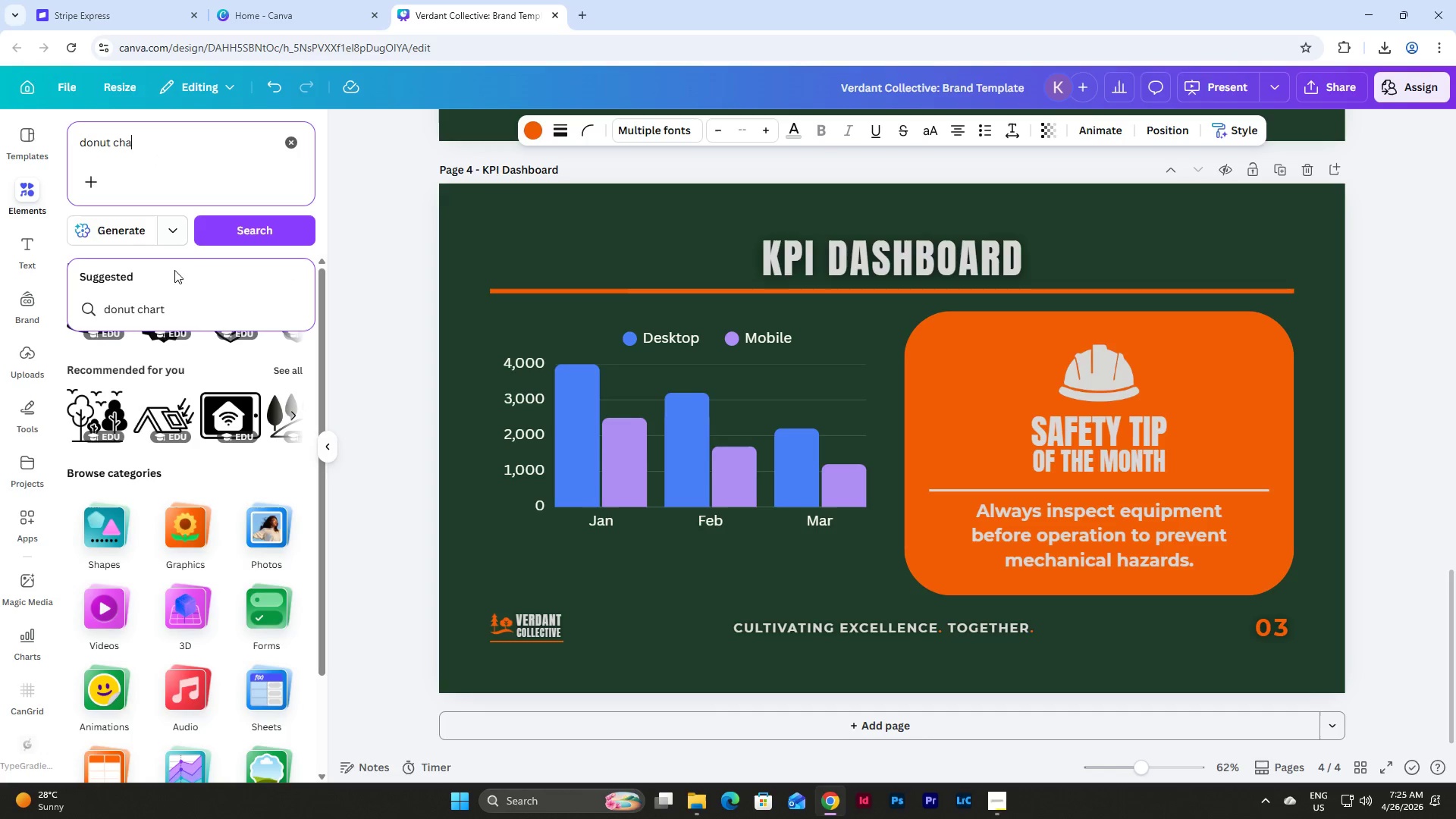 
left_click([165, 304])
 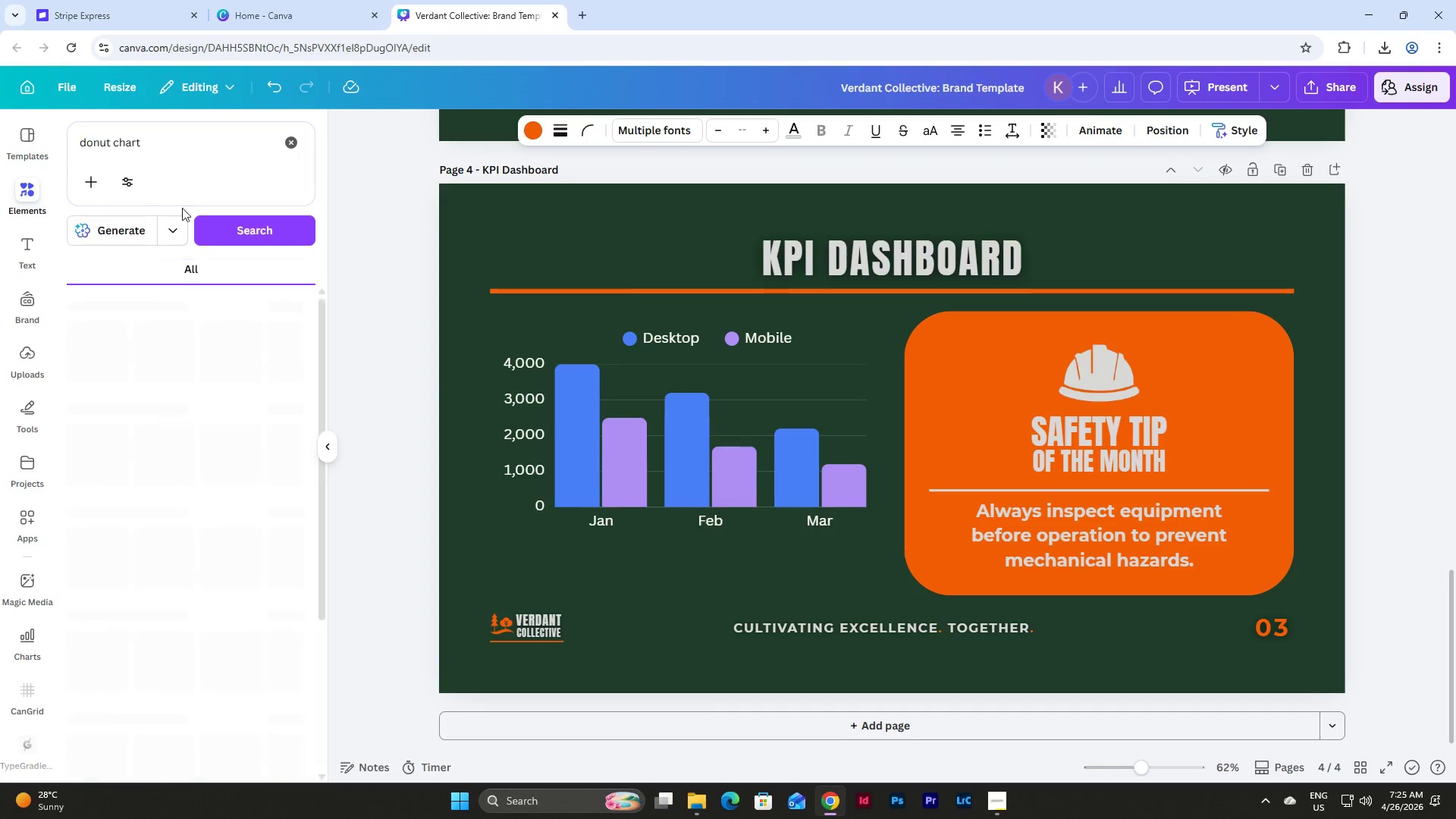 
mouse_move([203, 195])
 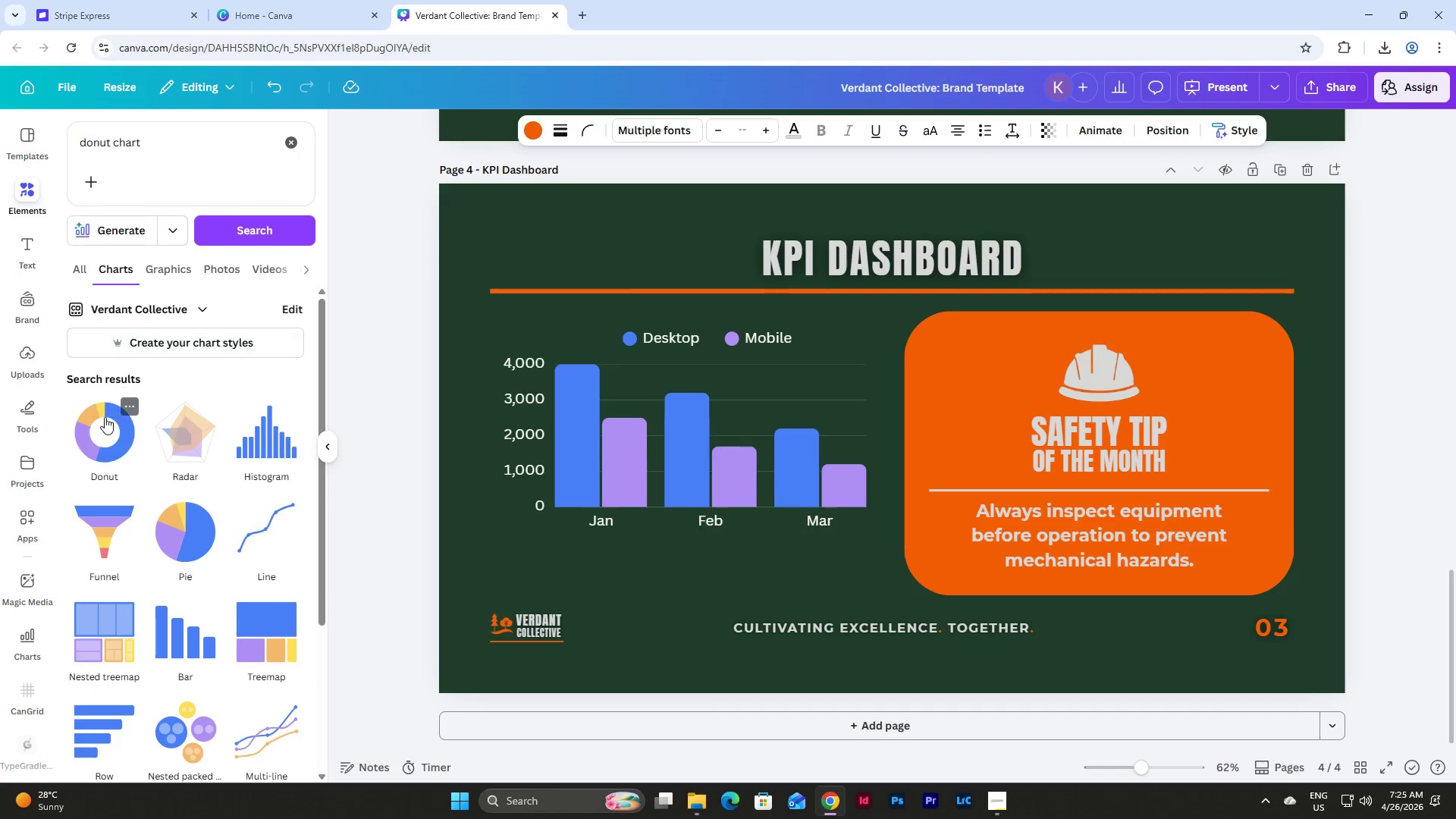 
left_click([105, 417])
 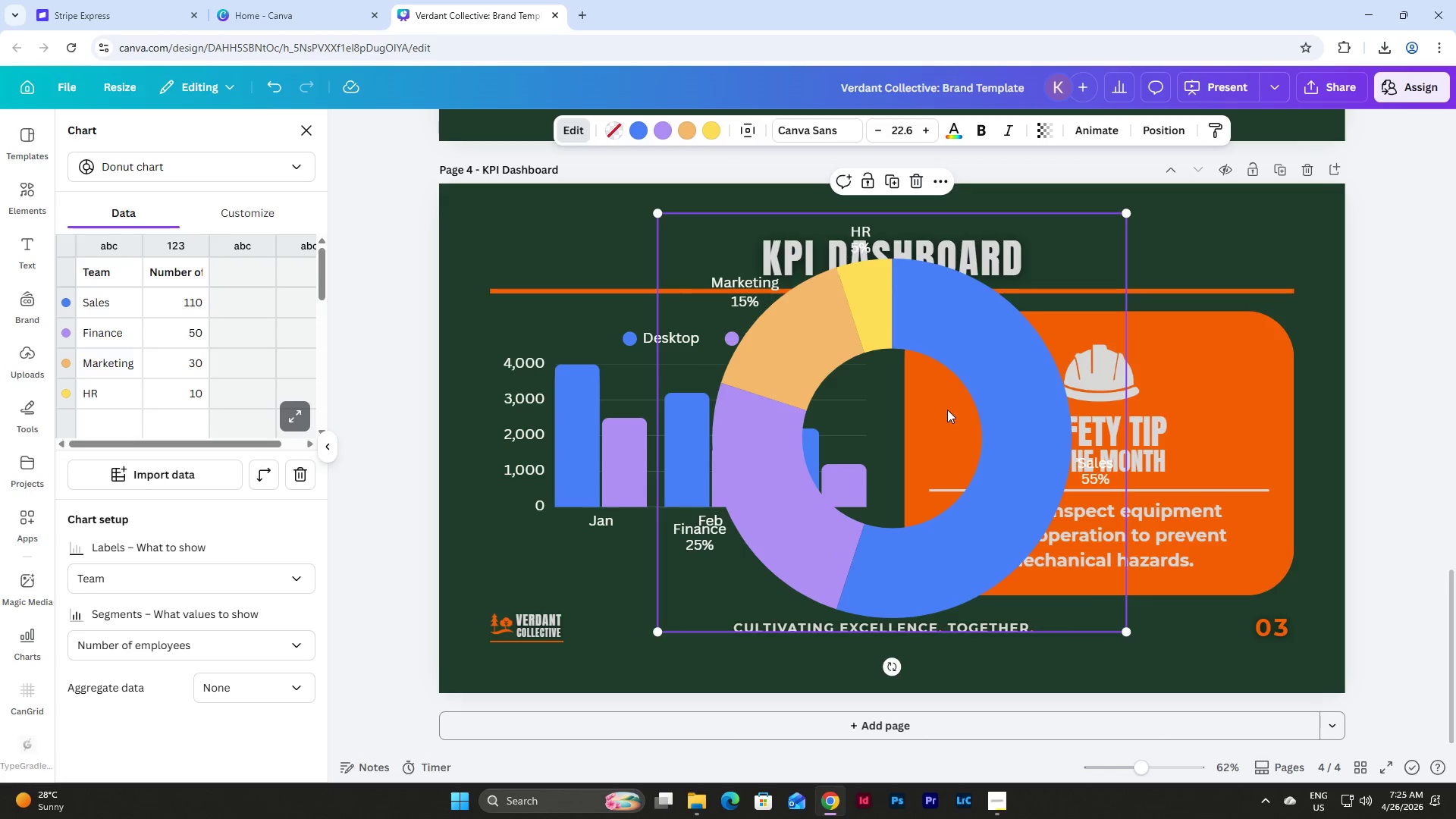 
left_click_drag(start_coordinate=[1011, 413], to_coordinate=[1175, 375])
 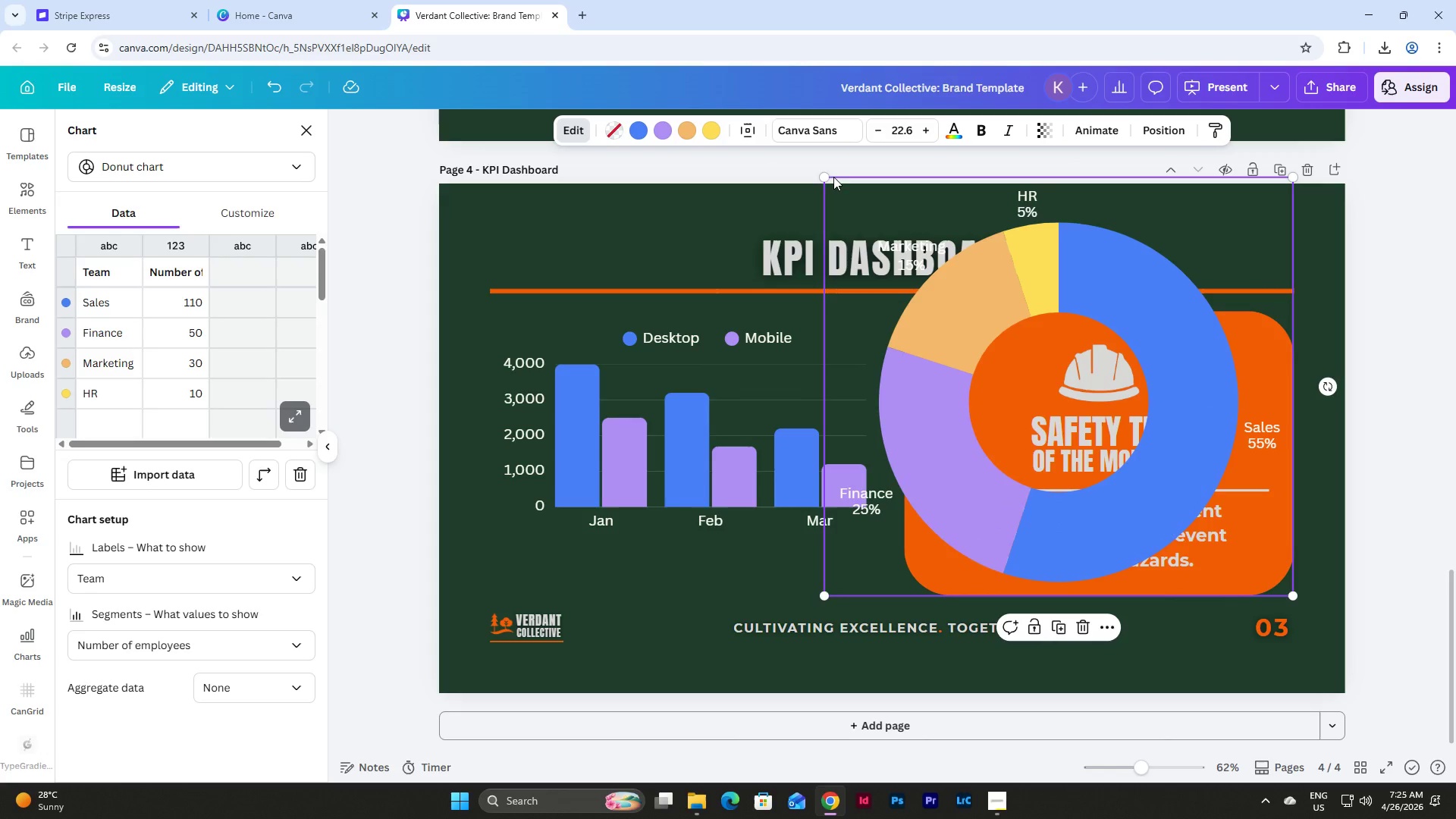 
left_click_drag(start_coordinate=[824, 176], to_coordinate=[952, 336])
 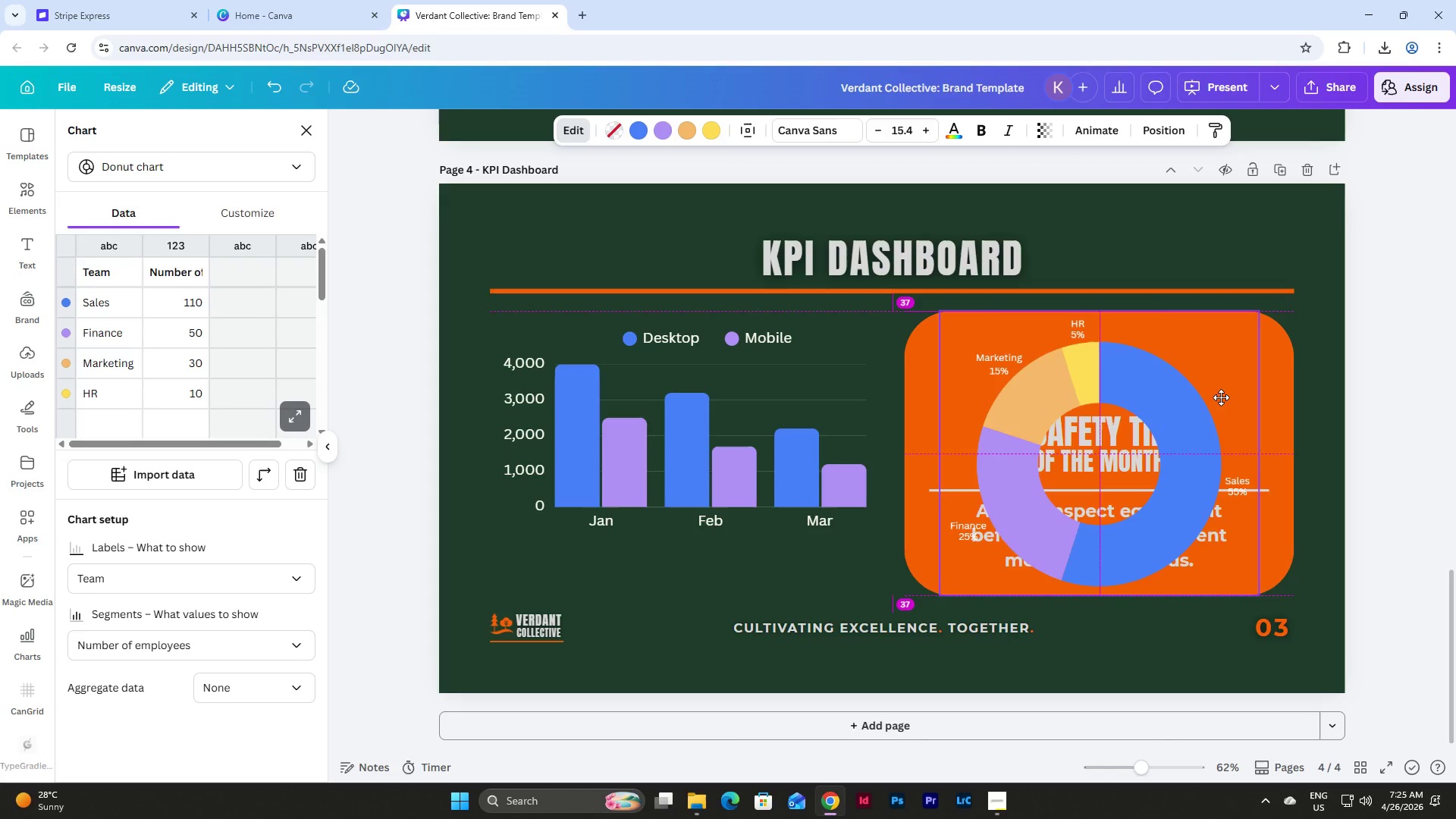 
mouse_move([1228, 400])
 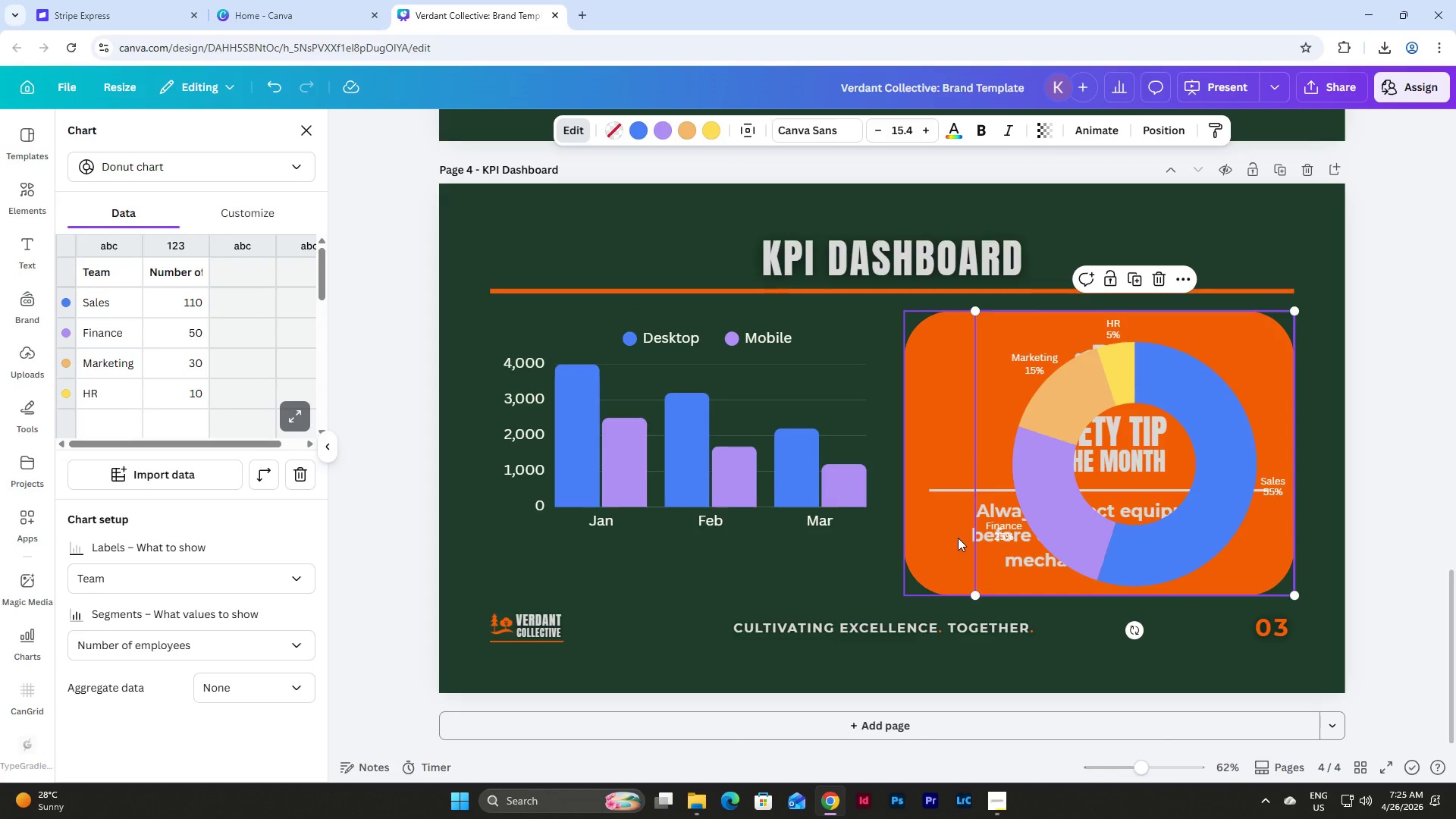 
left_click([958, 538])
 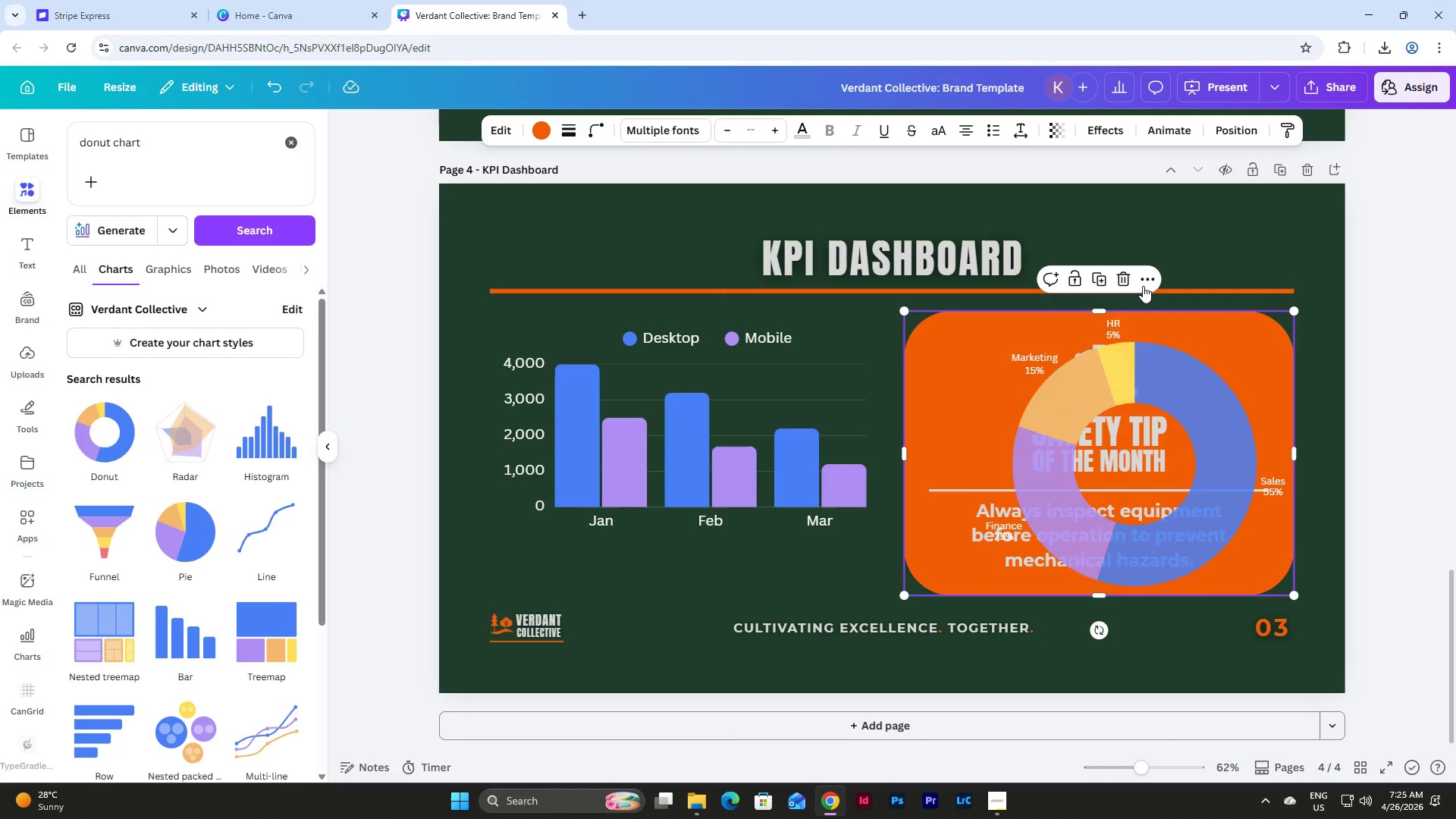 
left_click([1128, 276])
 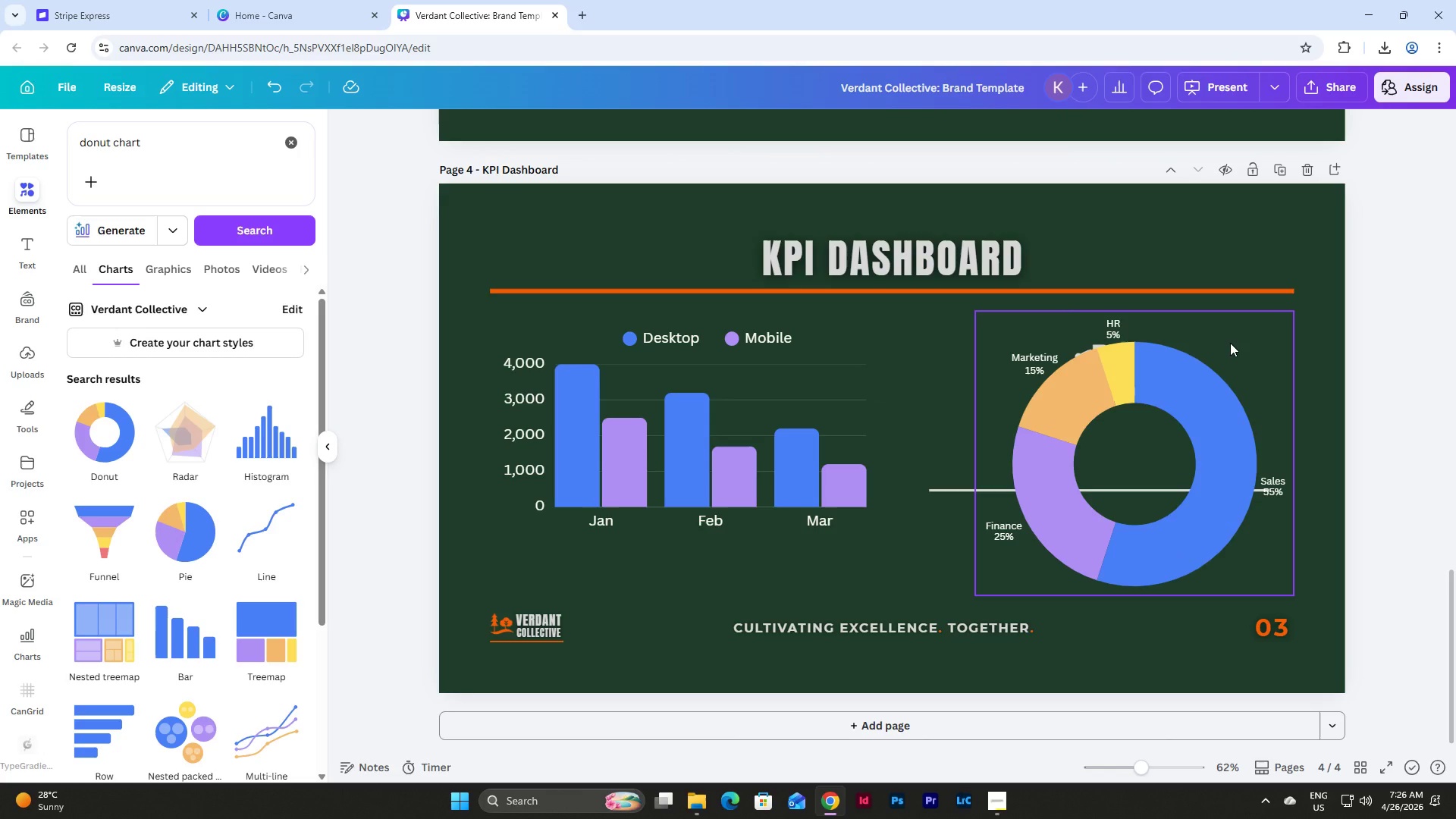 
left_click_drag(start_coordinate=[1230, 343], to_coordinate=[539, 341])
 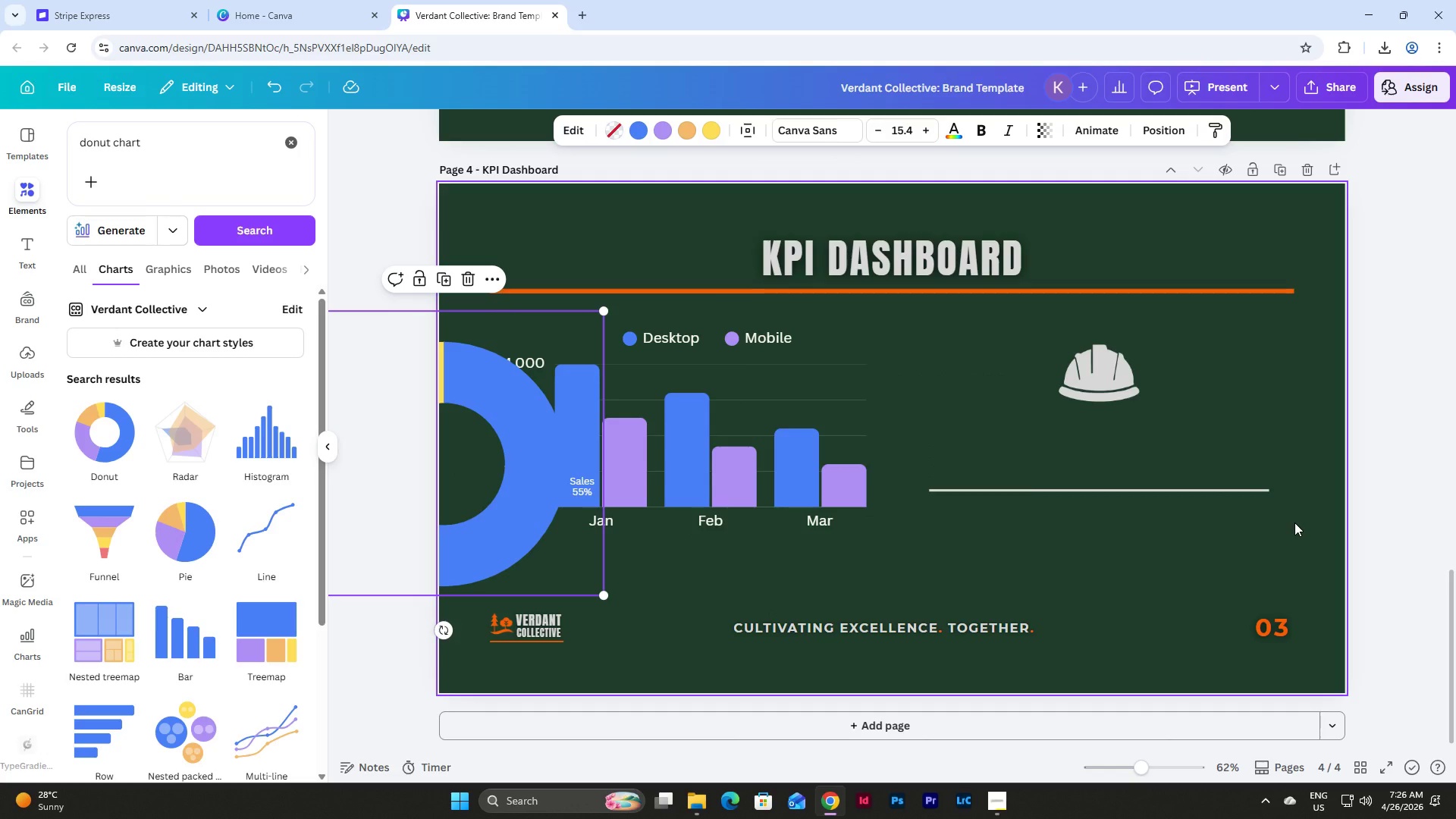 
left_click([1294, 522])
 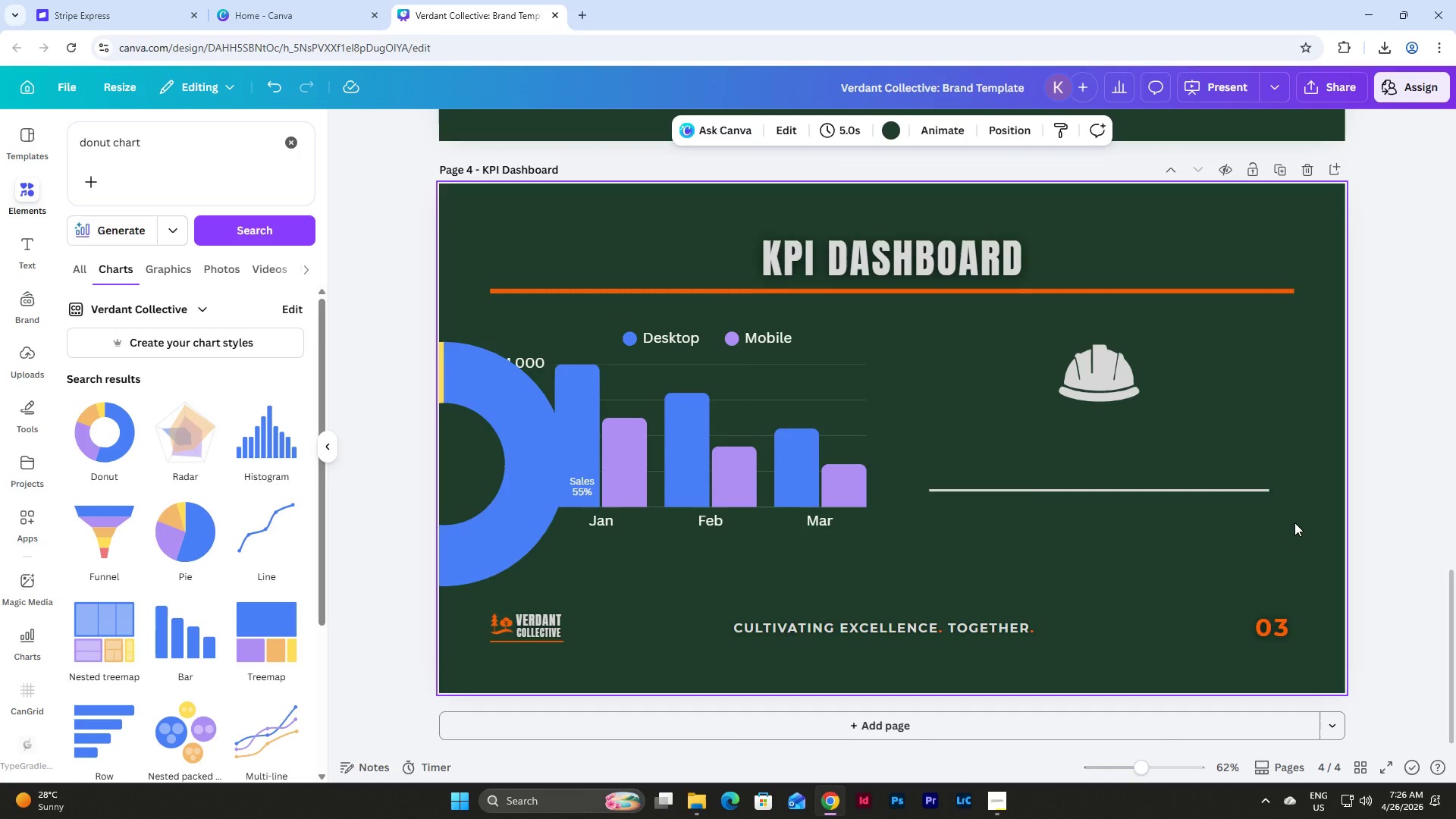 
left_click_drag(start_coordinate=[1294, 522], to_coordinate=[1073, 384])
 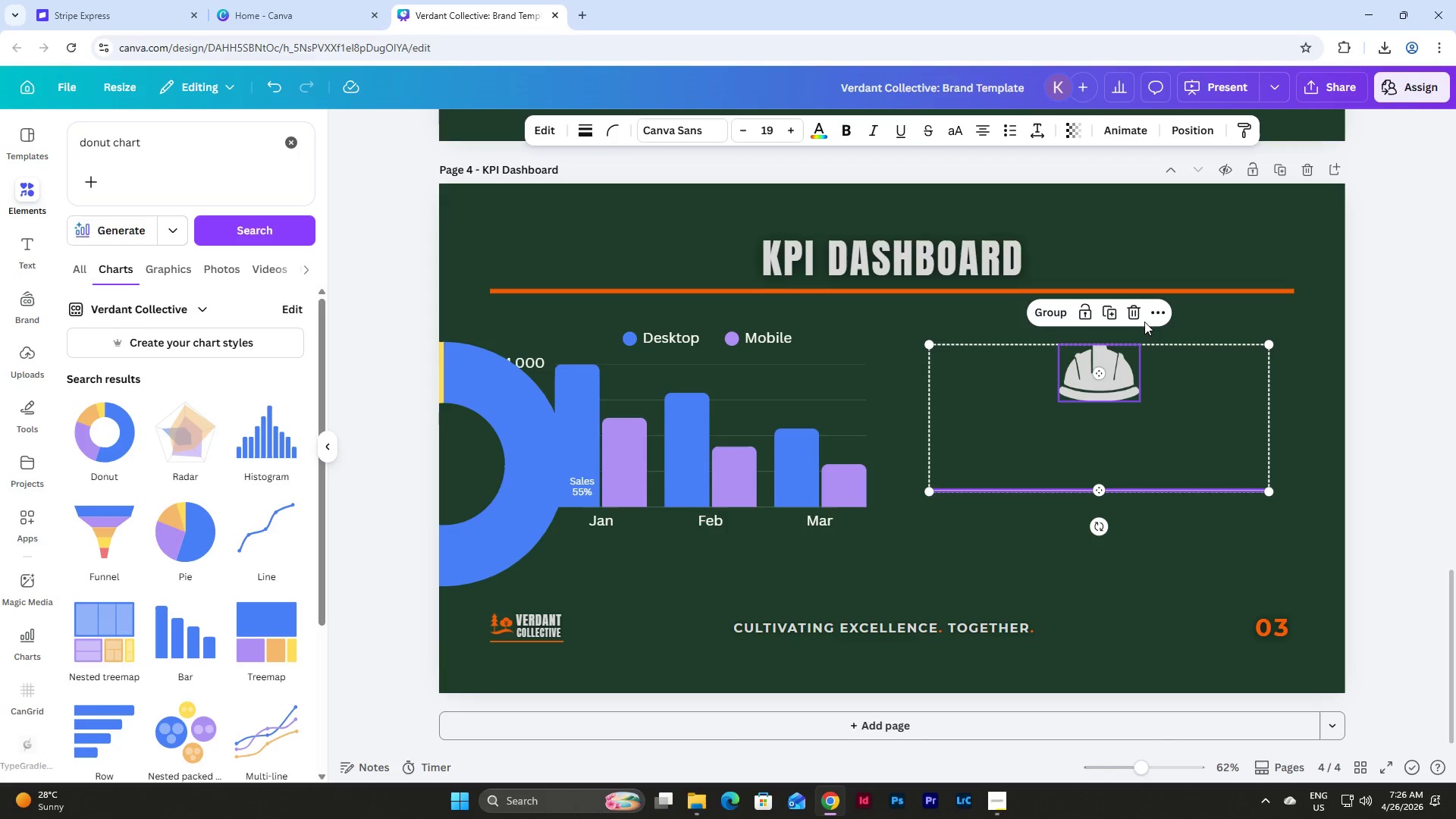 
left_click([1133, 313])
 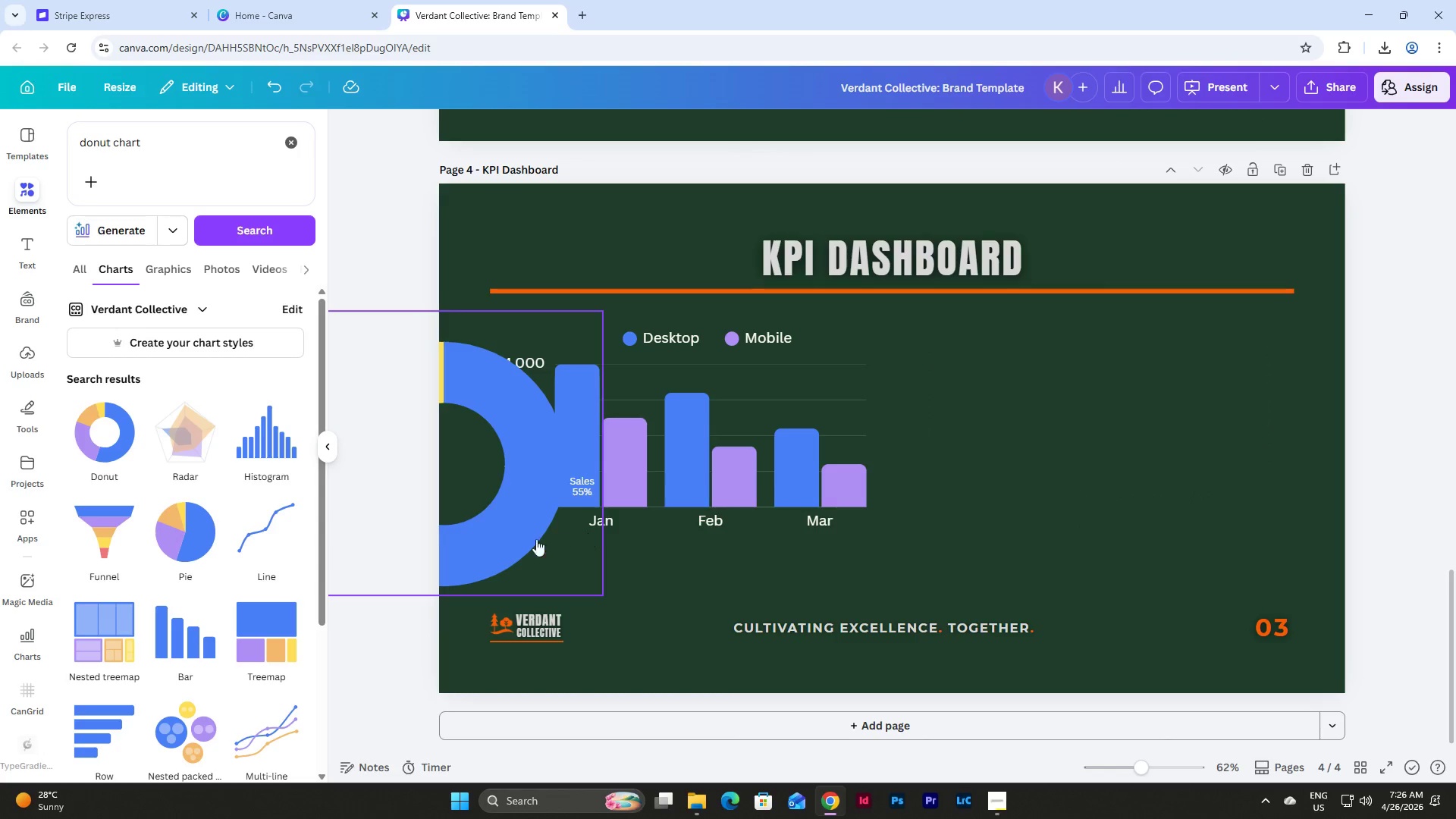 
left_click_drag(start_coordinate=[515, 545], to_coordinate=[1203, 549])
 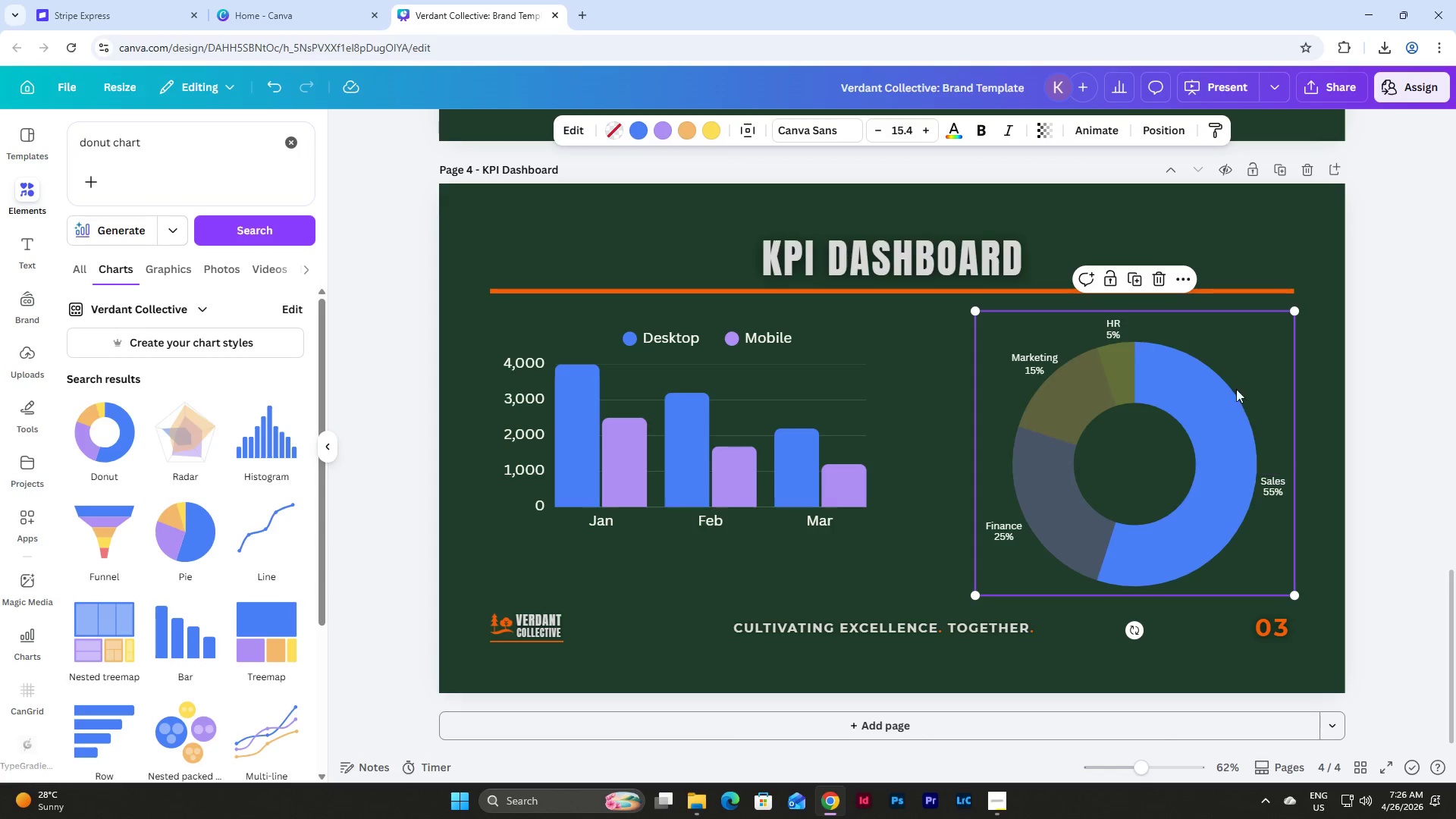 
left_click_drag(start_coordinate=[1239, 375], to_coordinate=[1240, 378])
 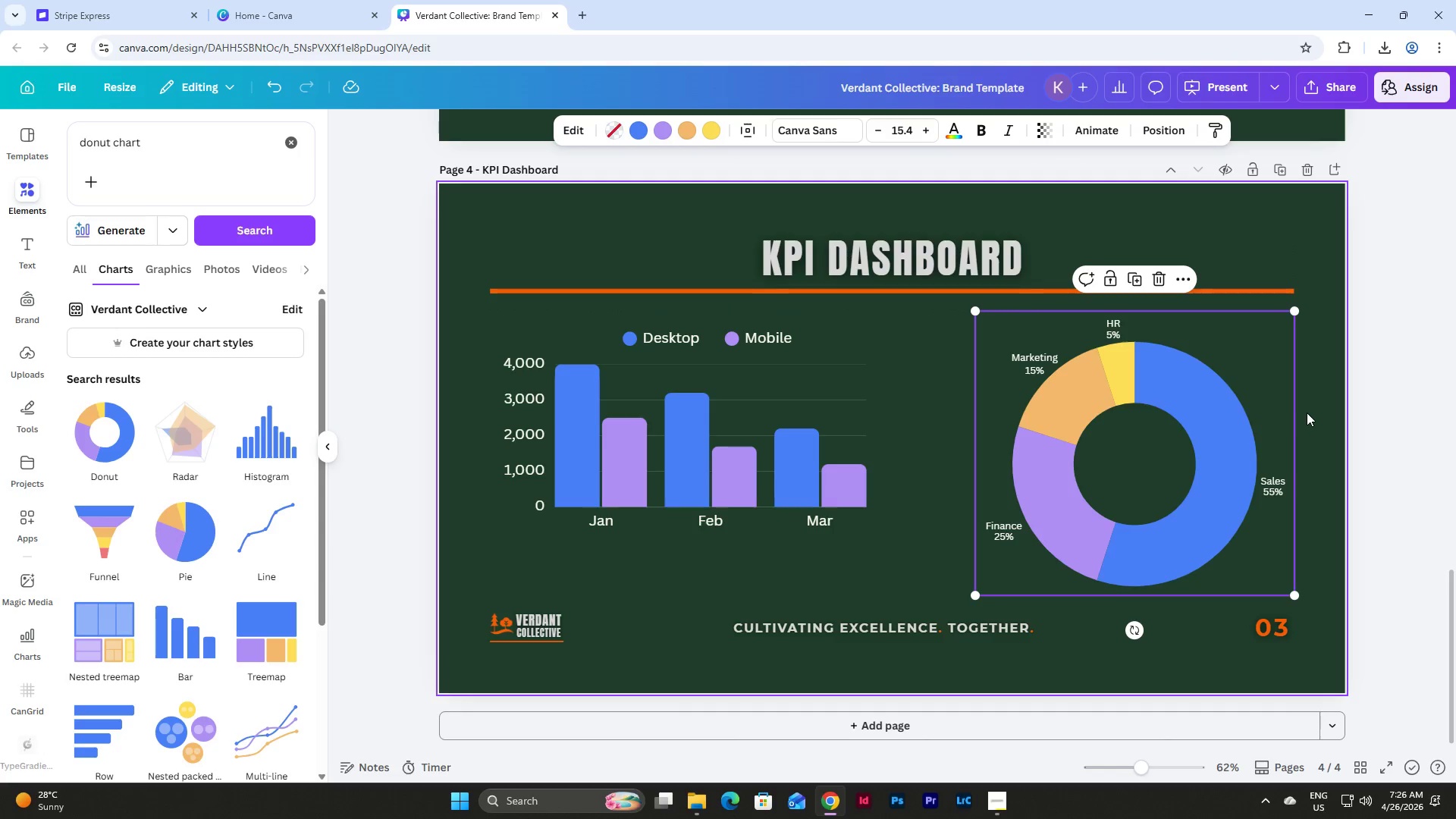 
left_click([1307, 413])
 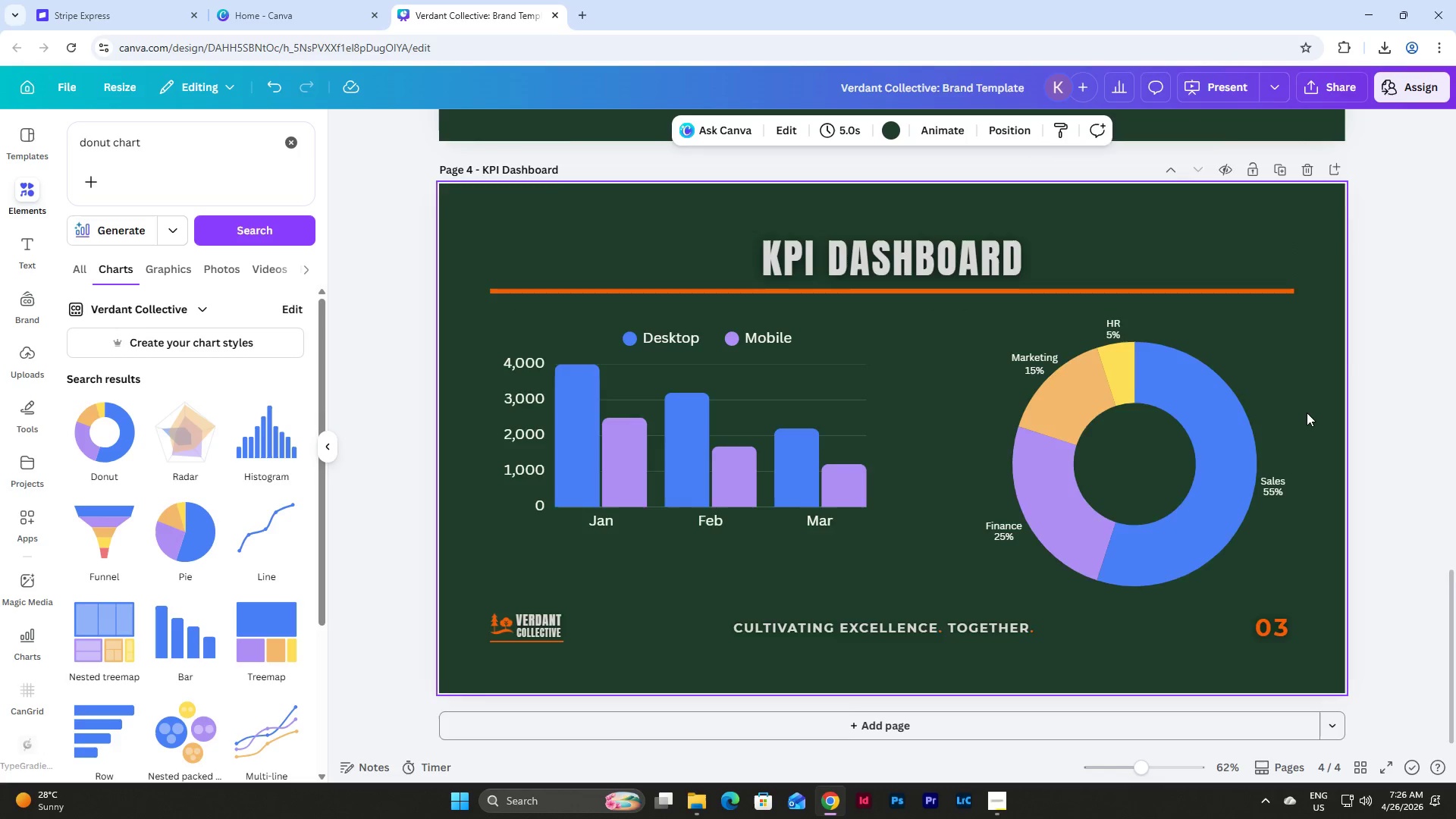 
scroll: coordinate [1291, 356], scroll_direction: up, amount: 9.0
 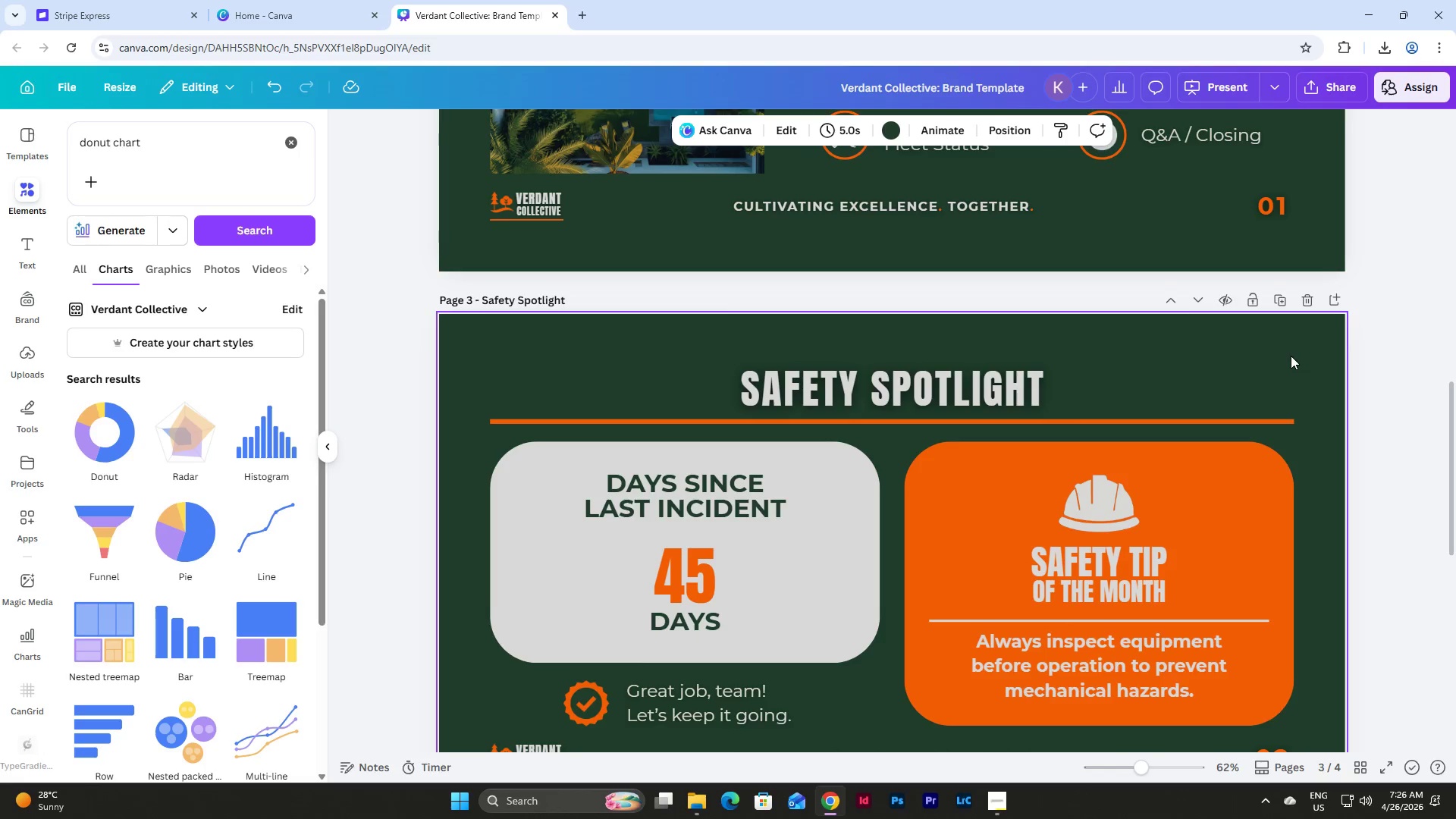 
scroll: coordinate [1291, 356], scroll_direction: down, amount: 11.0
 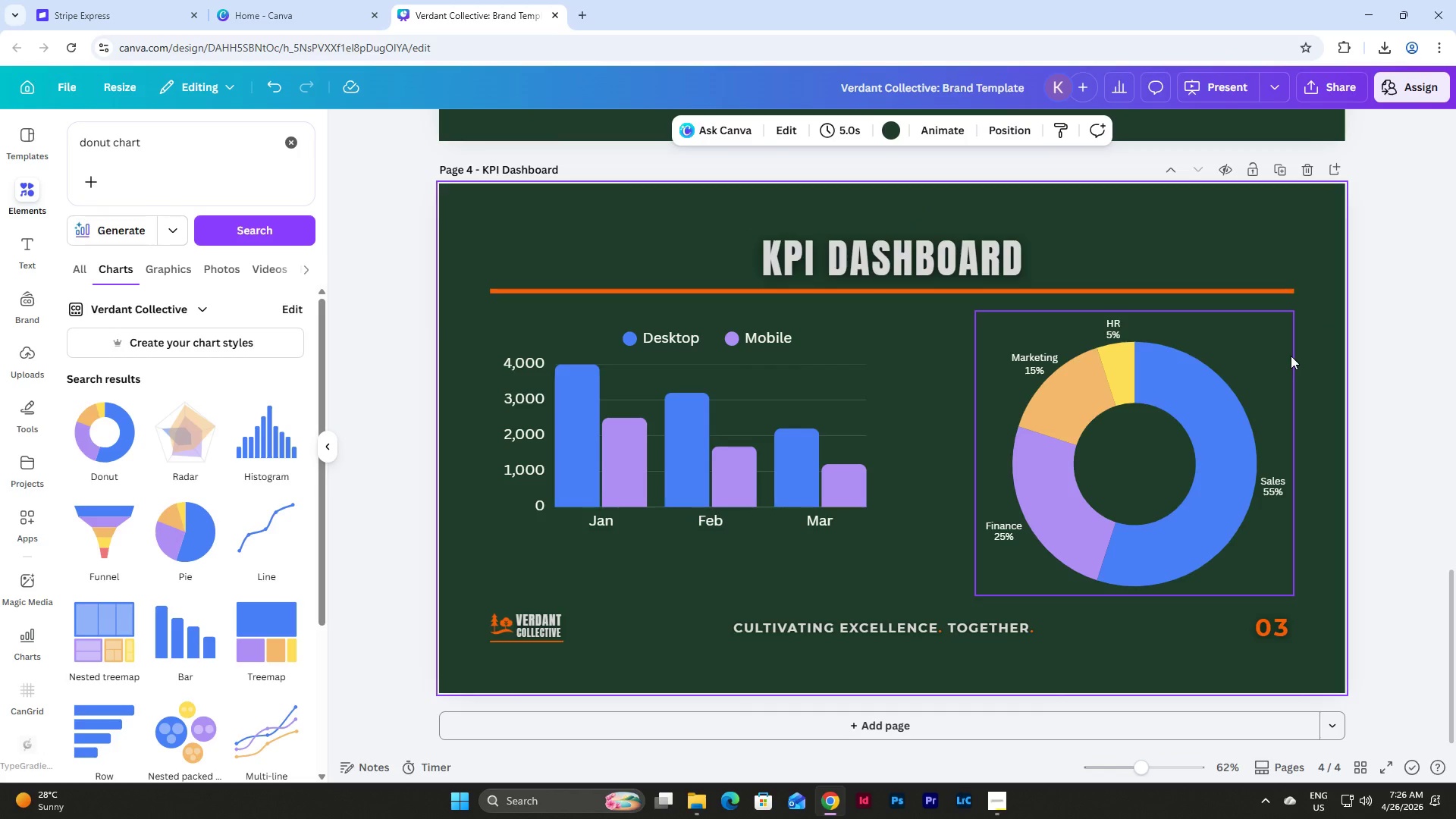 
scroll: coordinate [1325, 454], scroll_direction: up, amount: 6.0
 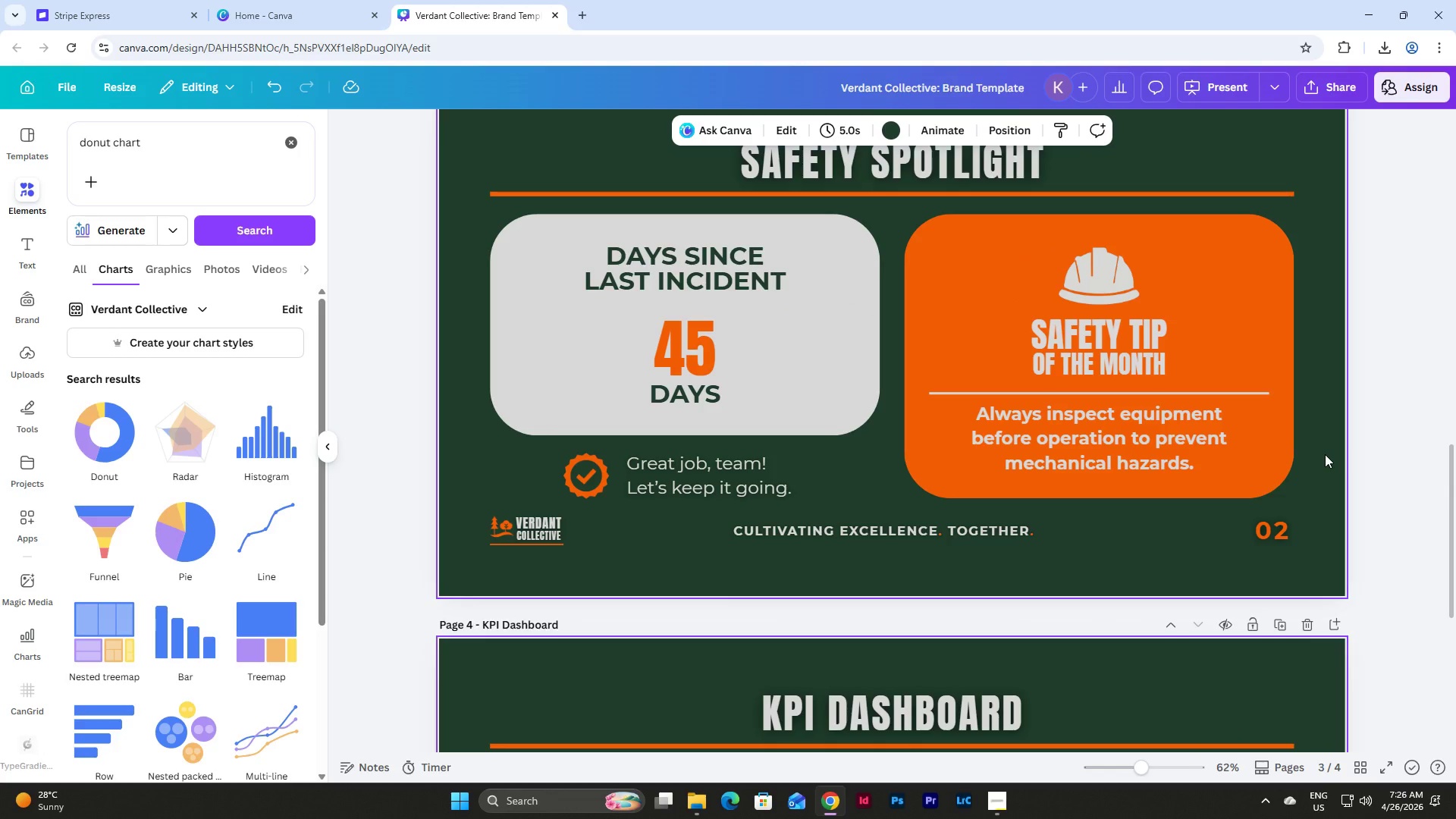 
scroll: coordinate [1325, 454], scroll_direction: down, amount: 7.0
 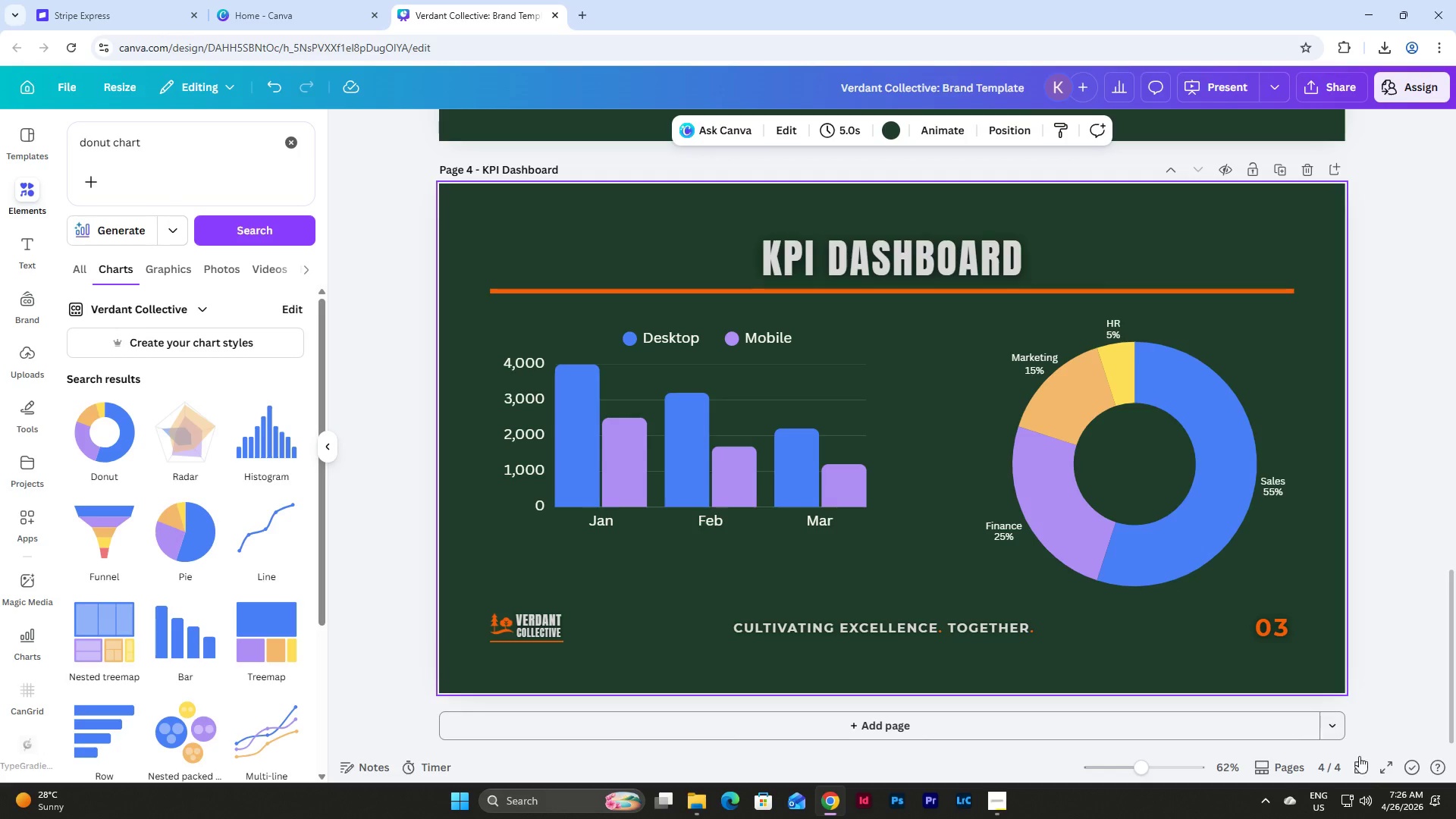 
left_click([1368, 767])
 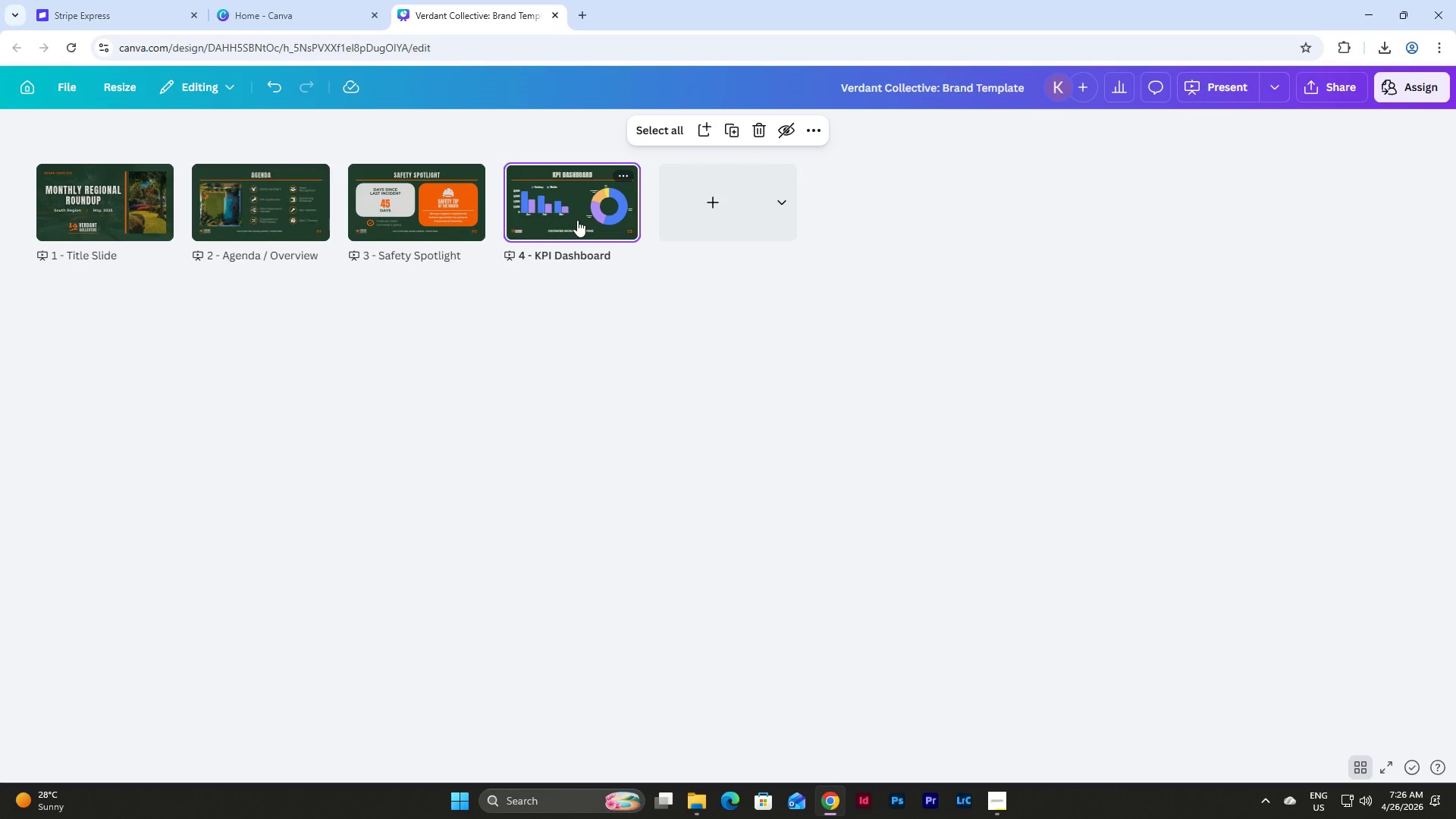 
double_click([577, 220])
 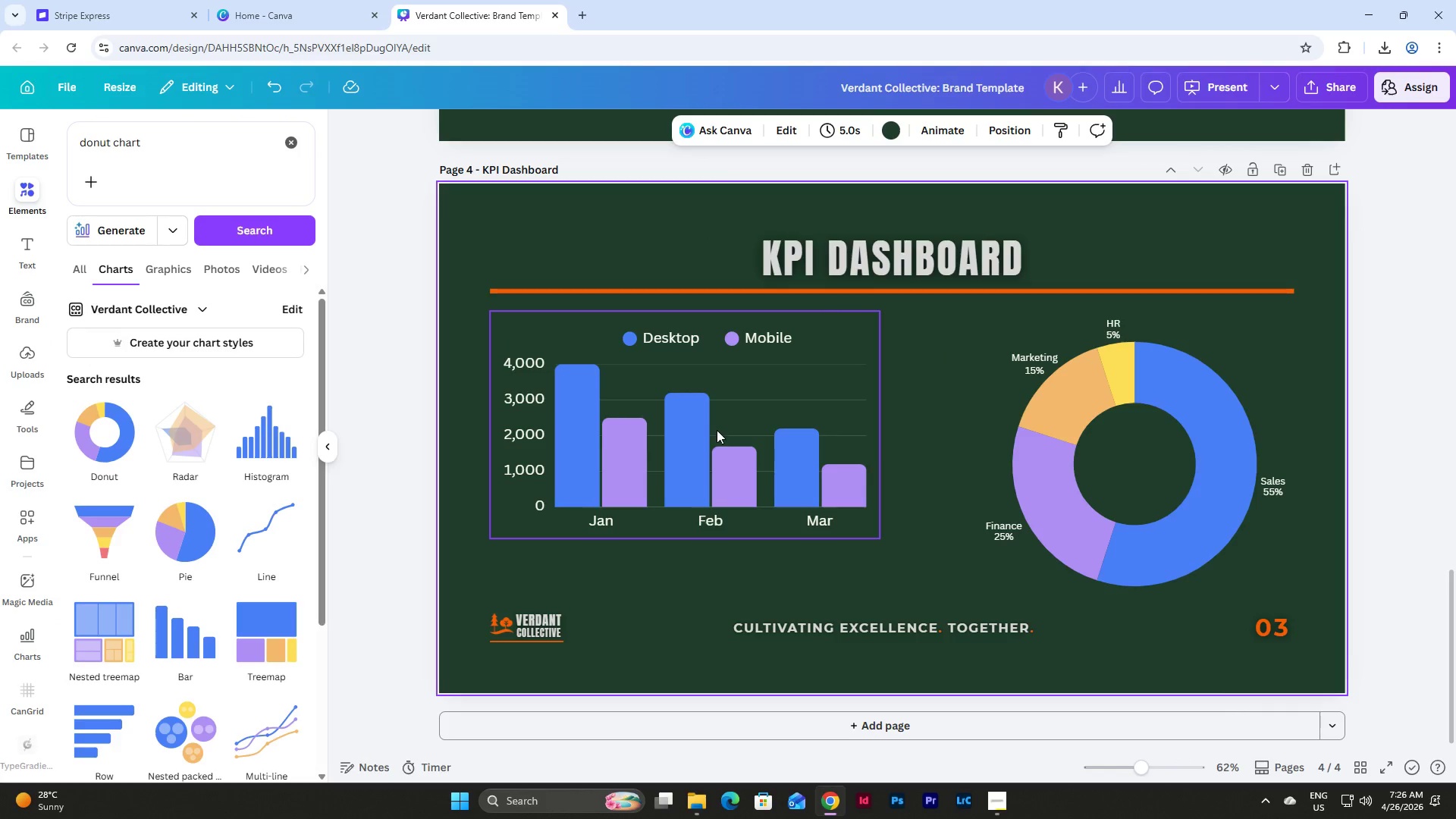 
left_click([717, 430])
 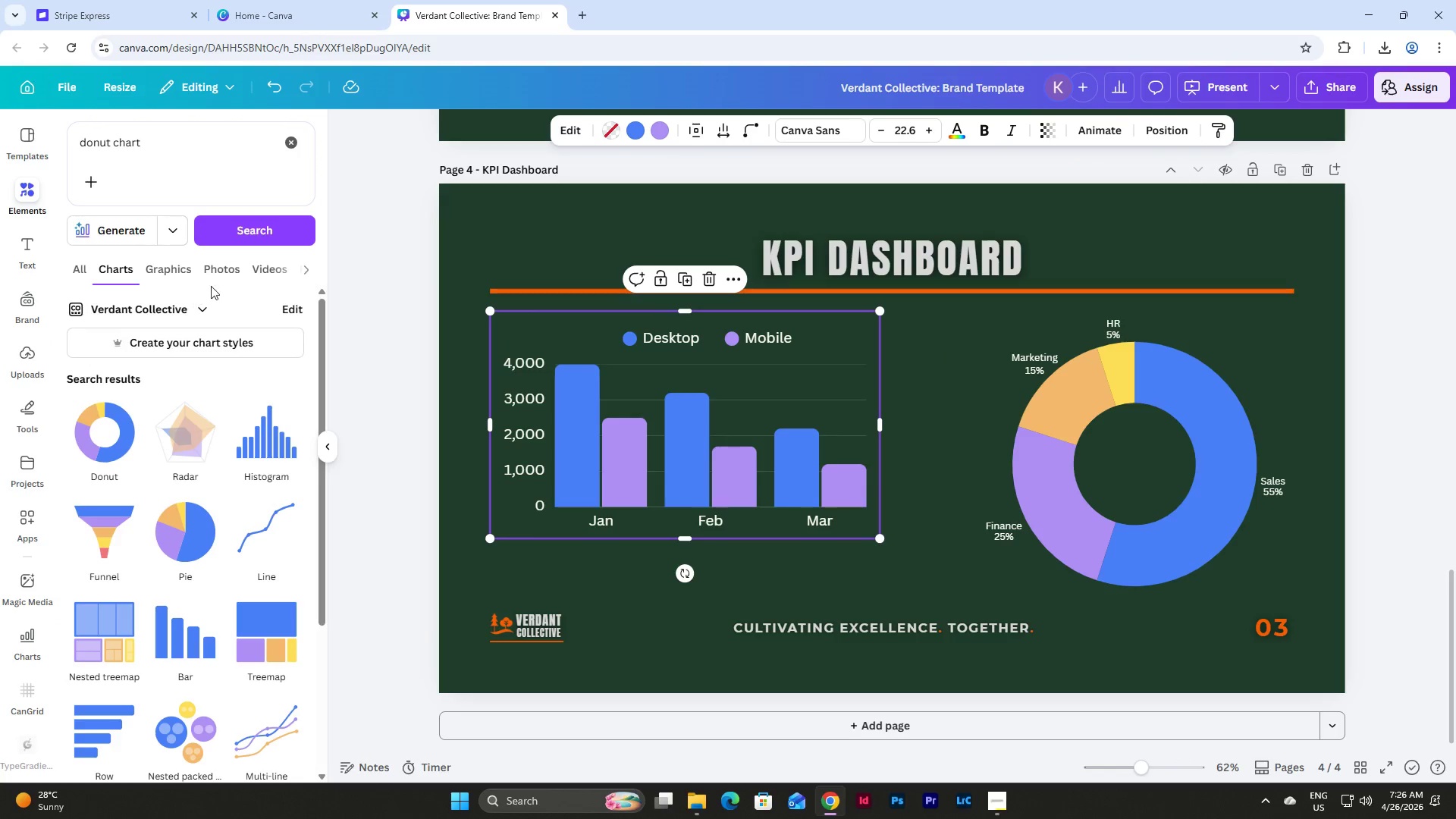 
mouse_move([582, 143])
 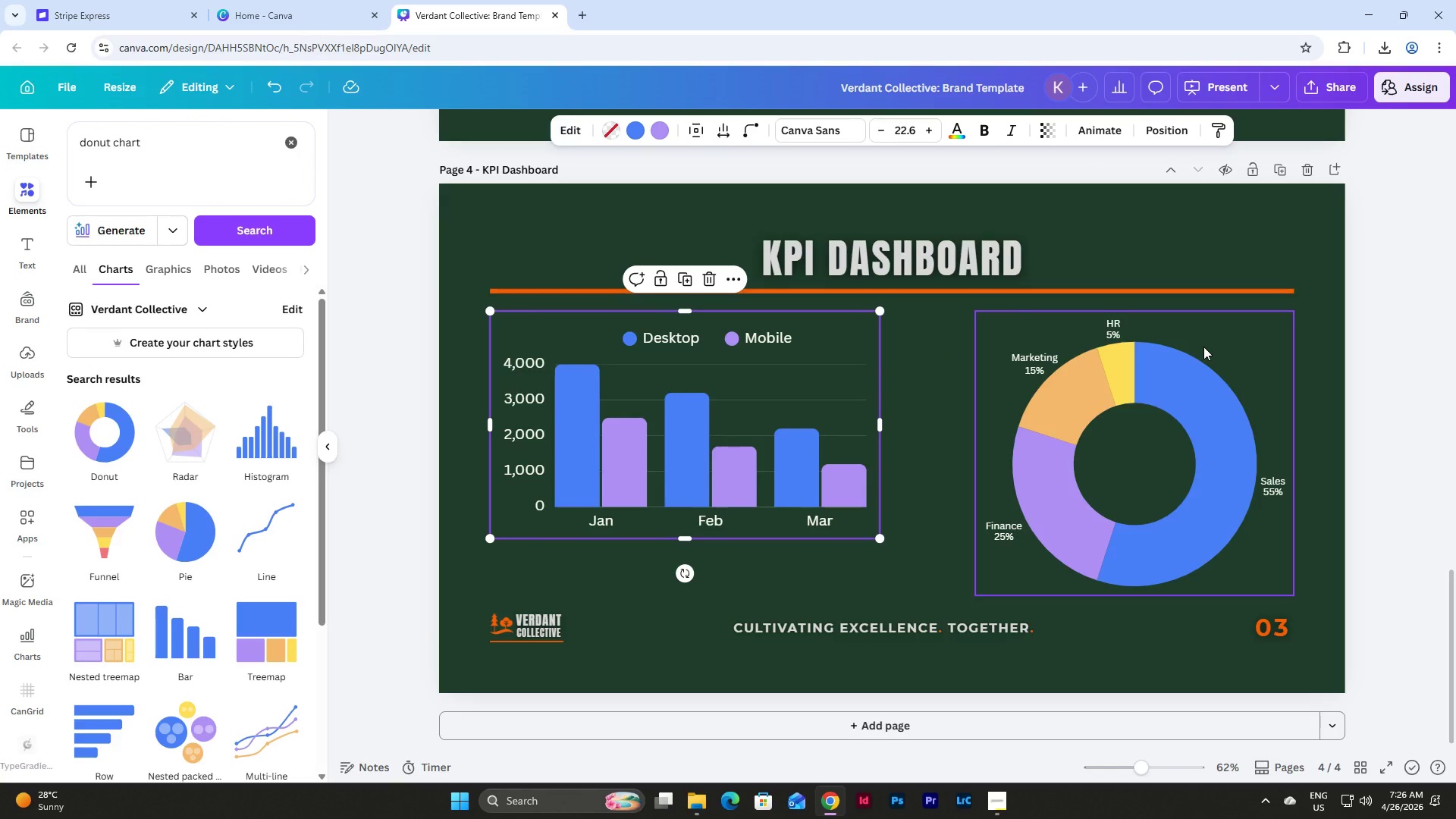 
left_click([1203, 347])
 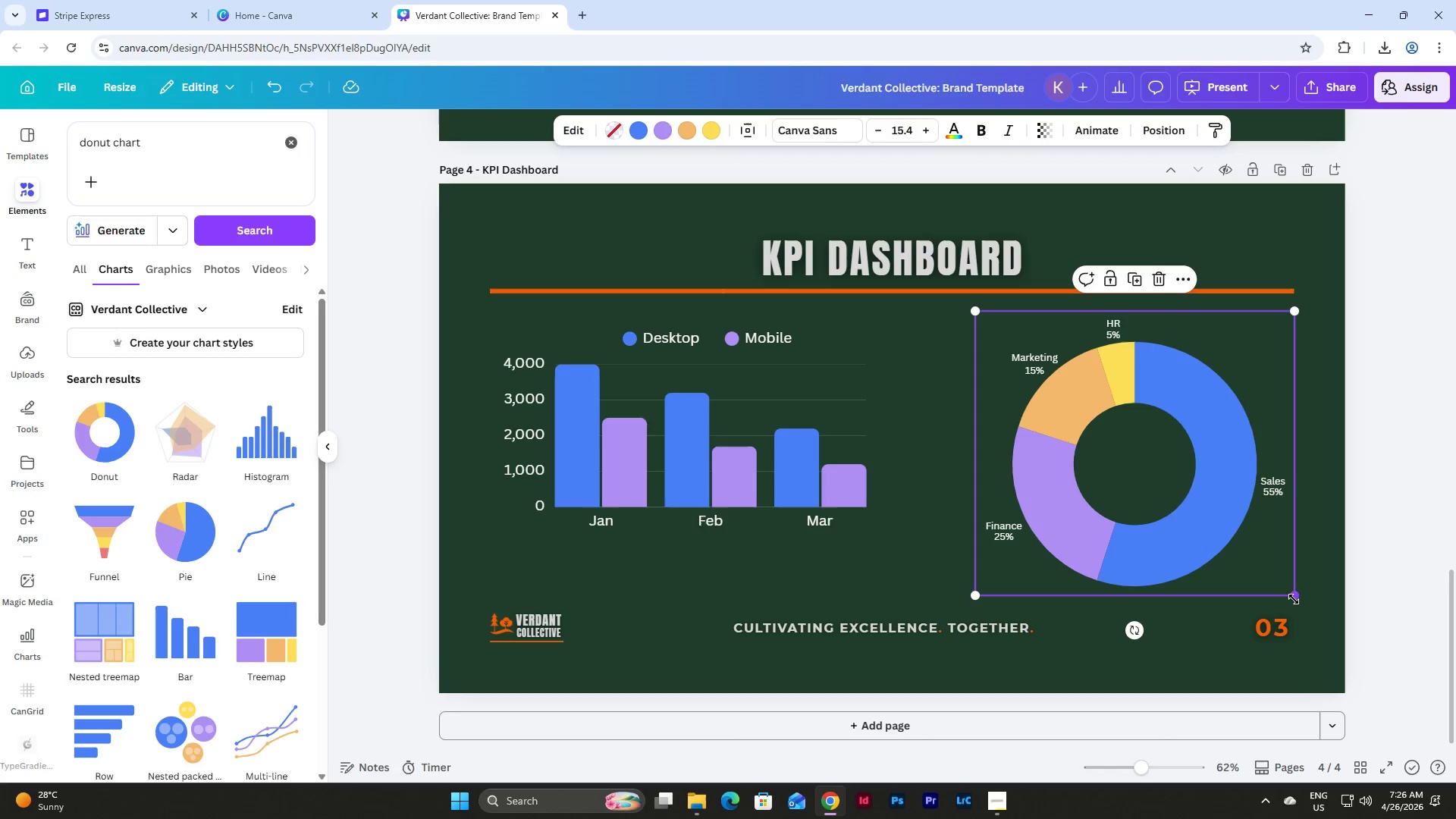 
left_click_drag(start_coordinate=[1294, 599], to_coordinate=[1247, 519])
 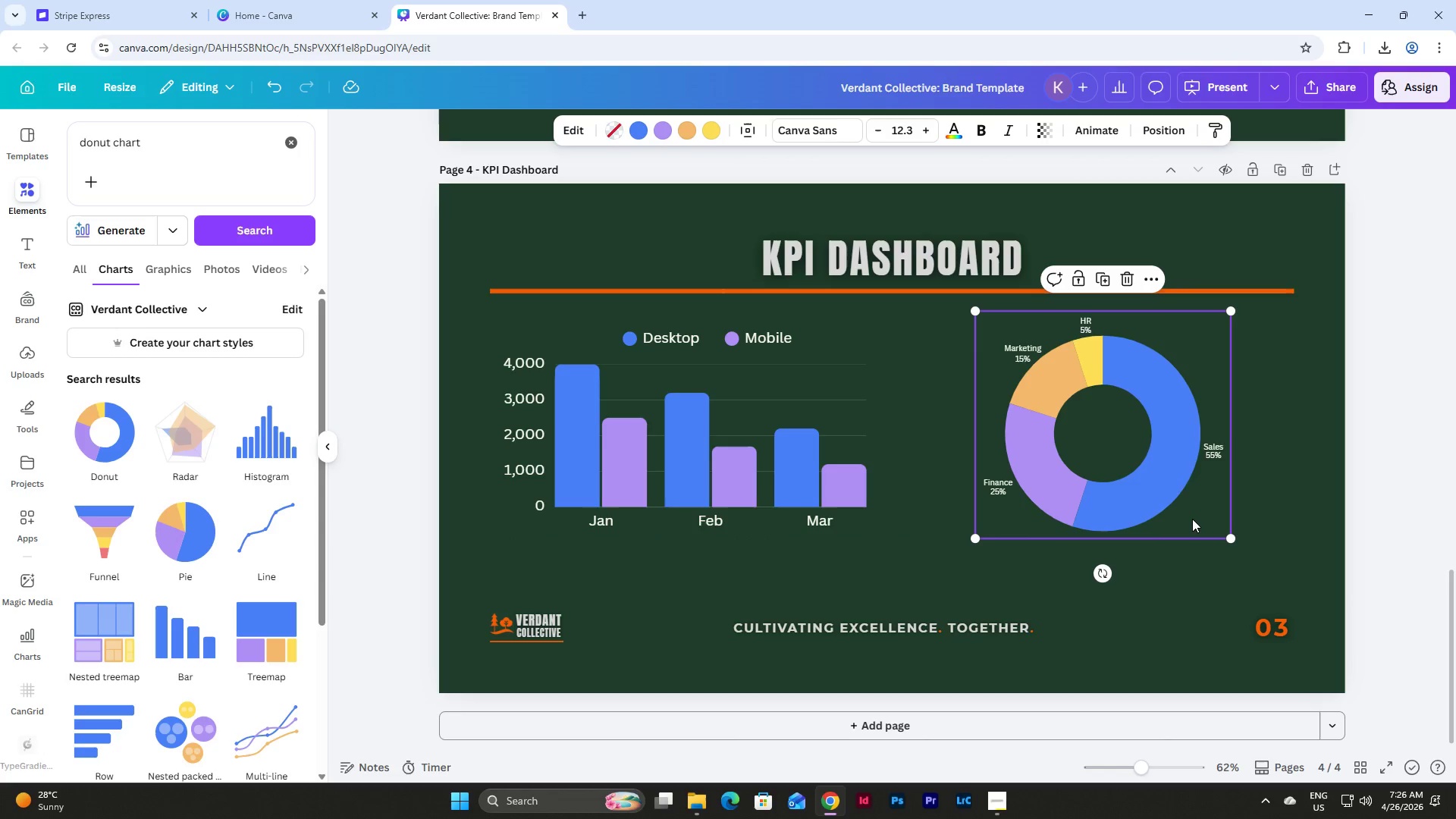 
left_click_drag(start_coordinate=[1192, 519], to_coordinate=[1253, 518])
 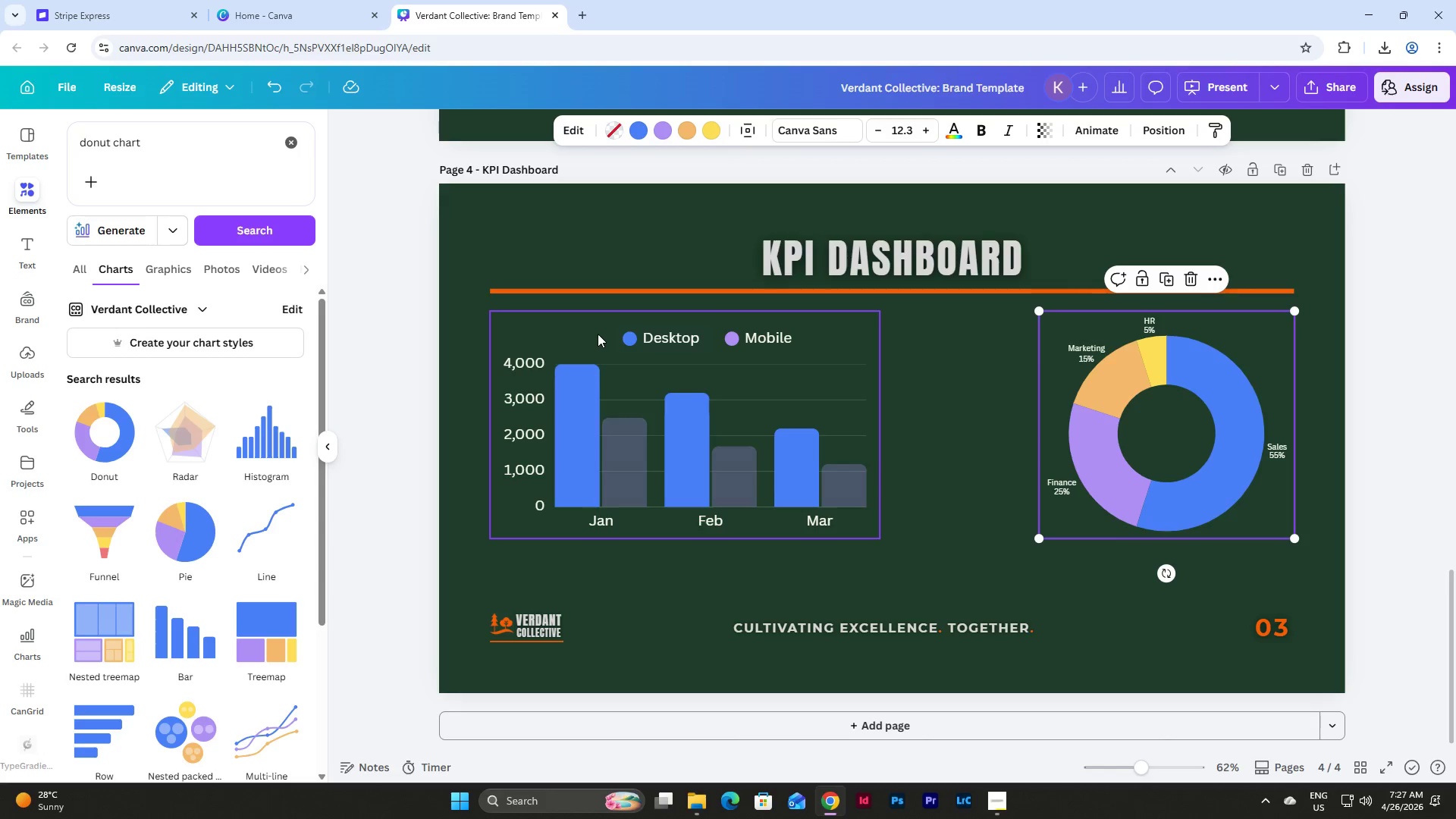 
left_click([573, 326])
 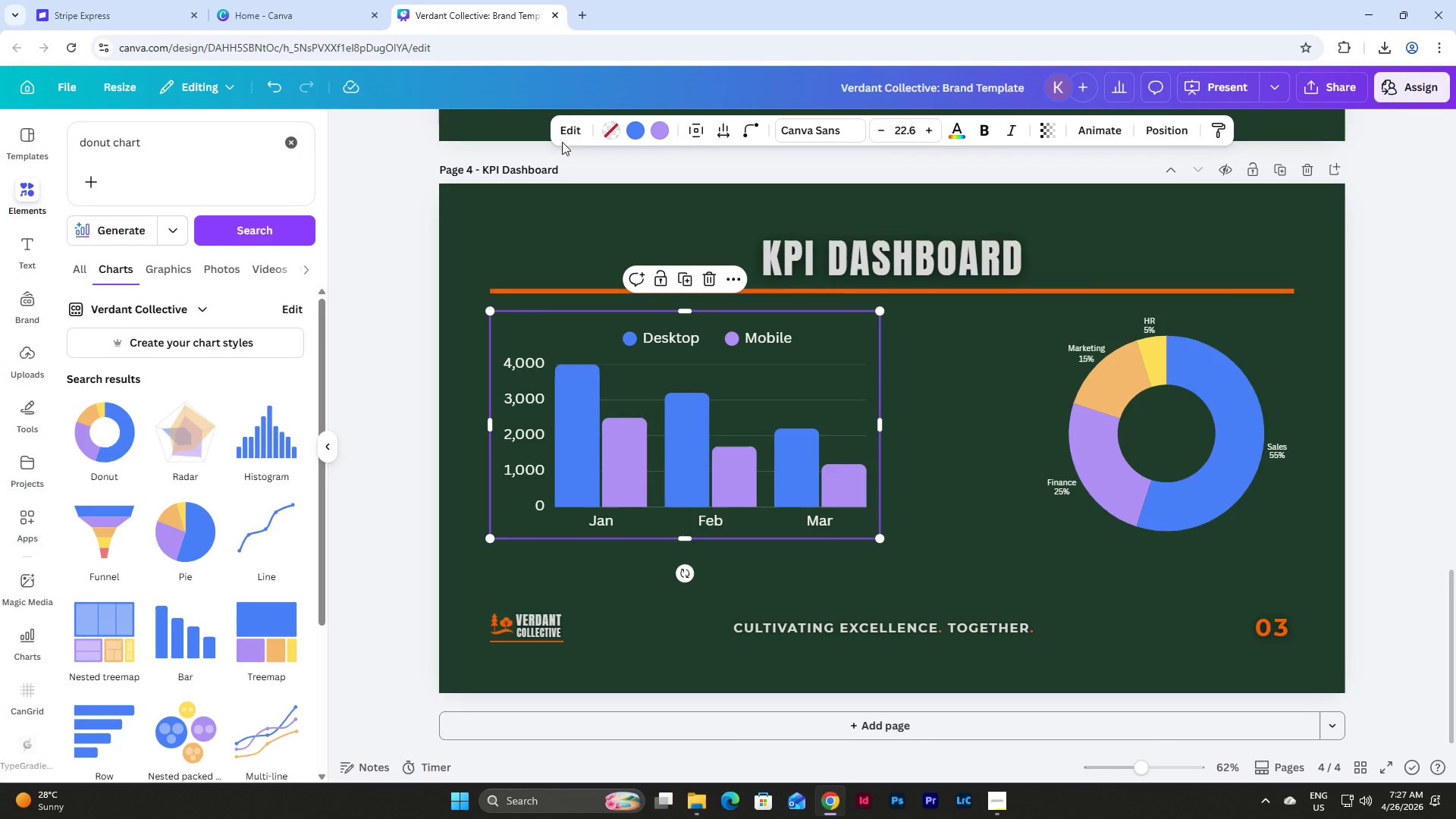 
left_click([567, 120])
 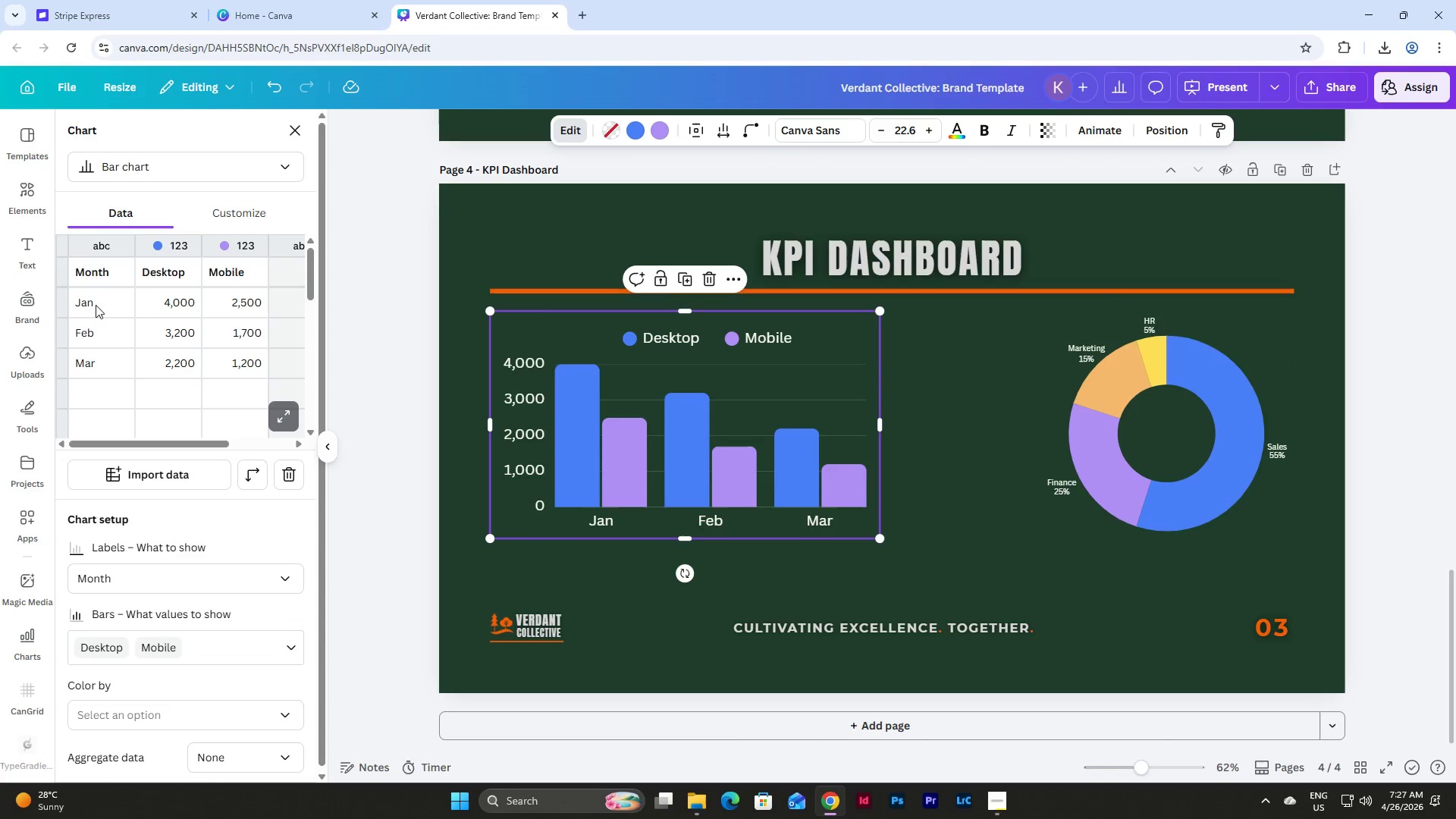 
left_click_drag(start_coordinate=[235, 267], to_coordinate=[253, 366])
 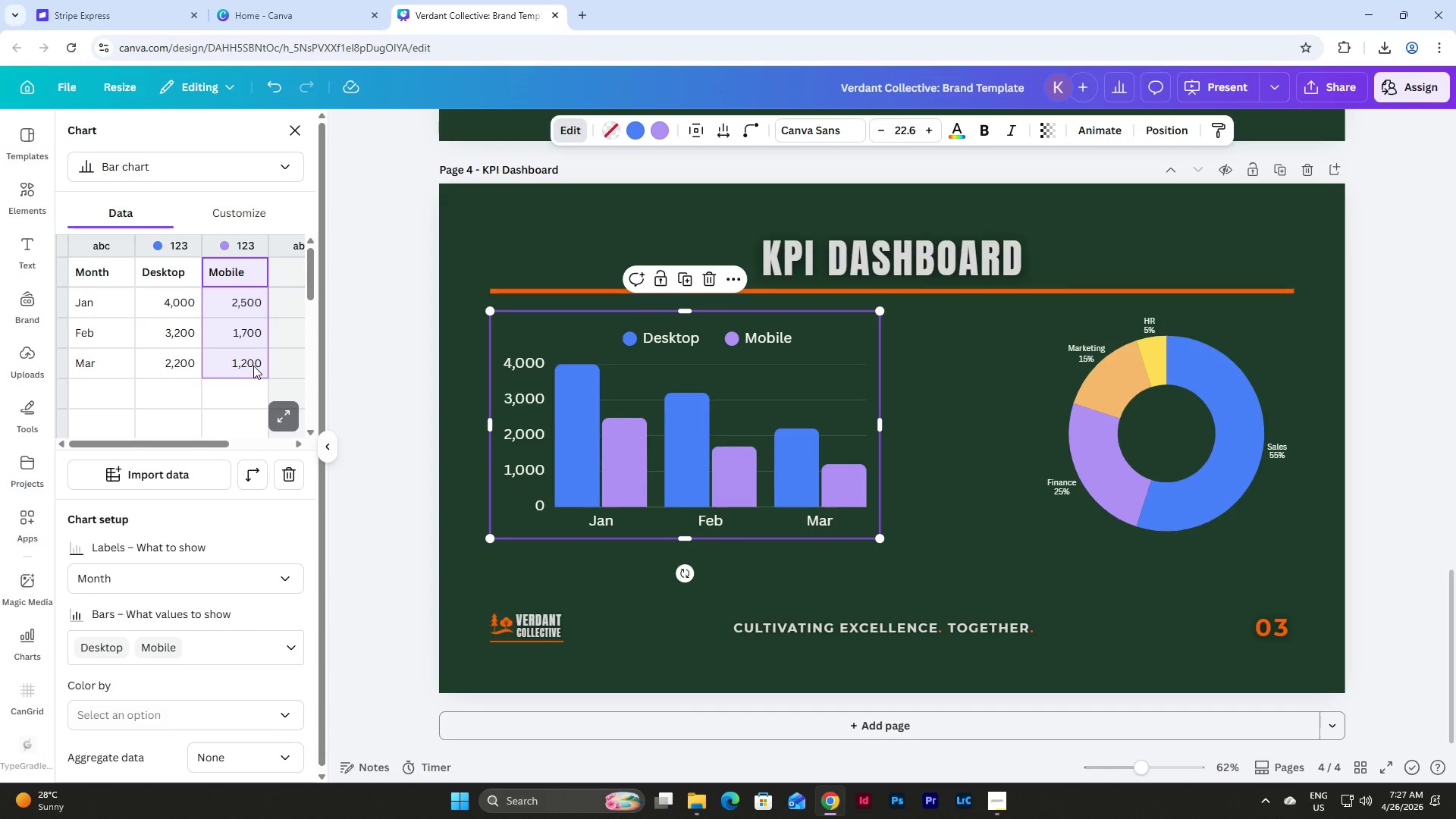 
key(Backspace)
 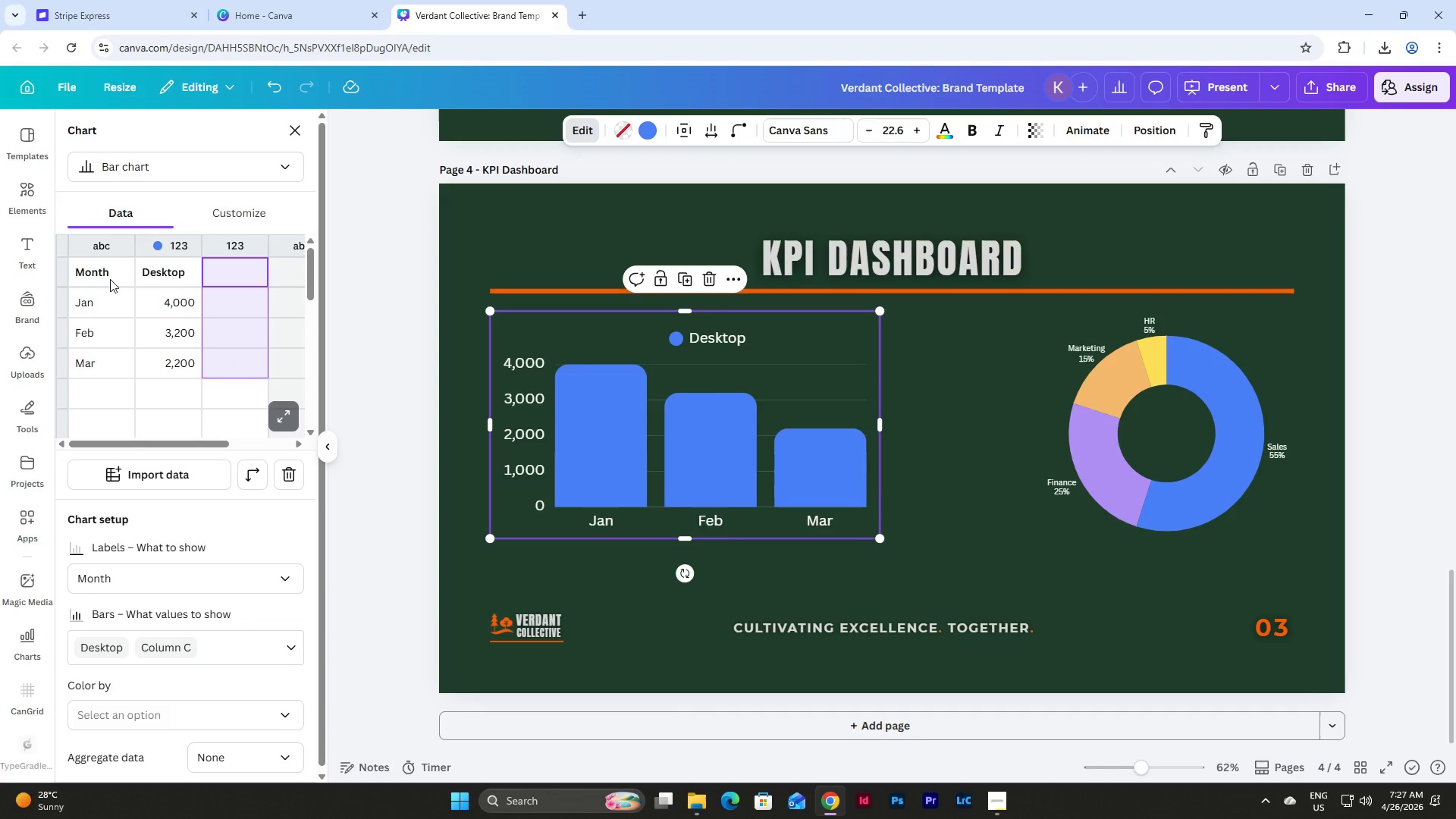 
left_click([110, 279])
 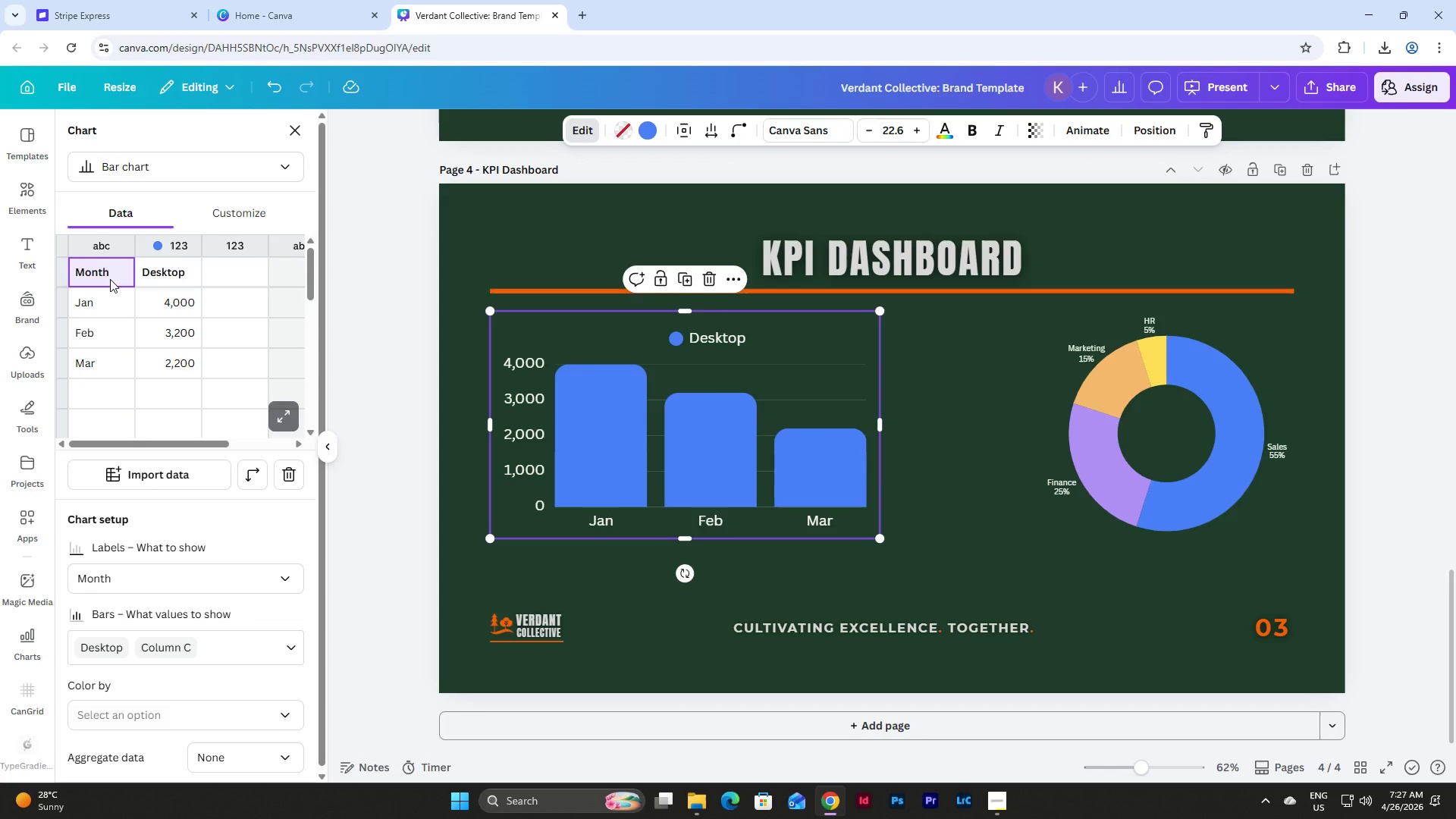 
type(Week)
 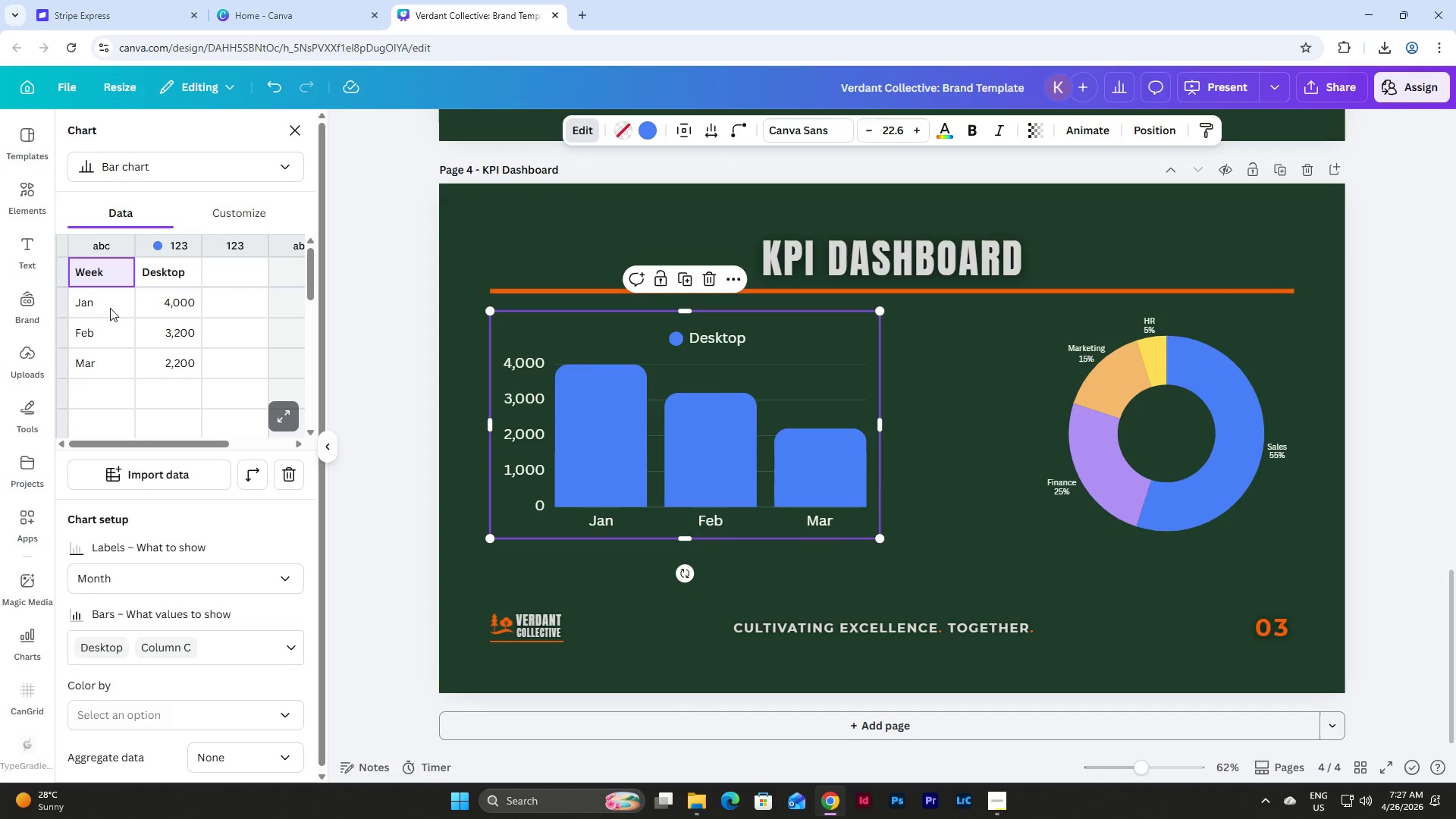 
left_click([101, 313])
 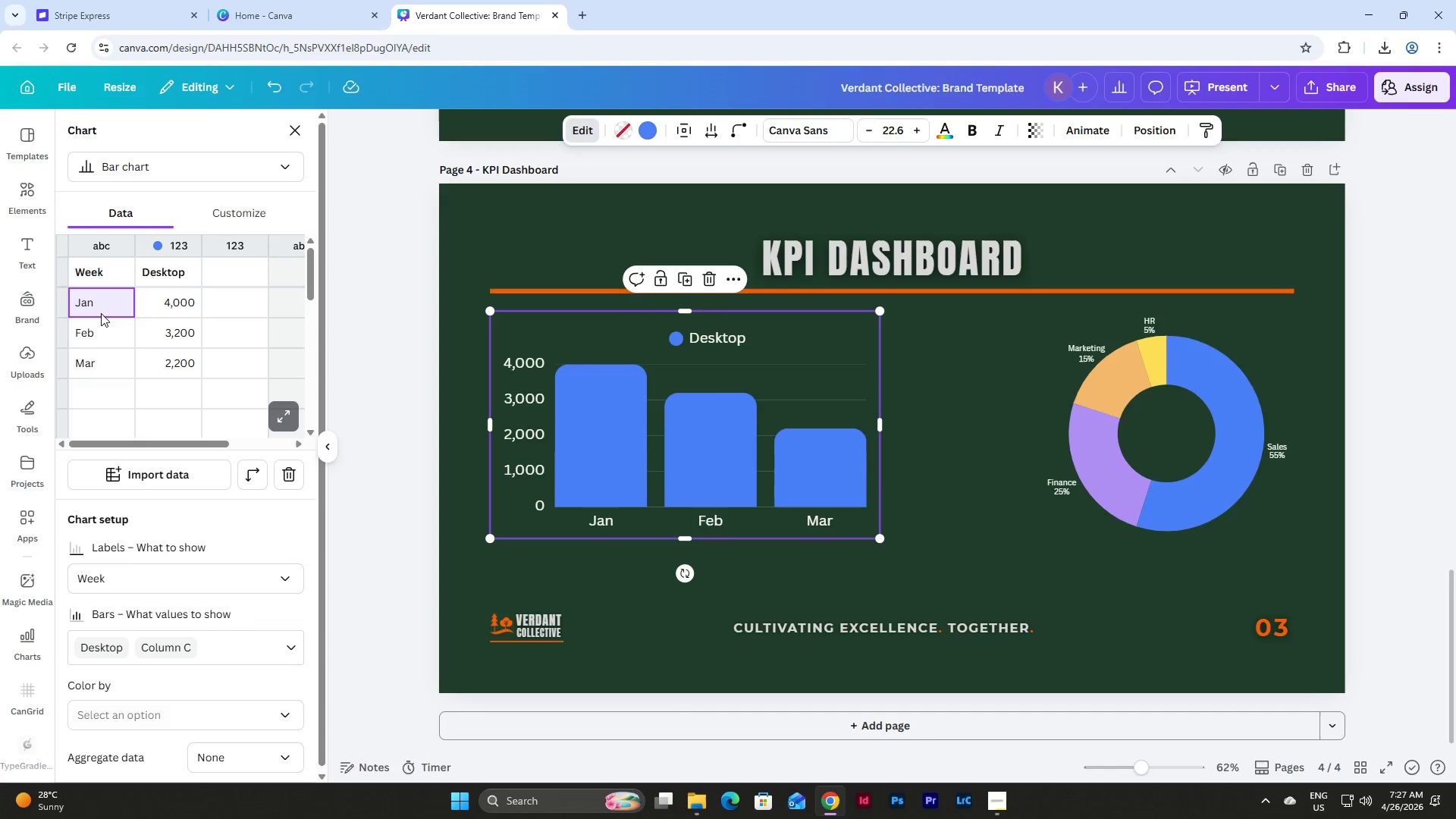 
type(WEEK 1)
 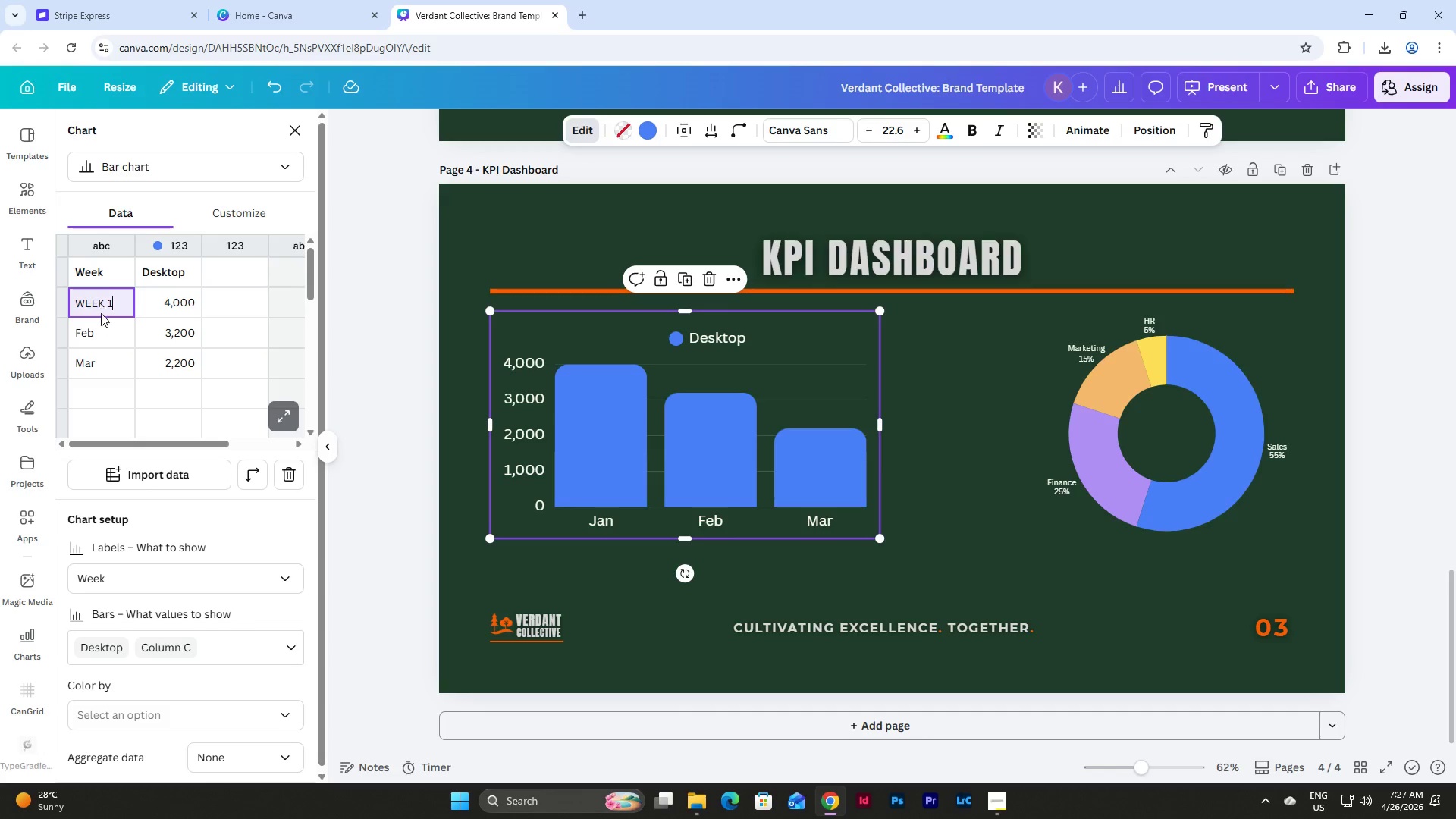 
key(Enter)
 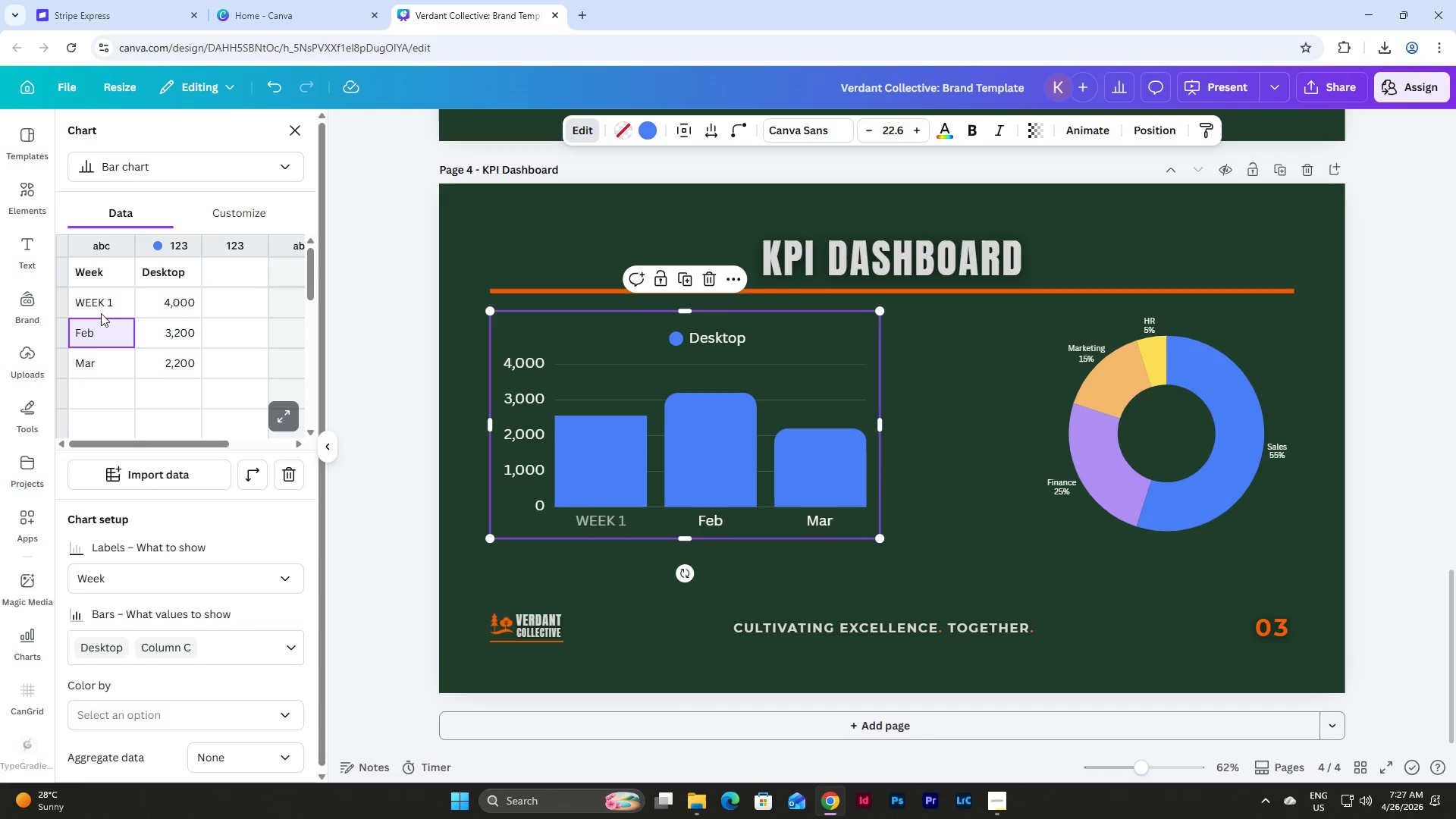 
type(WEEK 2)
 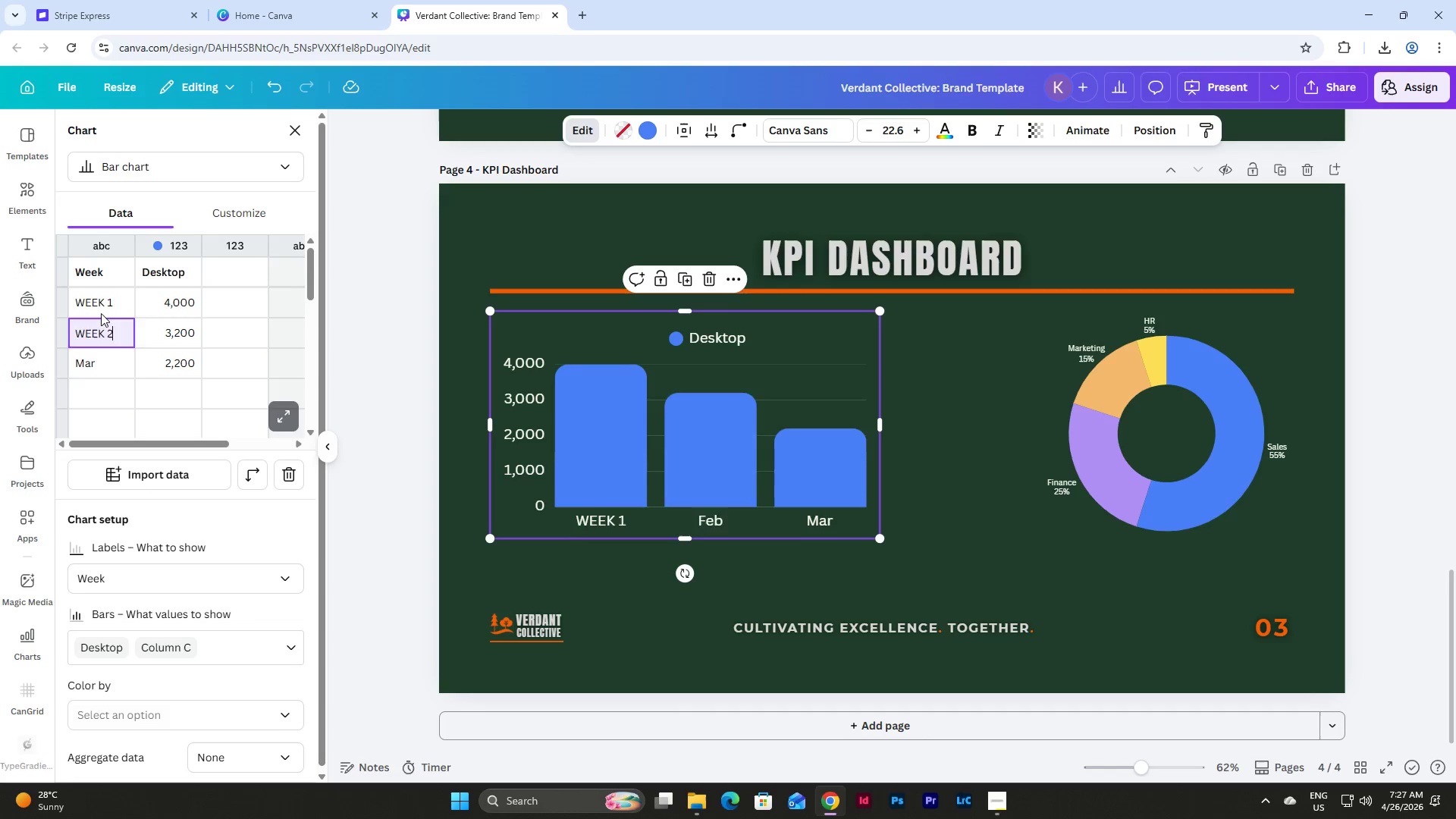 
key(Enter)
 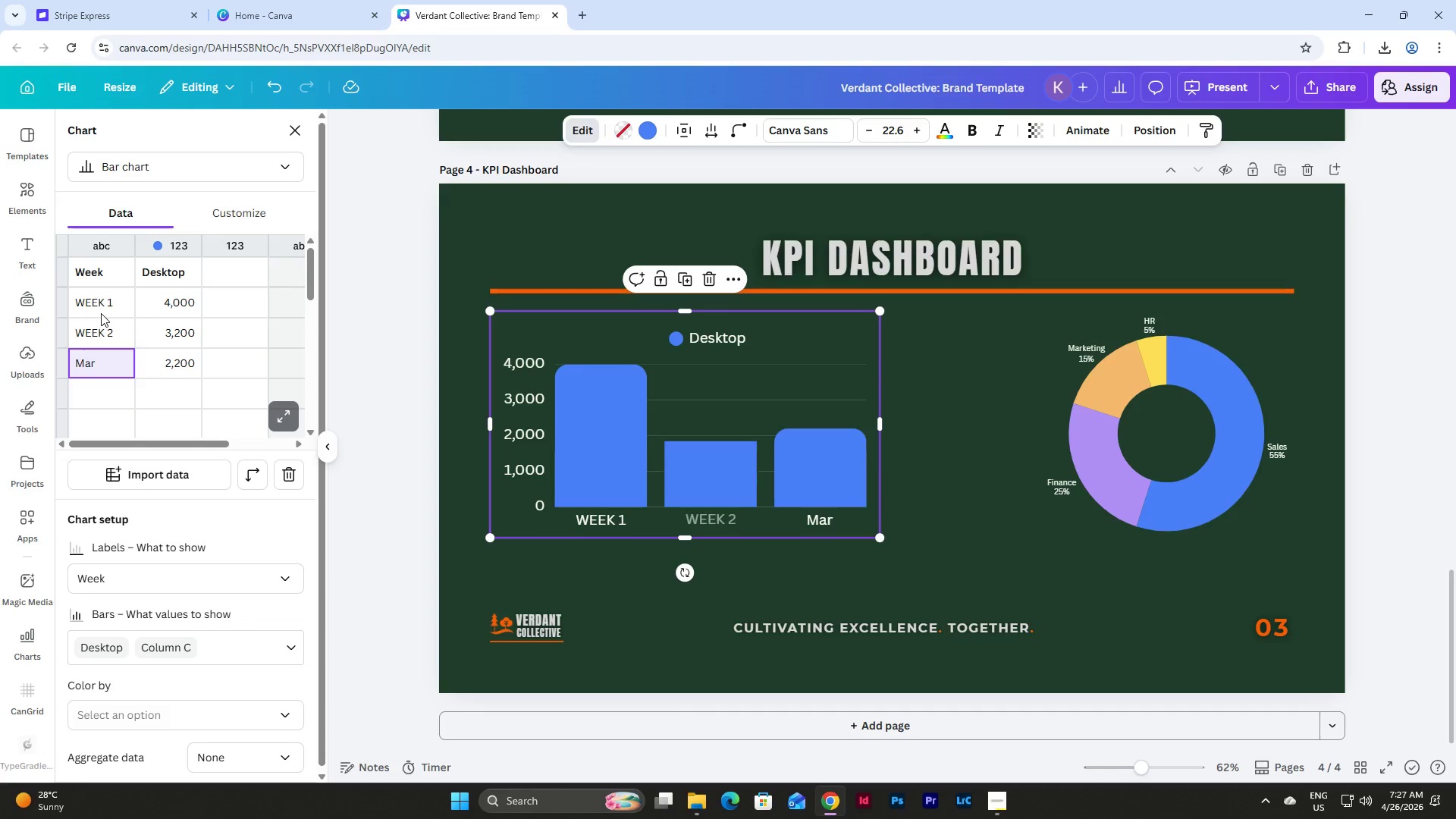 
type(WEEK 3)
 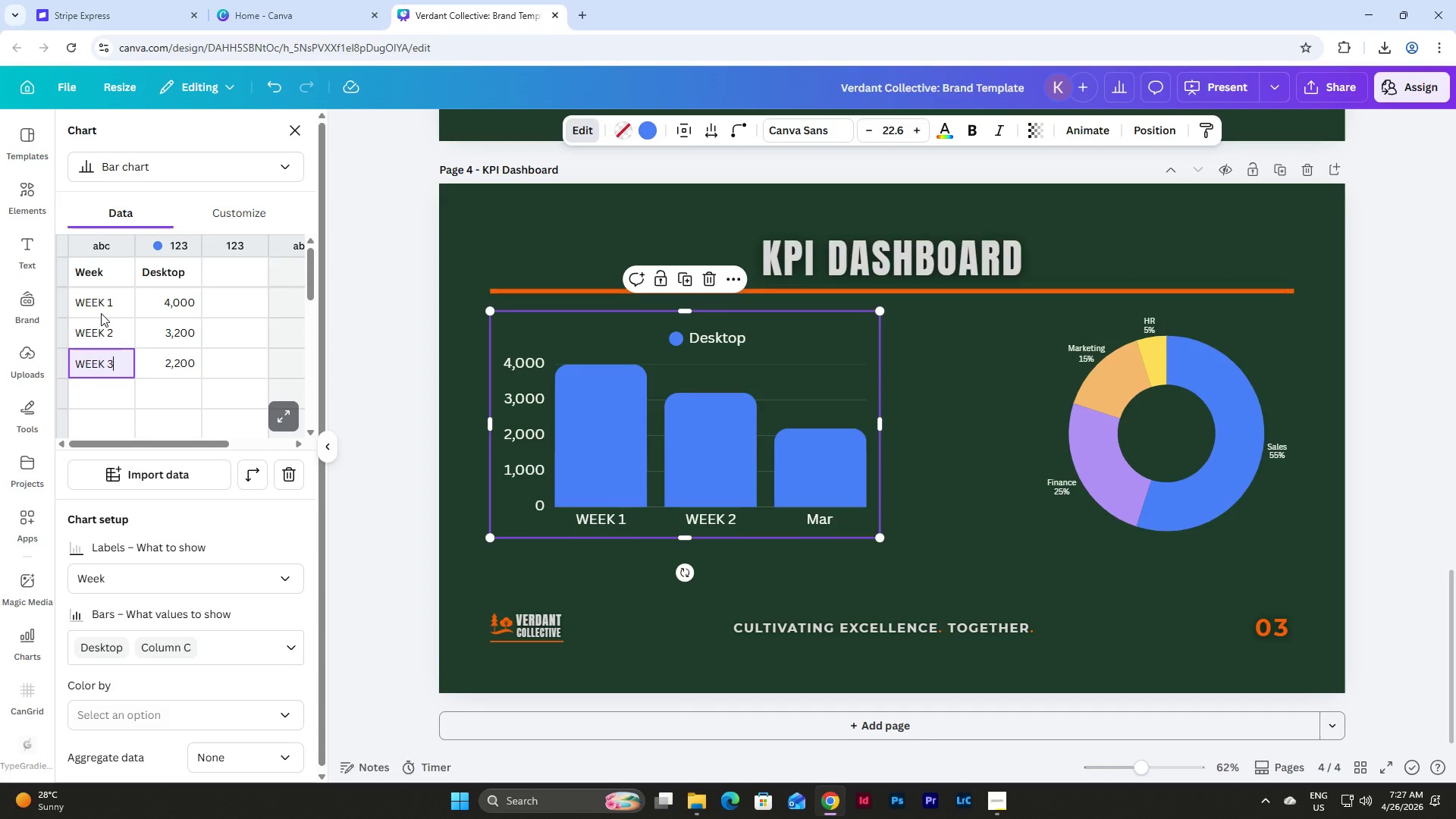 
key(Enter)
 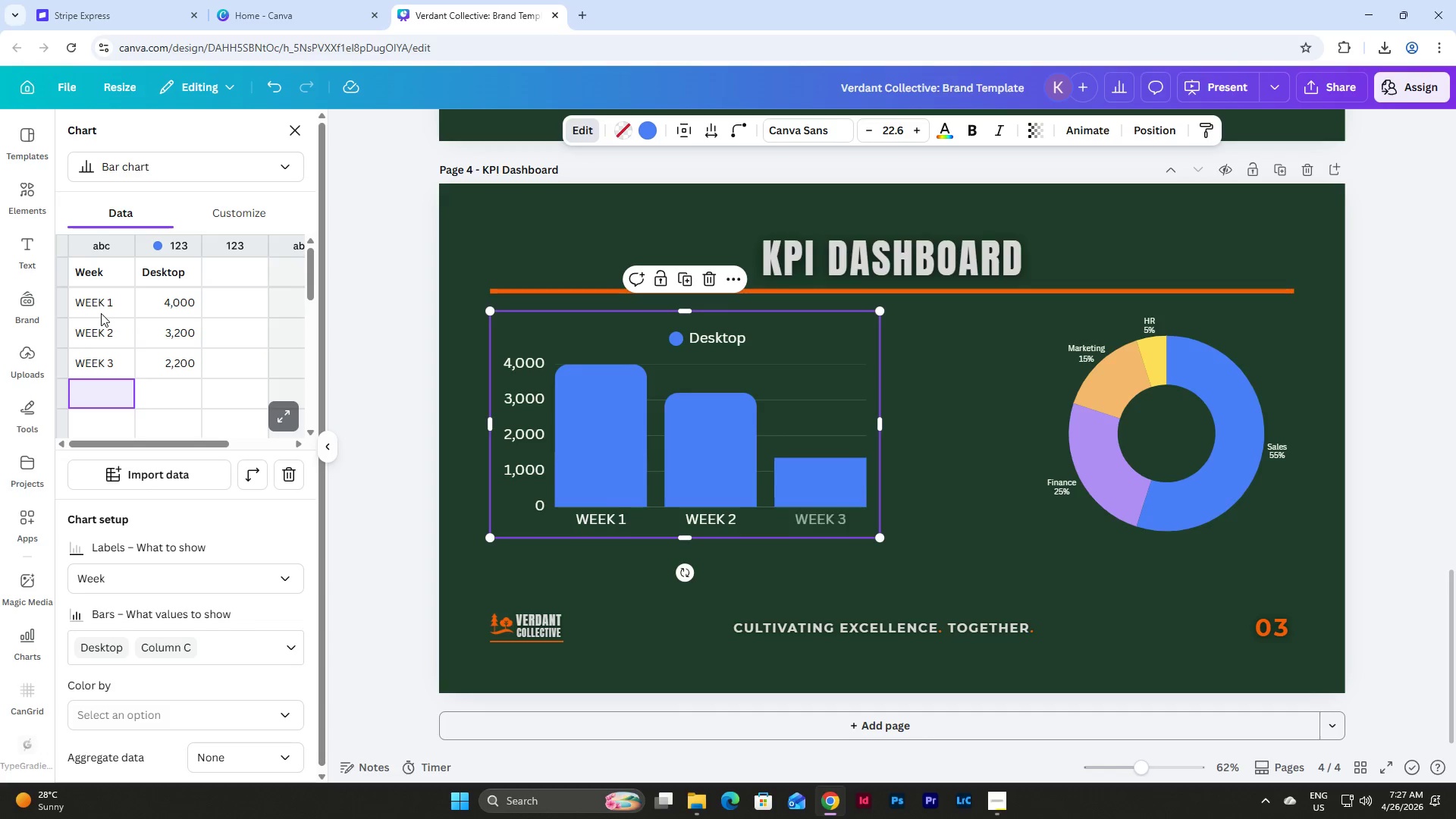 
type(WEEK 4)
 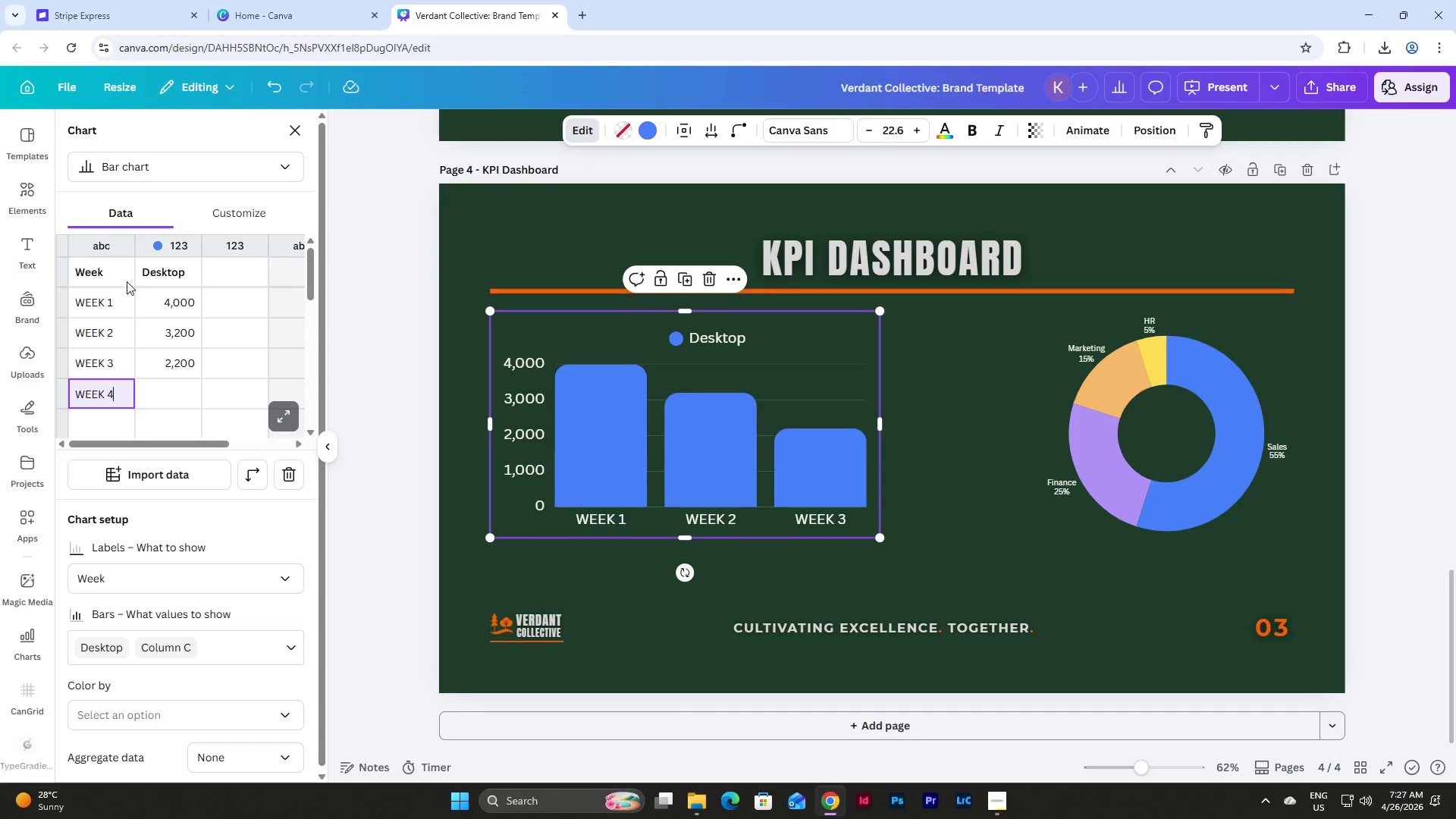 
left_click([178, 296])
 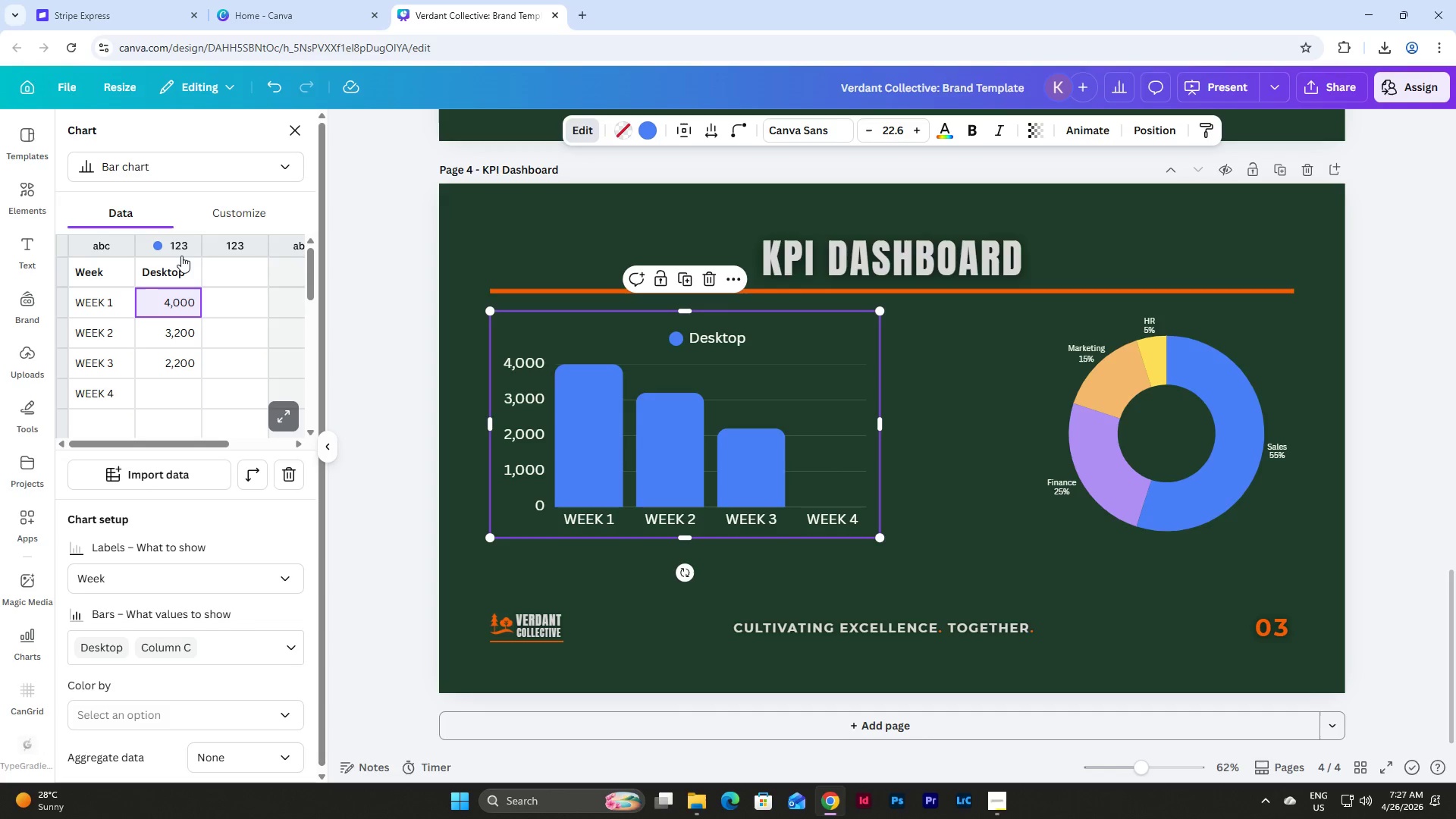 
left_click([172, 277])
 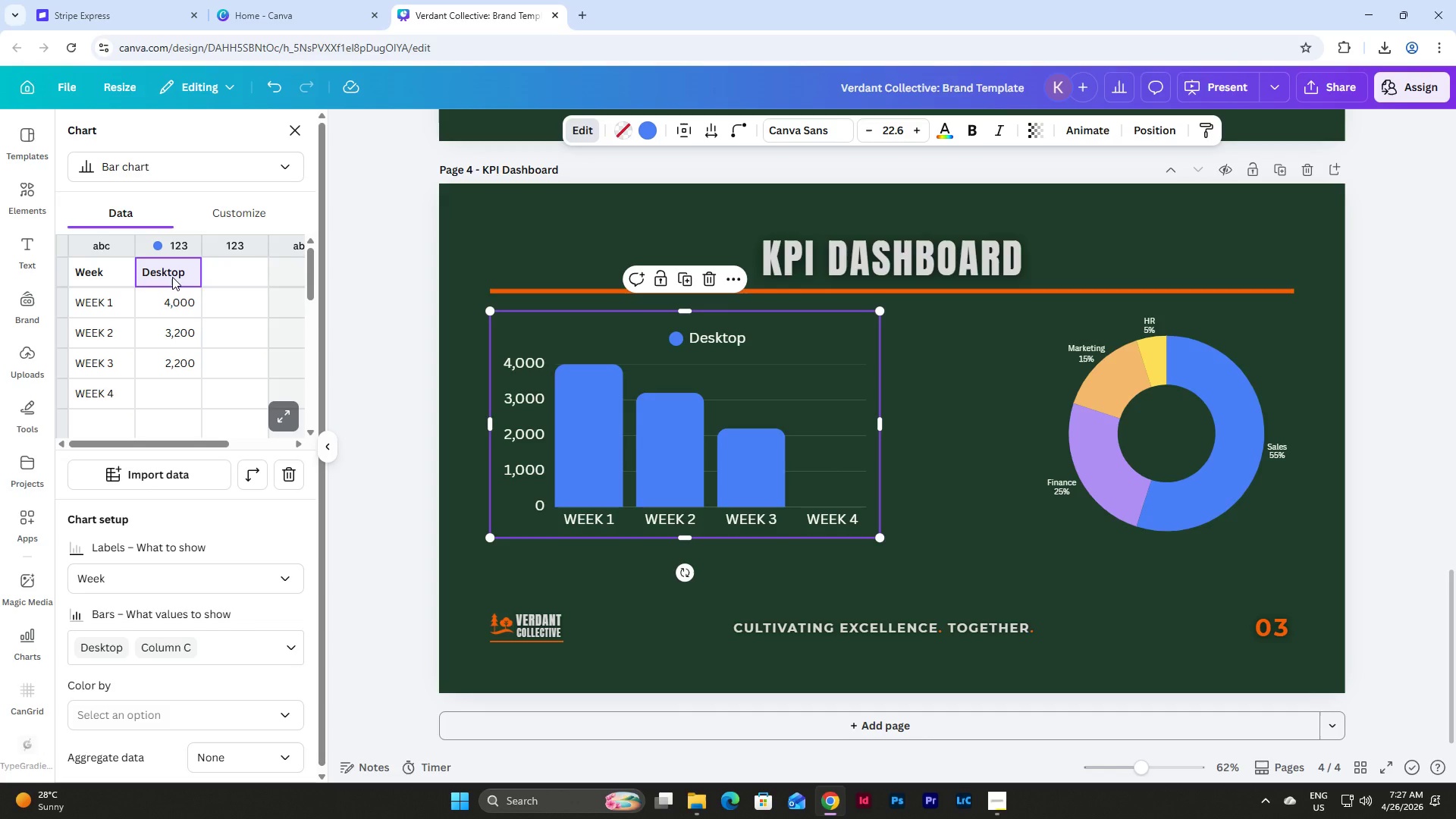 
type(No. )
 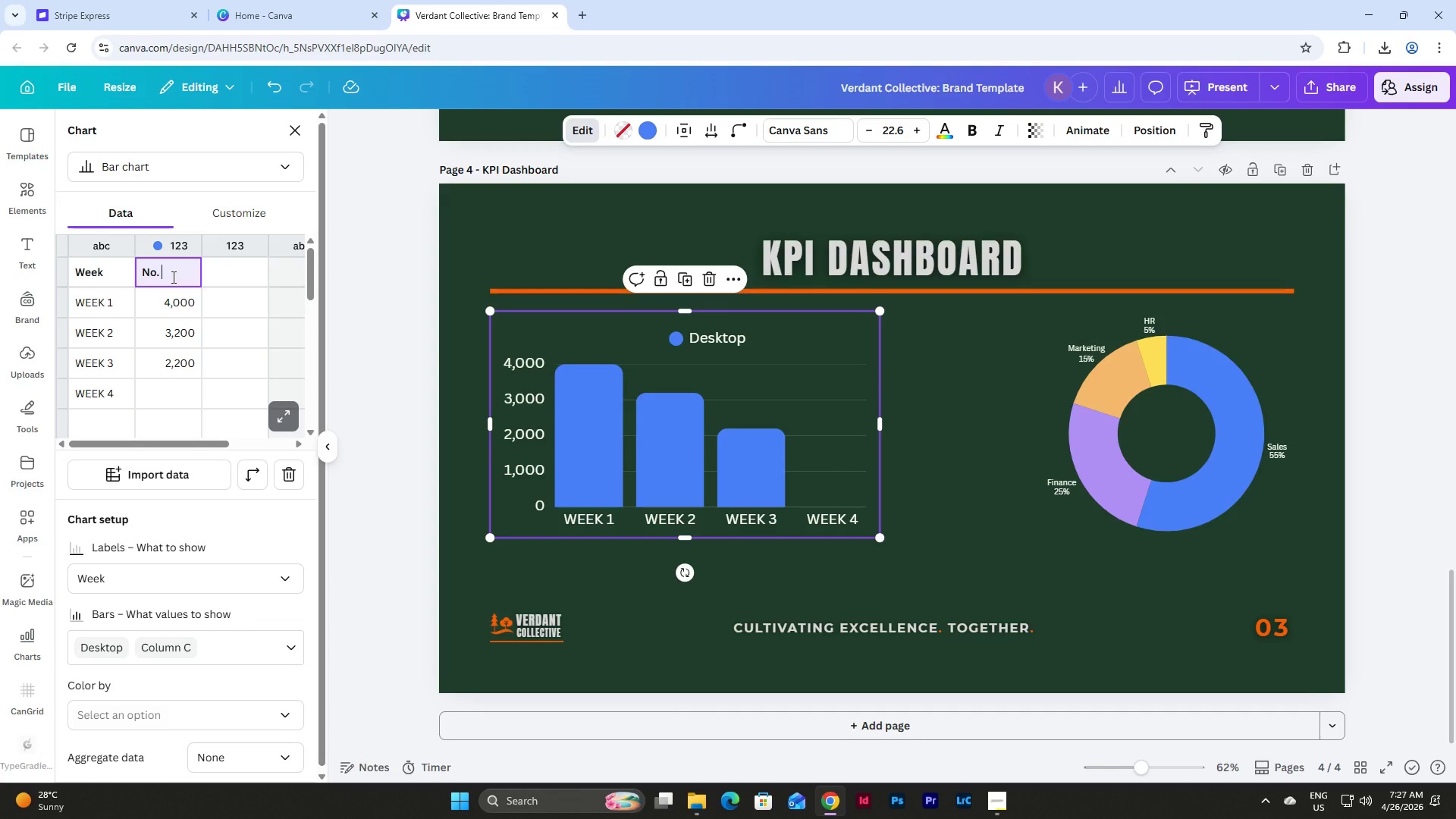 
type(f)
key(Backspace)
type(of Jobs Completed)
 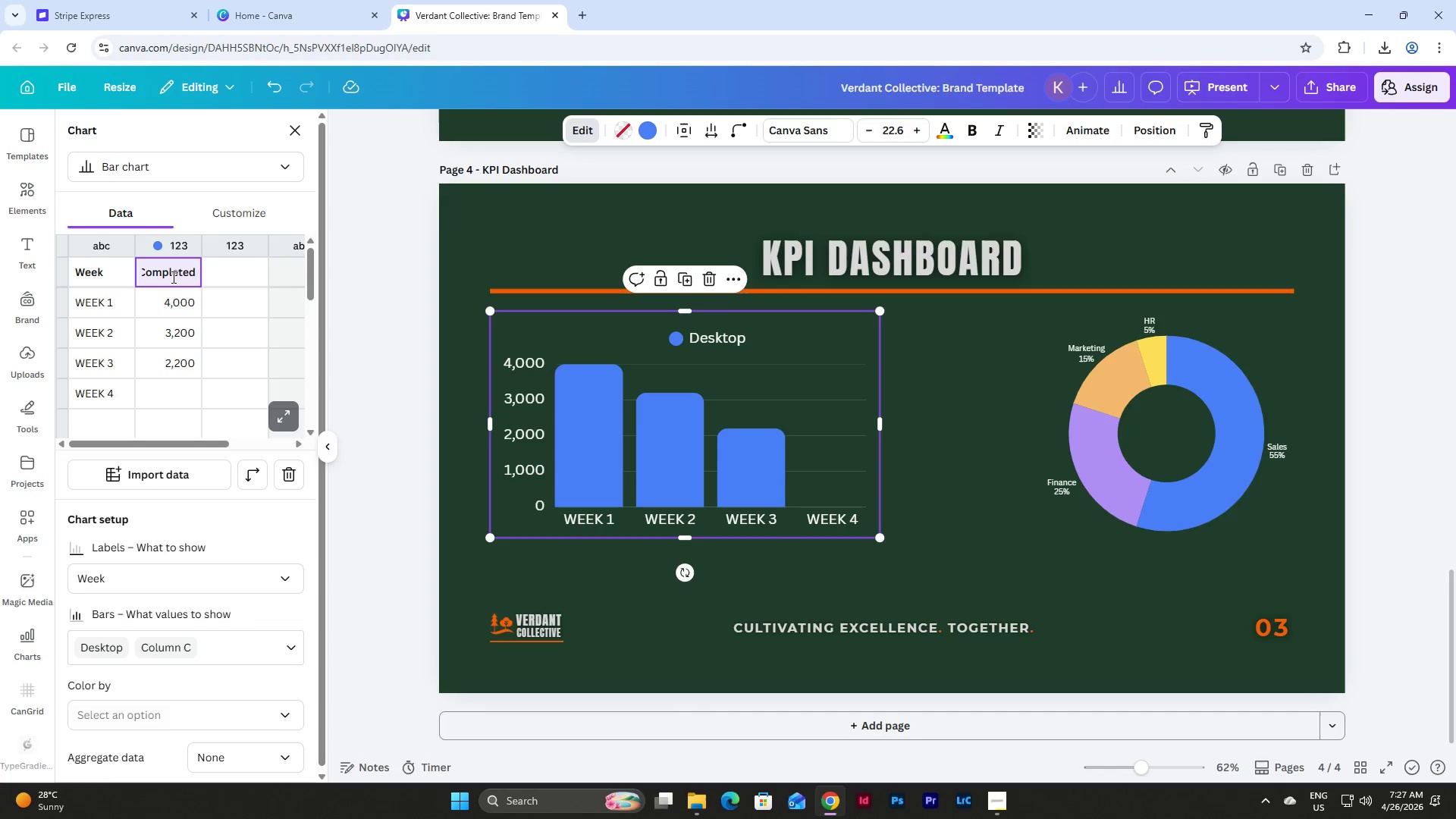 
left_click([233, 304])
 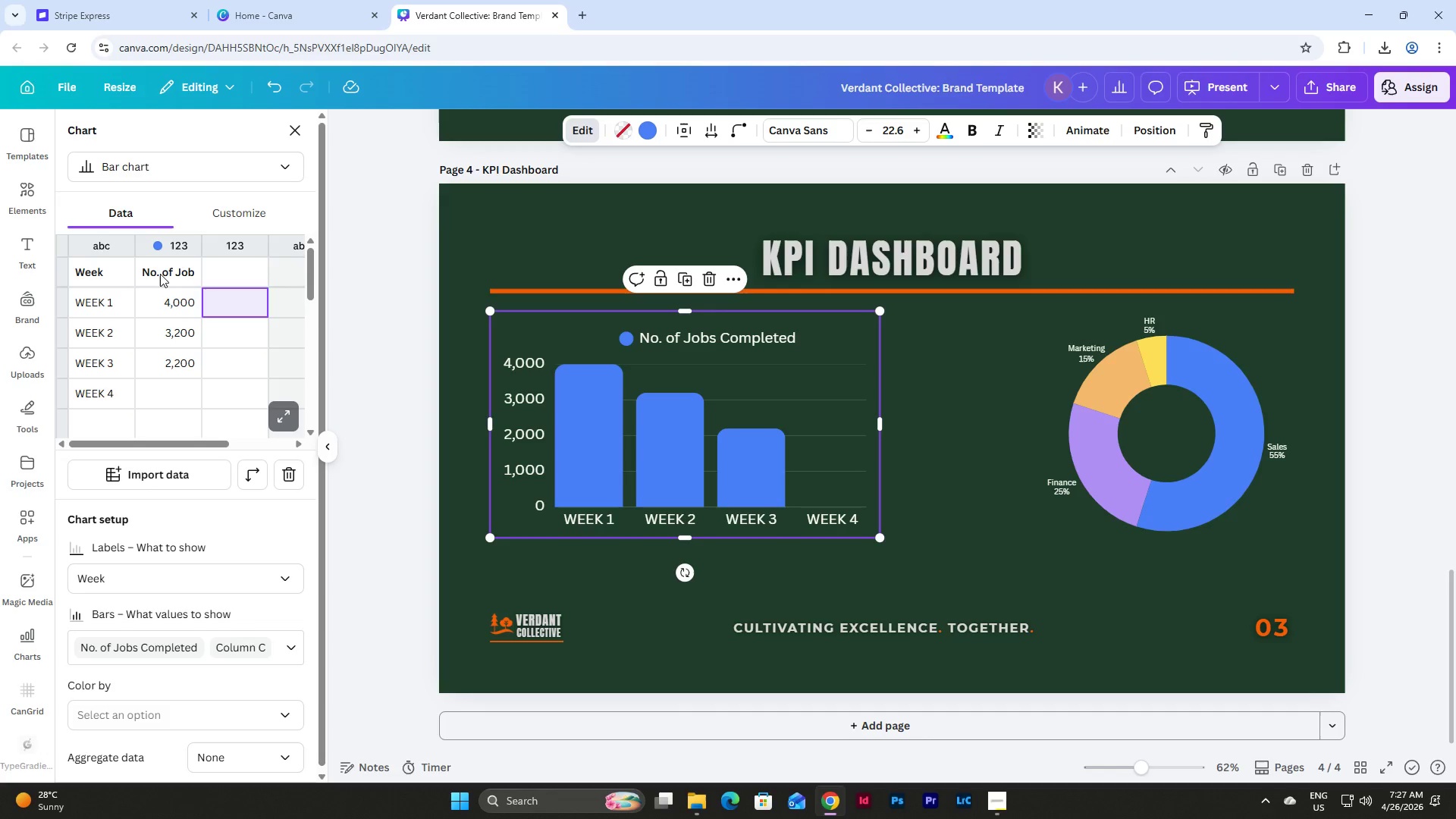 
left_click([160, 274])
 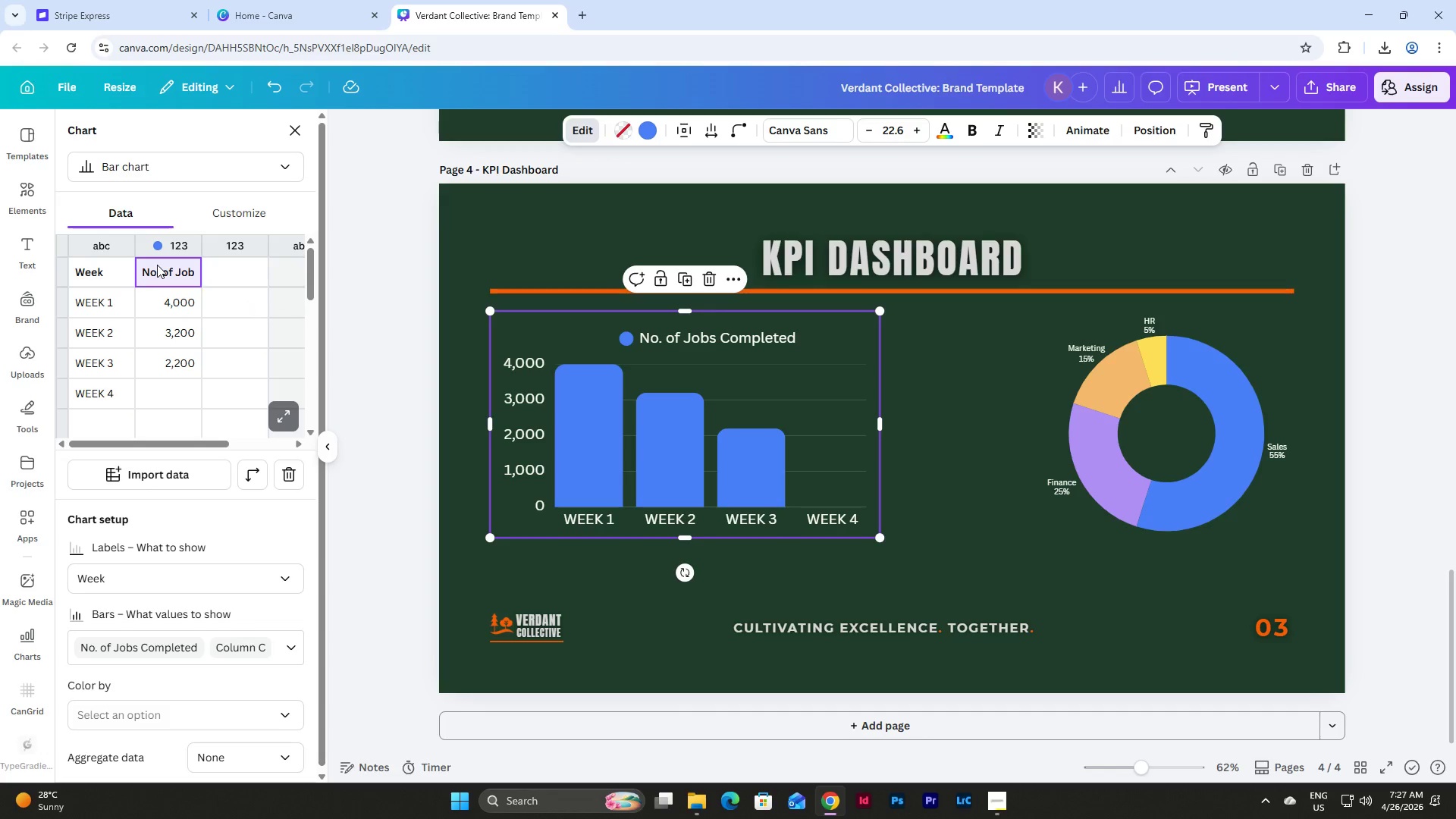 
type(Jobs Completed)
 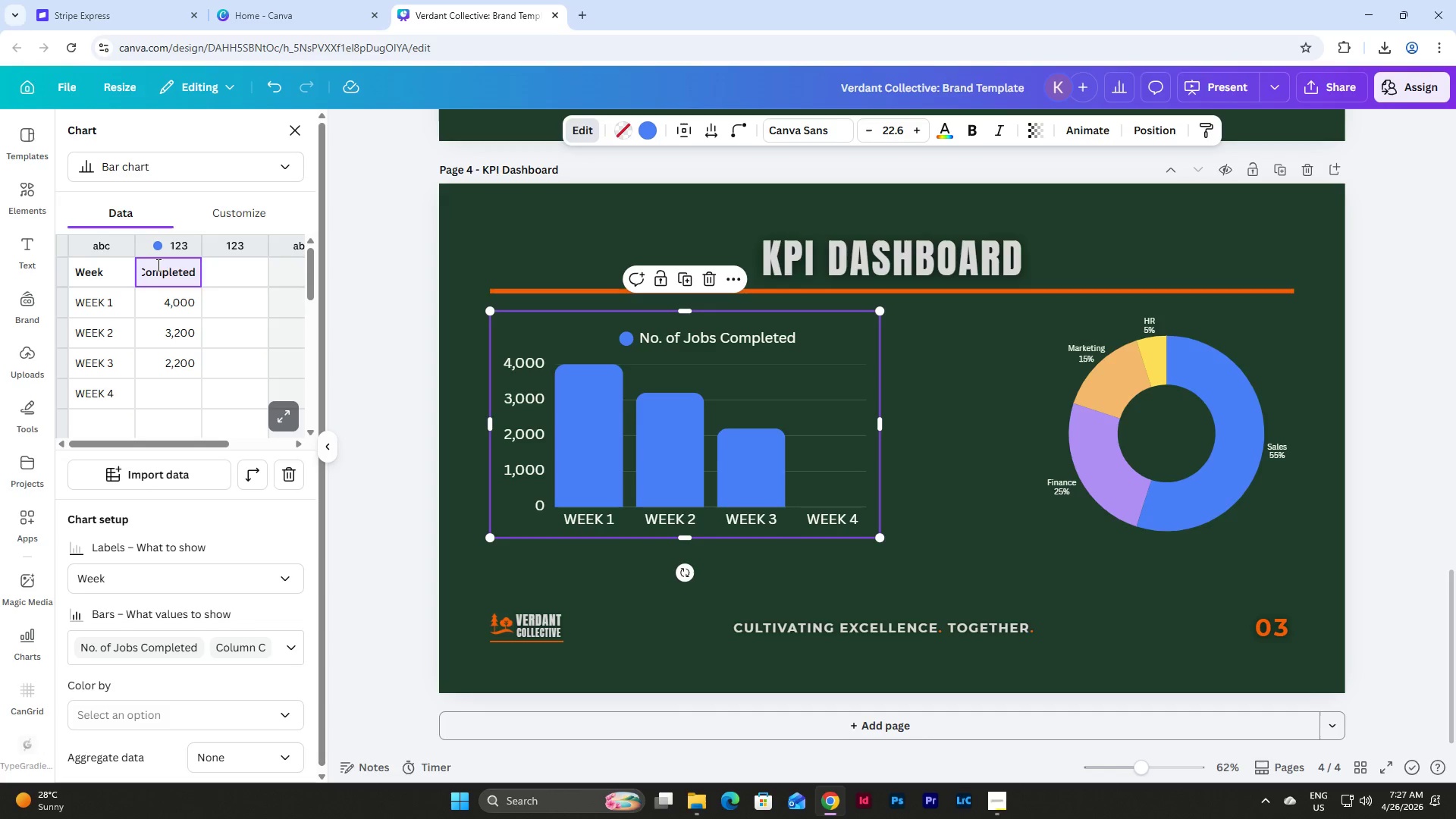 
left_click_drag(start_coordinate=[165, 303], to_coordinate=[174, 378])
 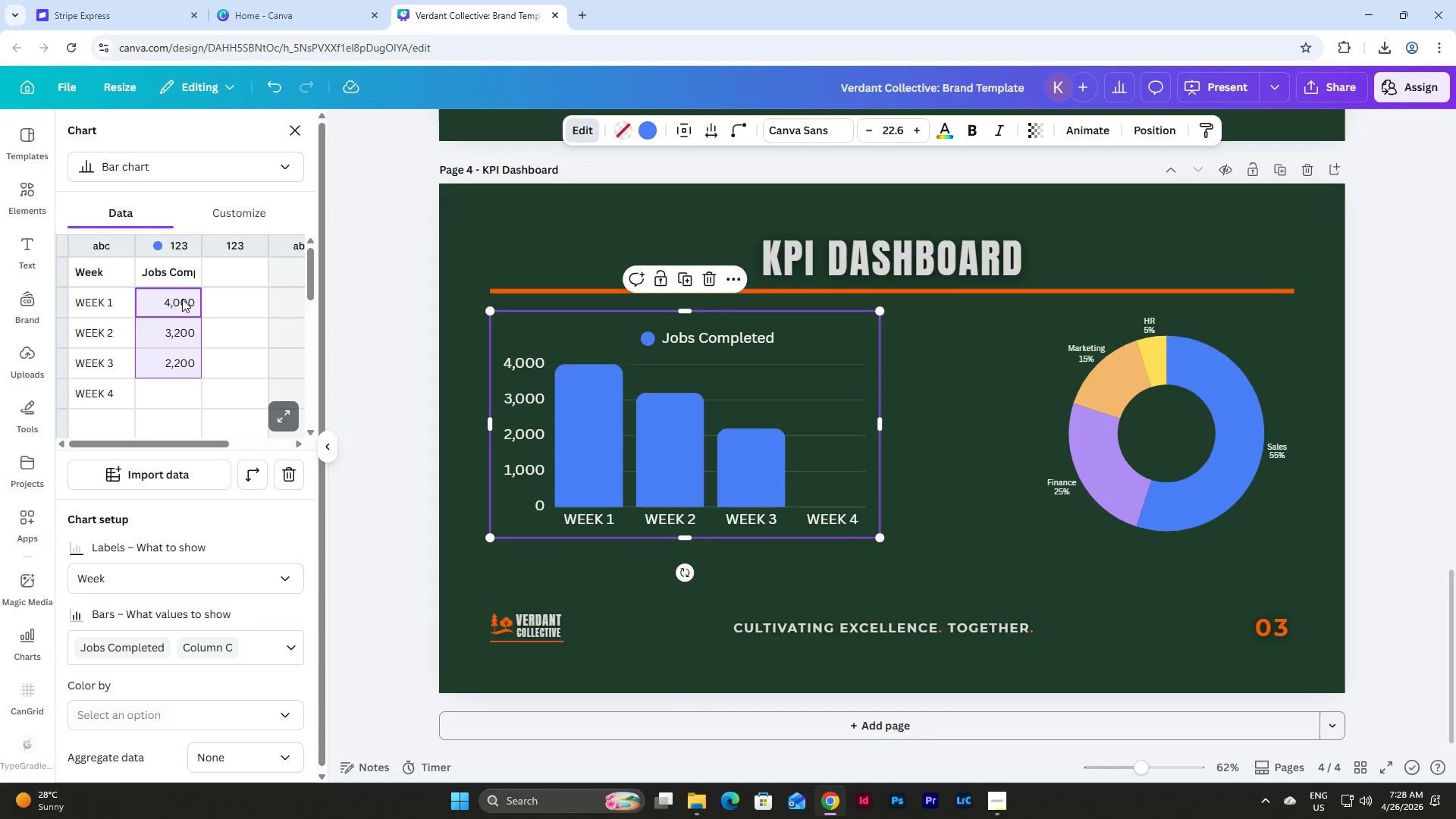 
left_click([182, 298])
 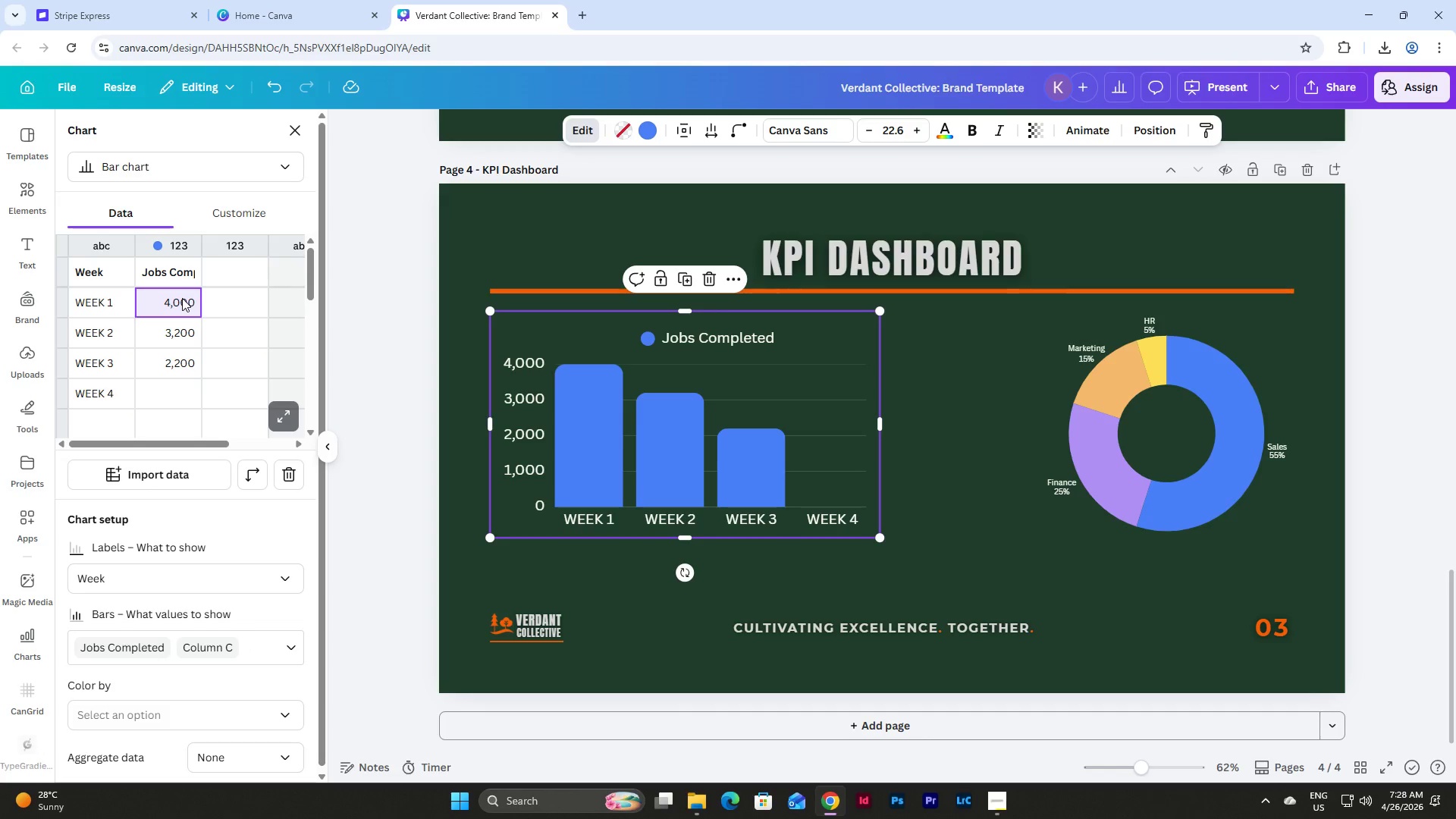 
key(Numpad6)
 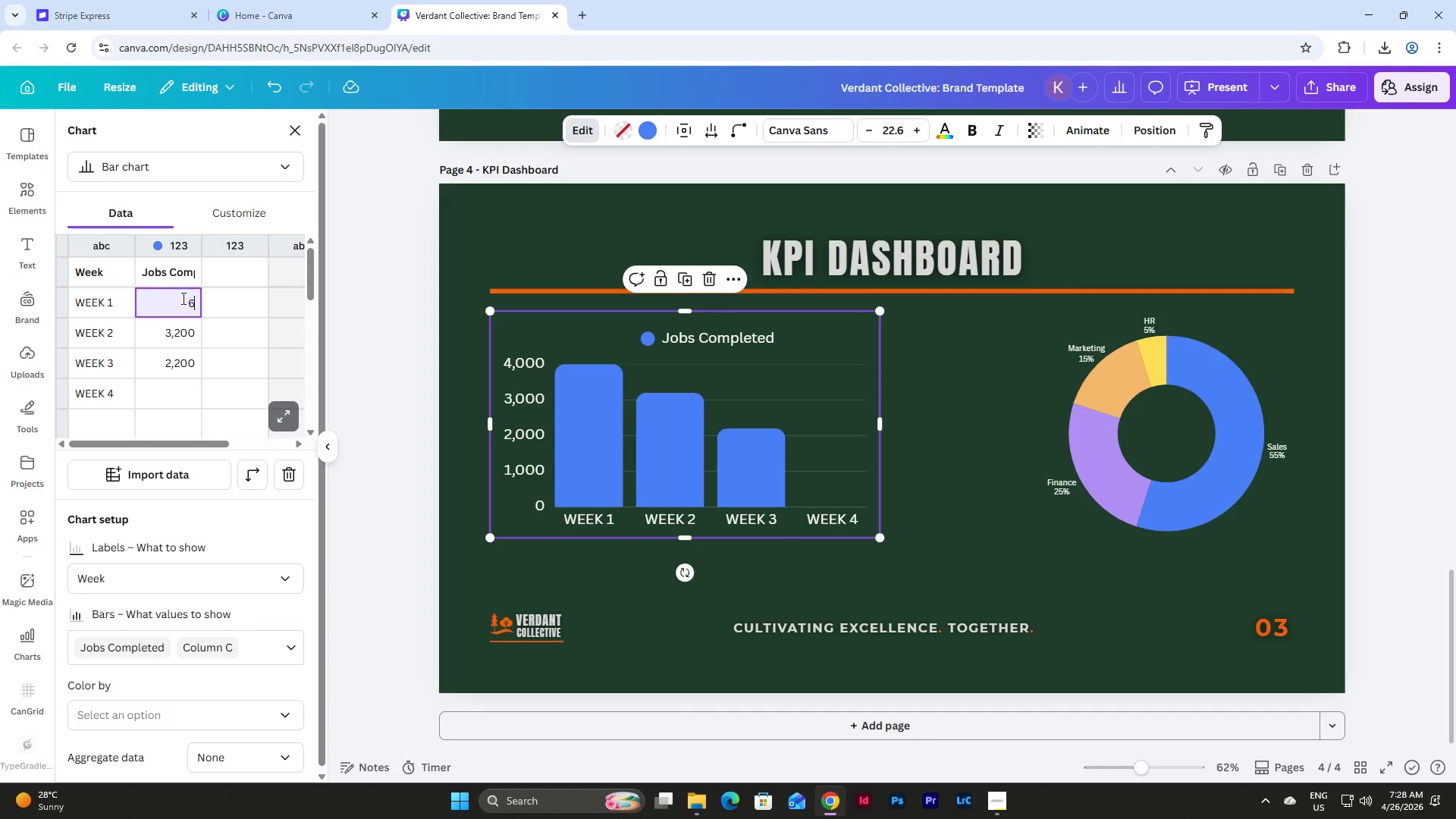 
key(Numpad5)
 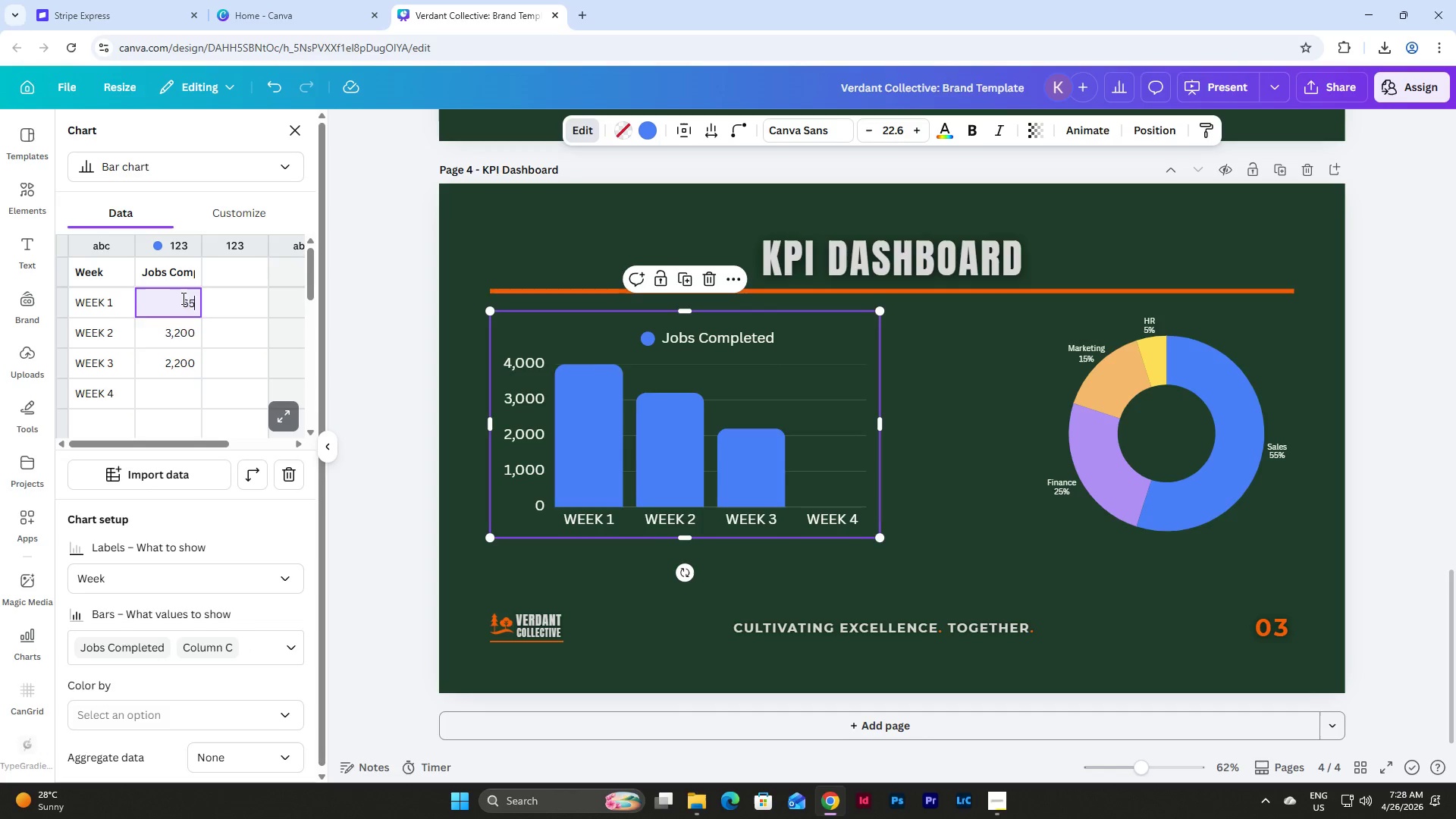 
key(NumpadDecimal)
 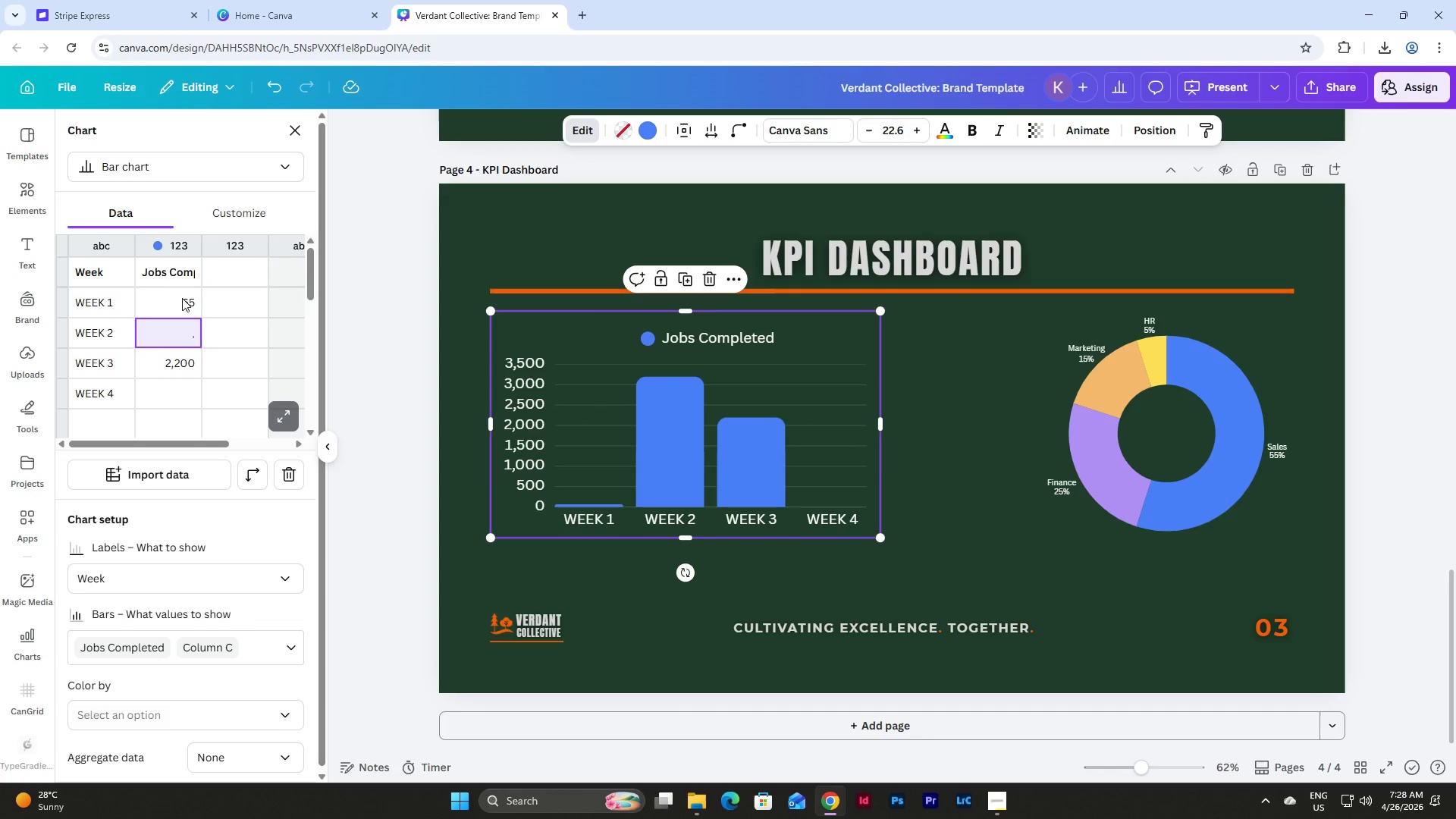 
key(NumpadEnter)
 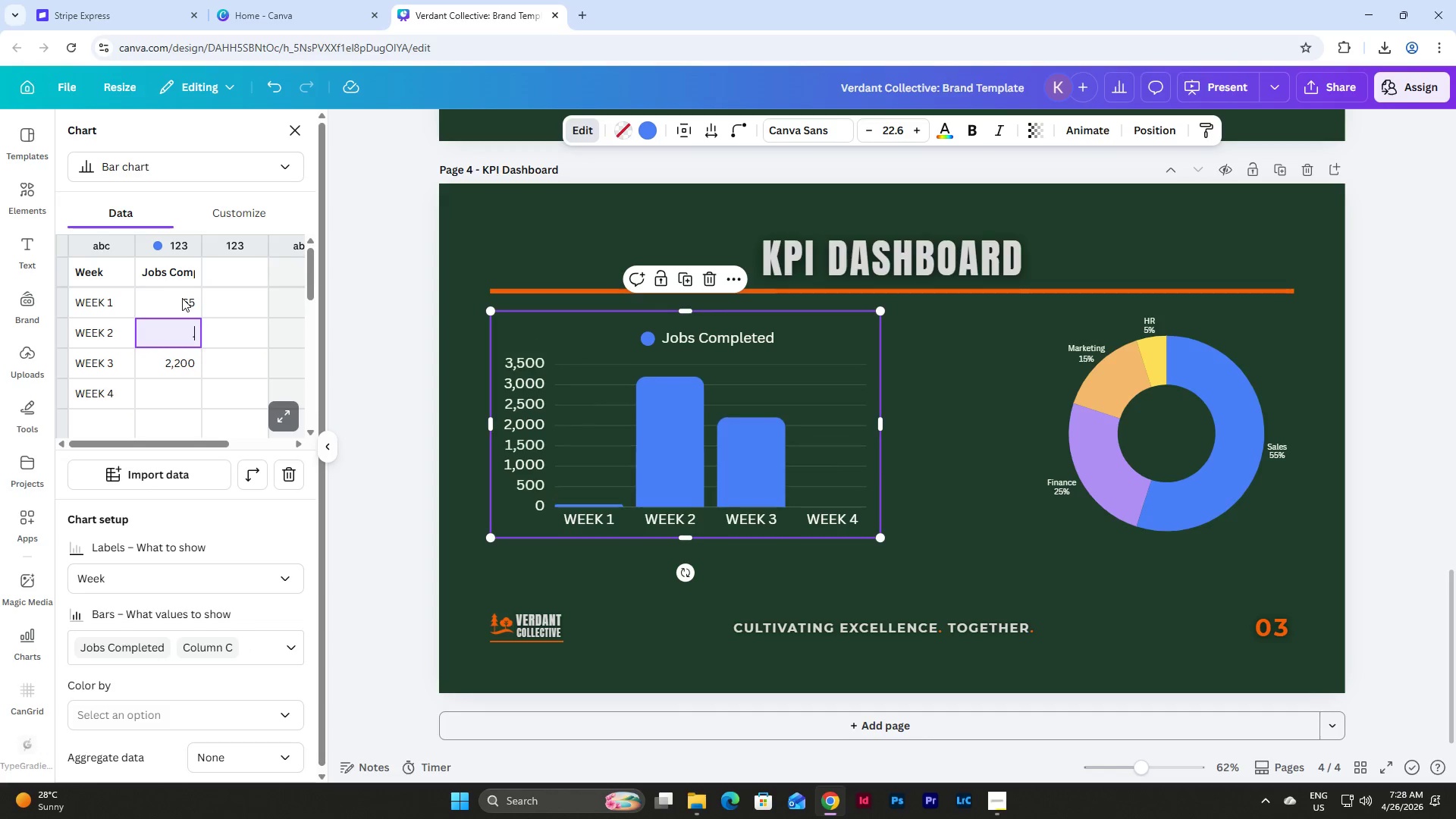 
key(Backspace)
 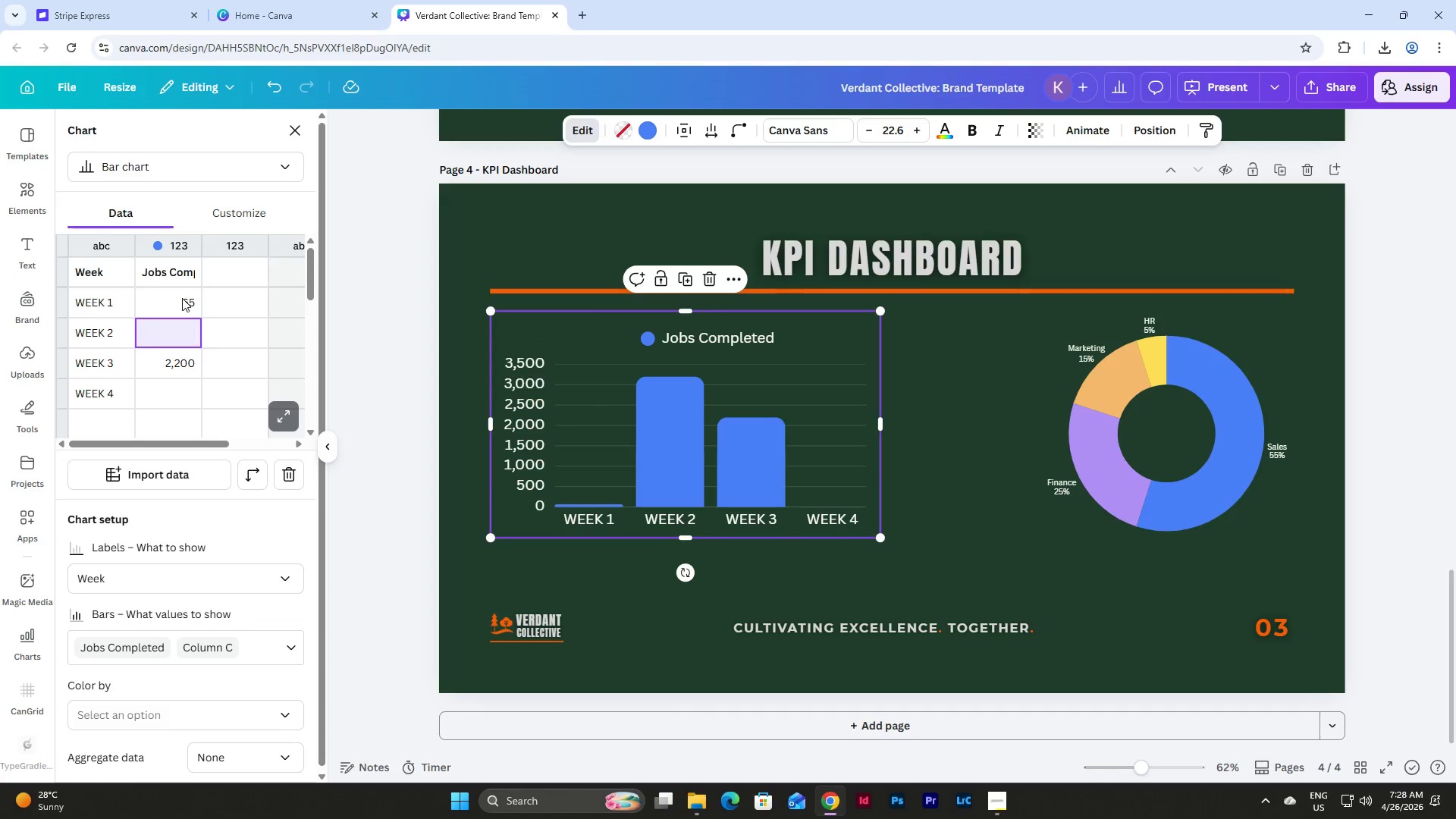 
key(Numpad7)
 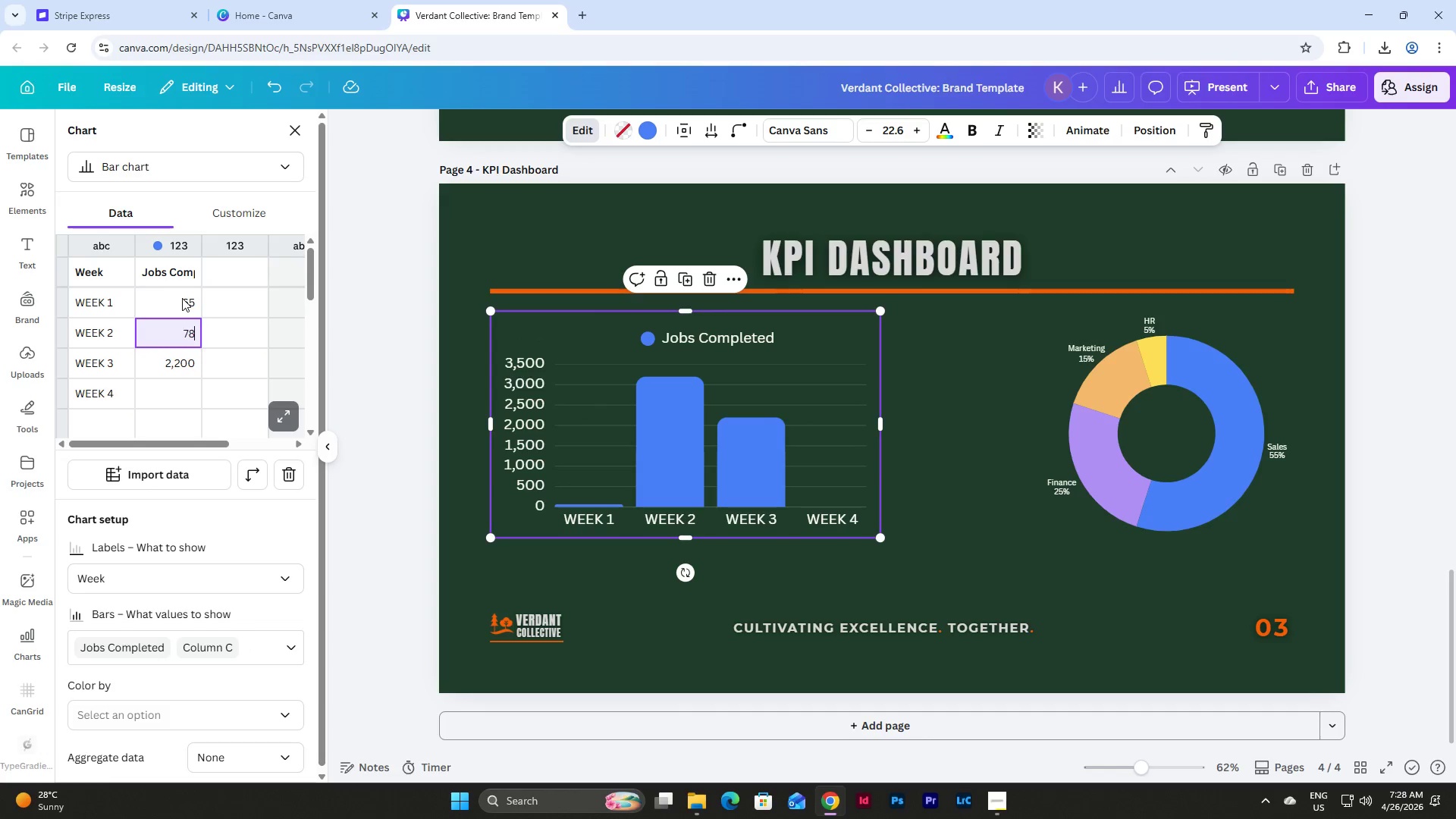 
key(Numpad8)
 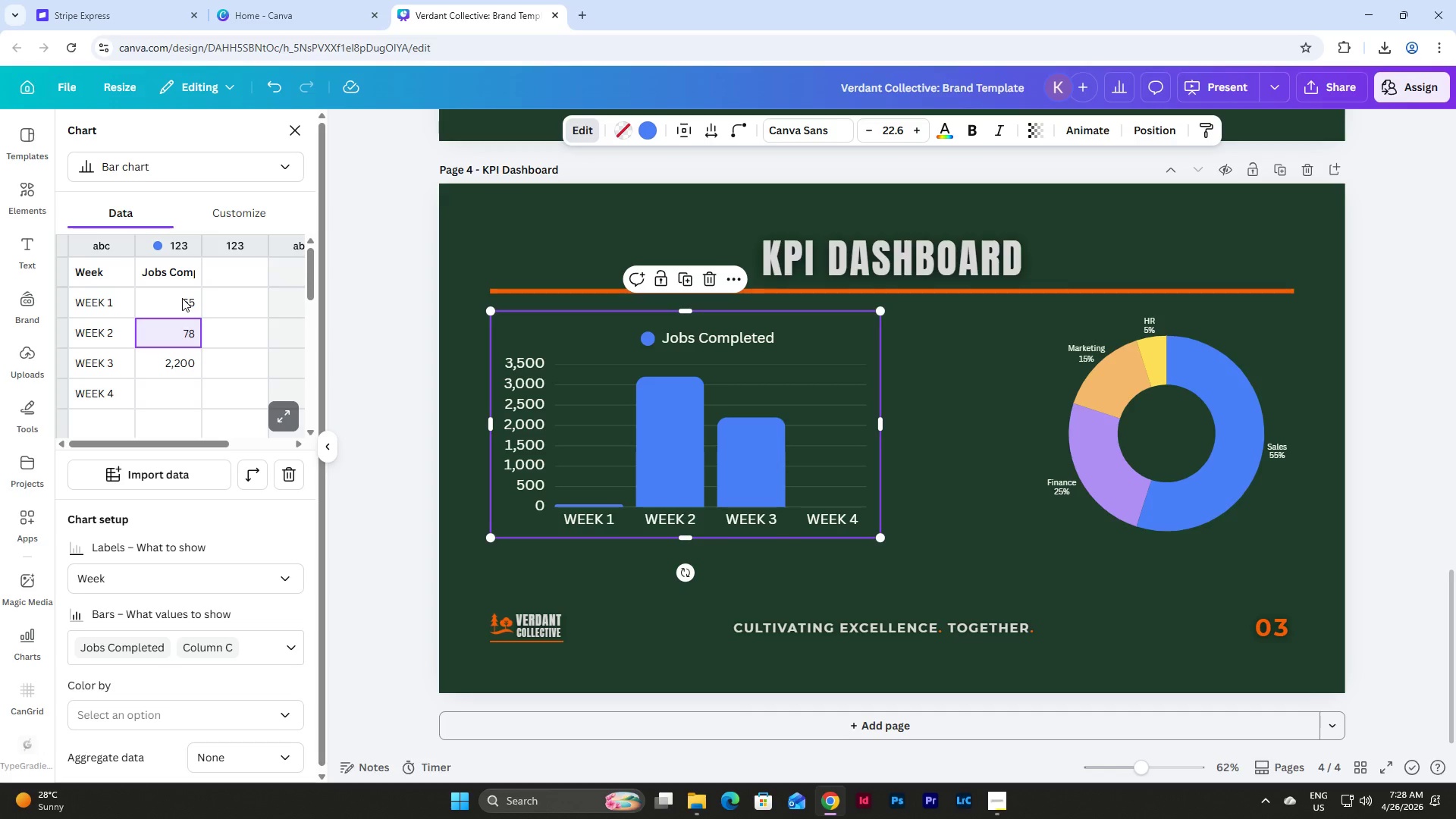 
key(NumpadEnter)
 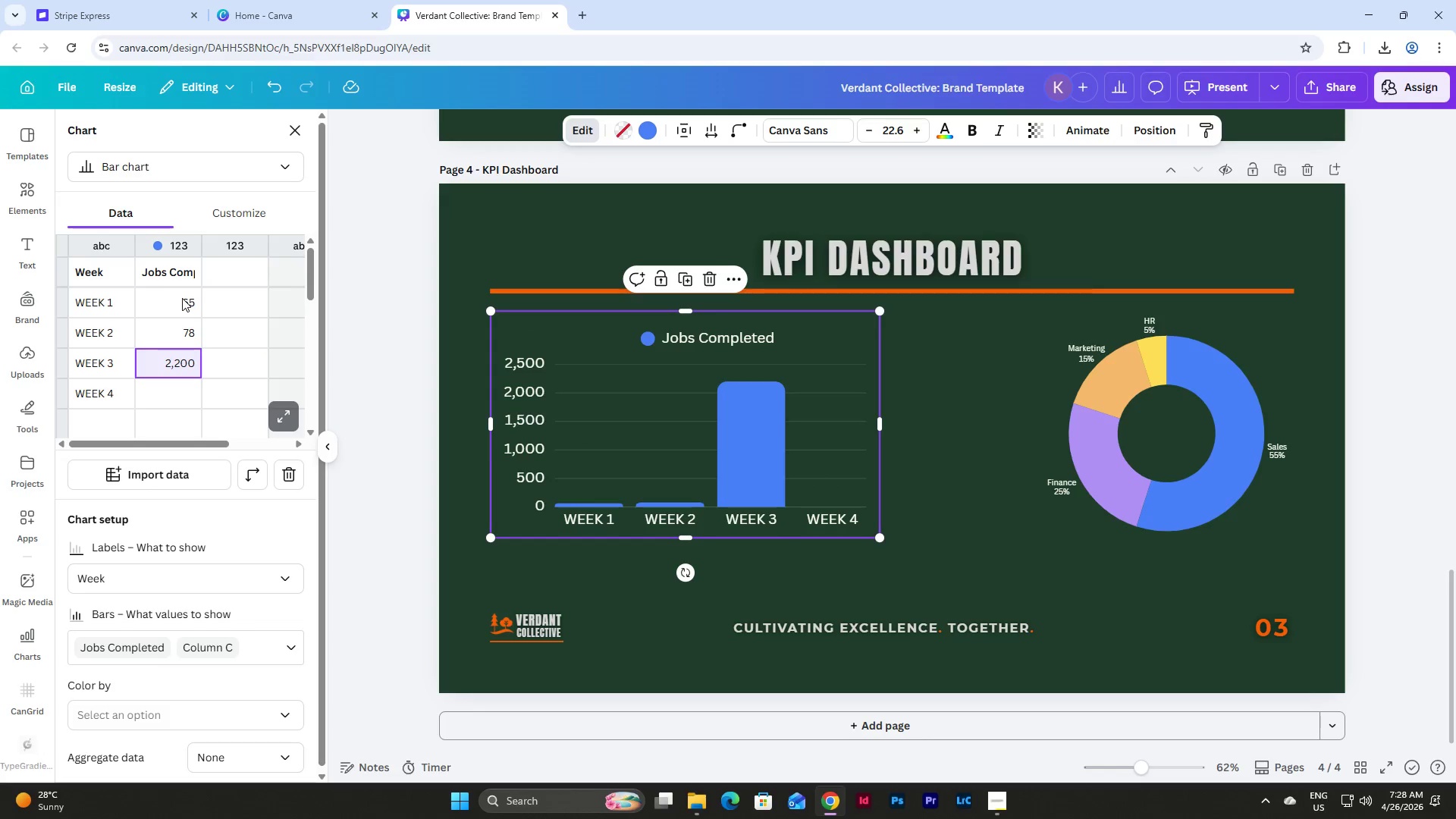 
key(Numpad9)
 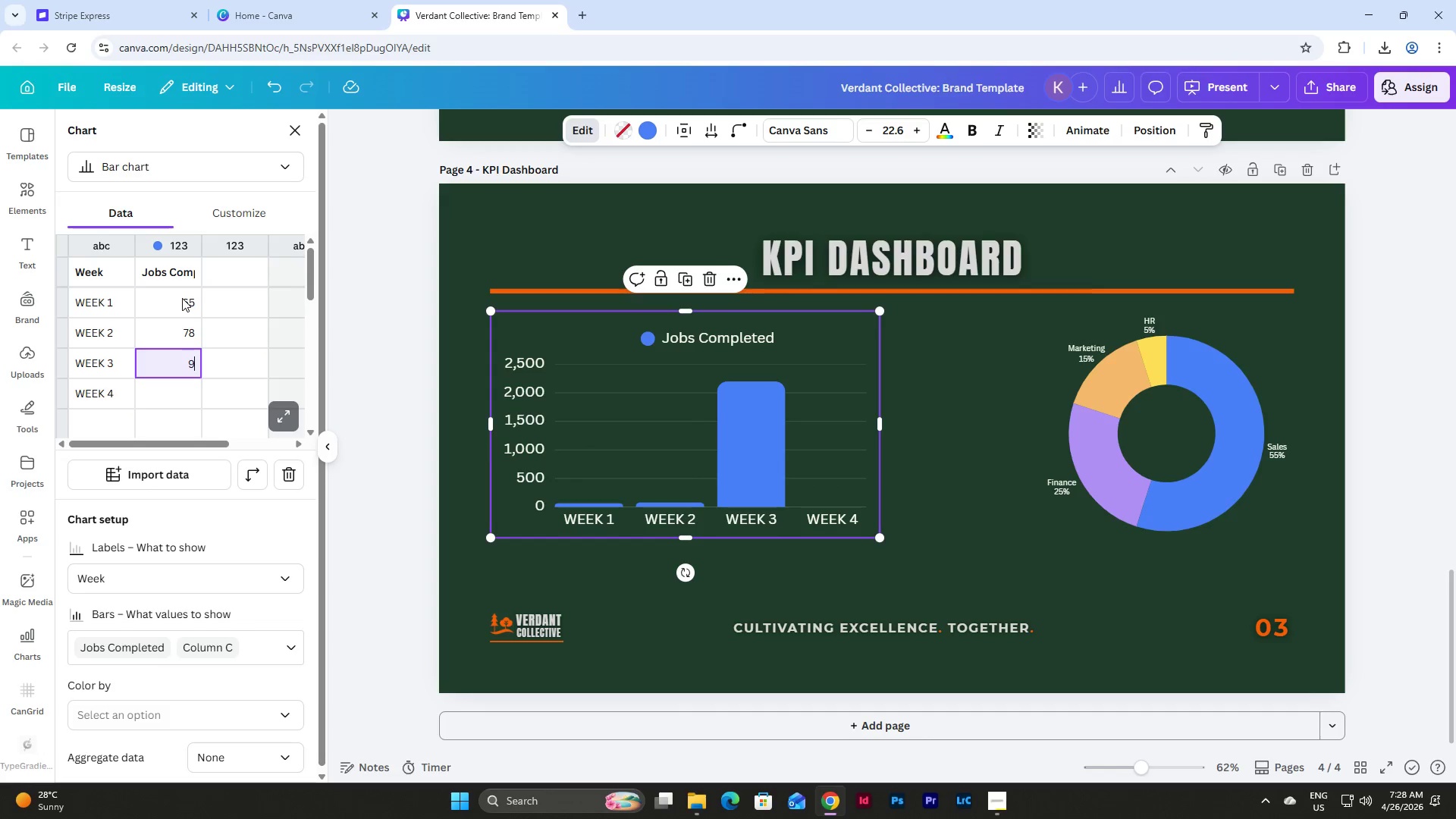 
key(Numpad8)
 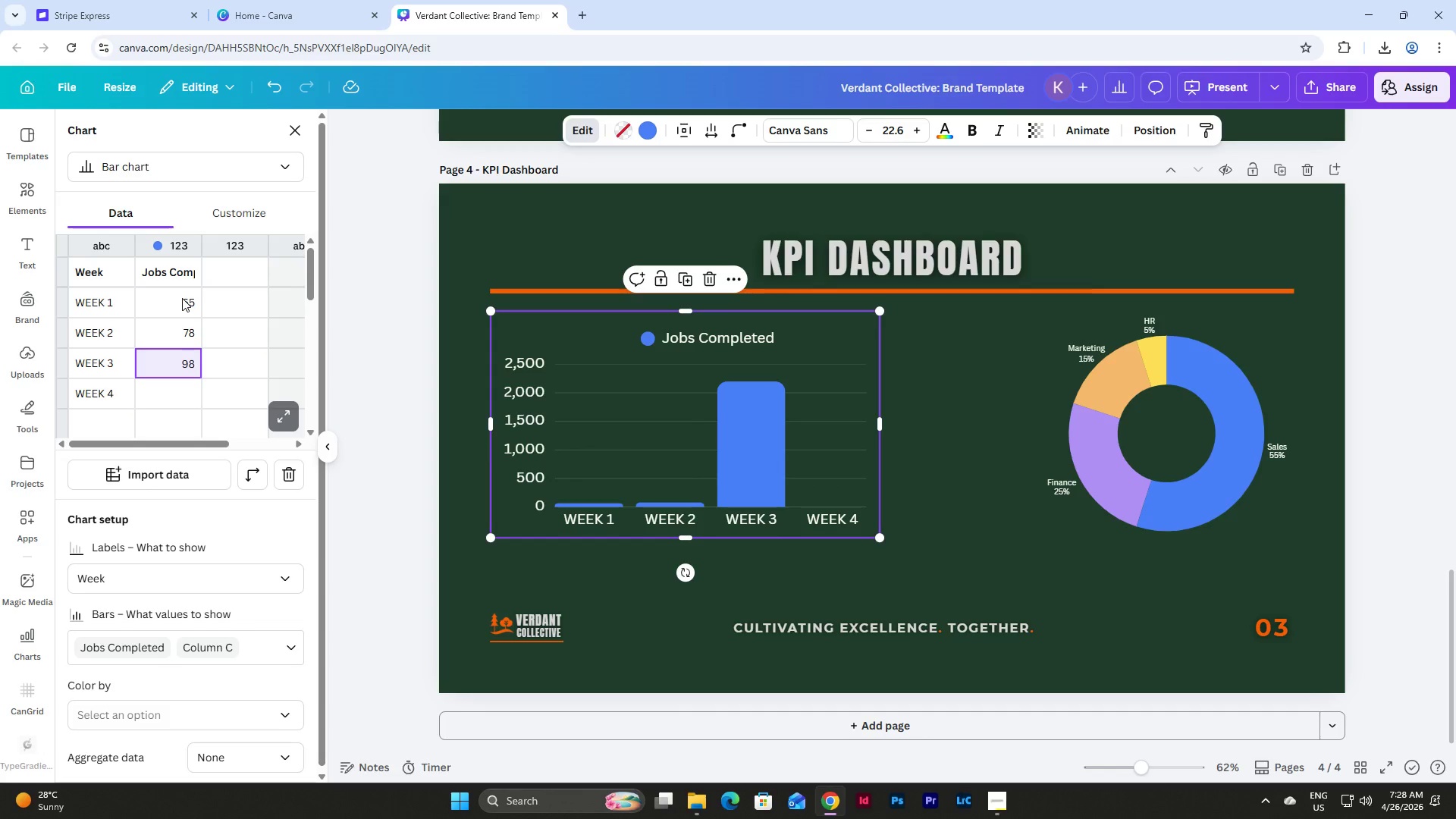 
key(Backspace)
 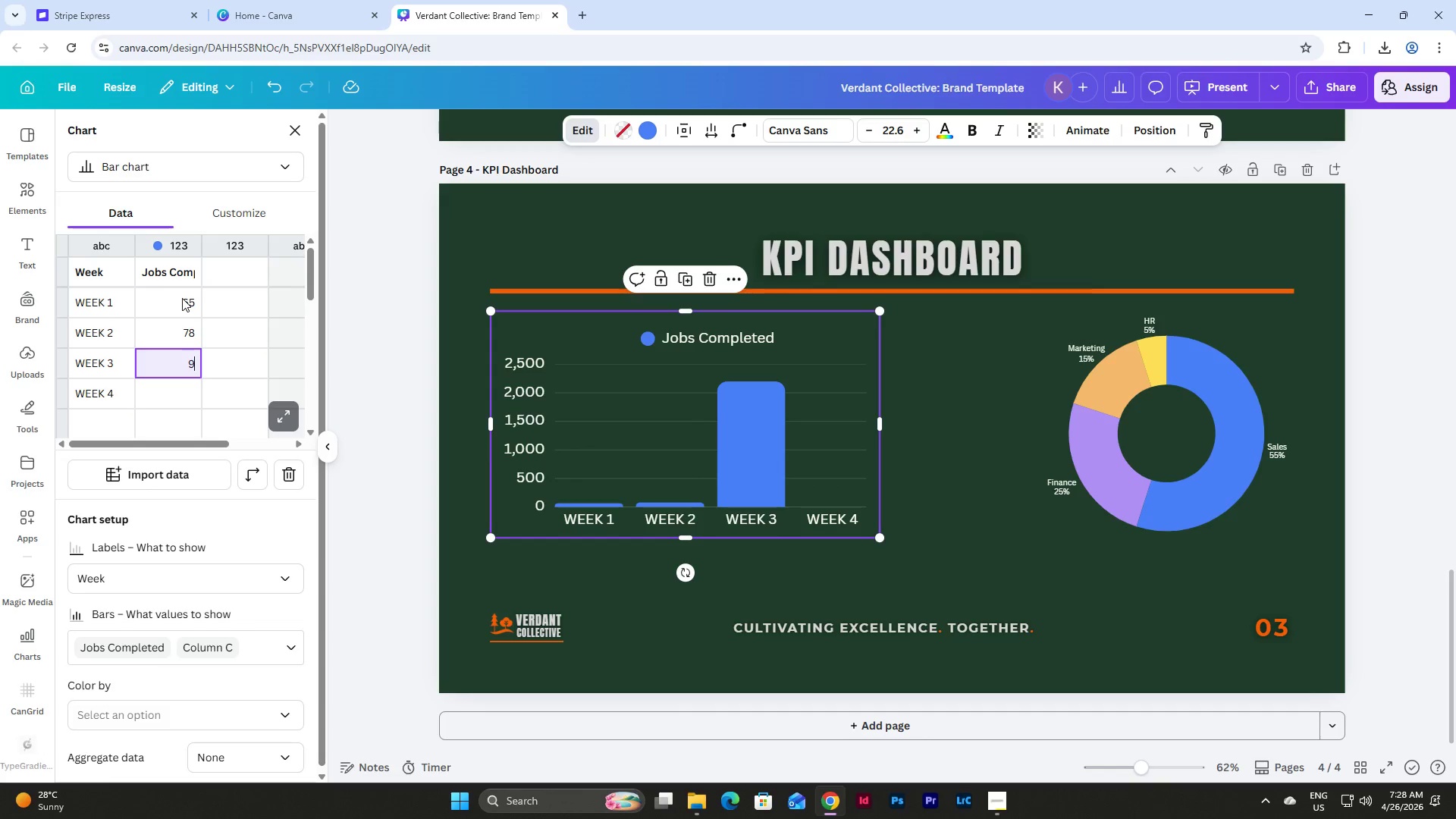 
key(Numpad2)
 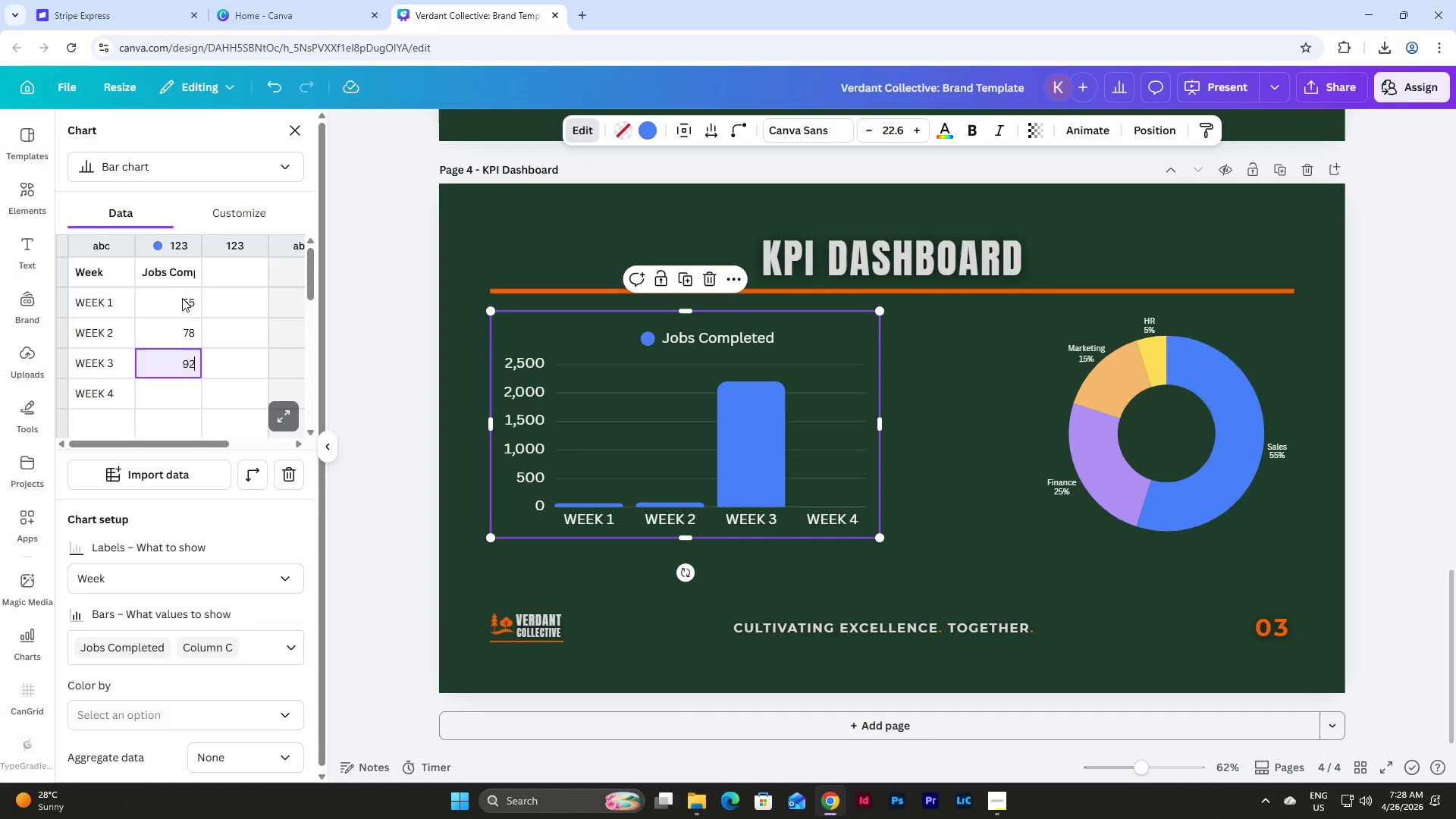 
key(NumpadEnter)
 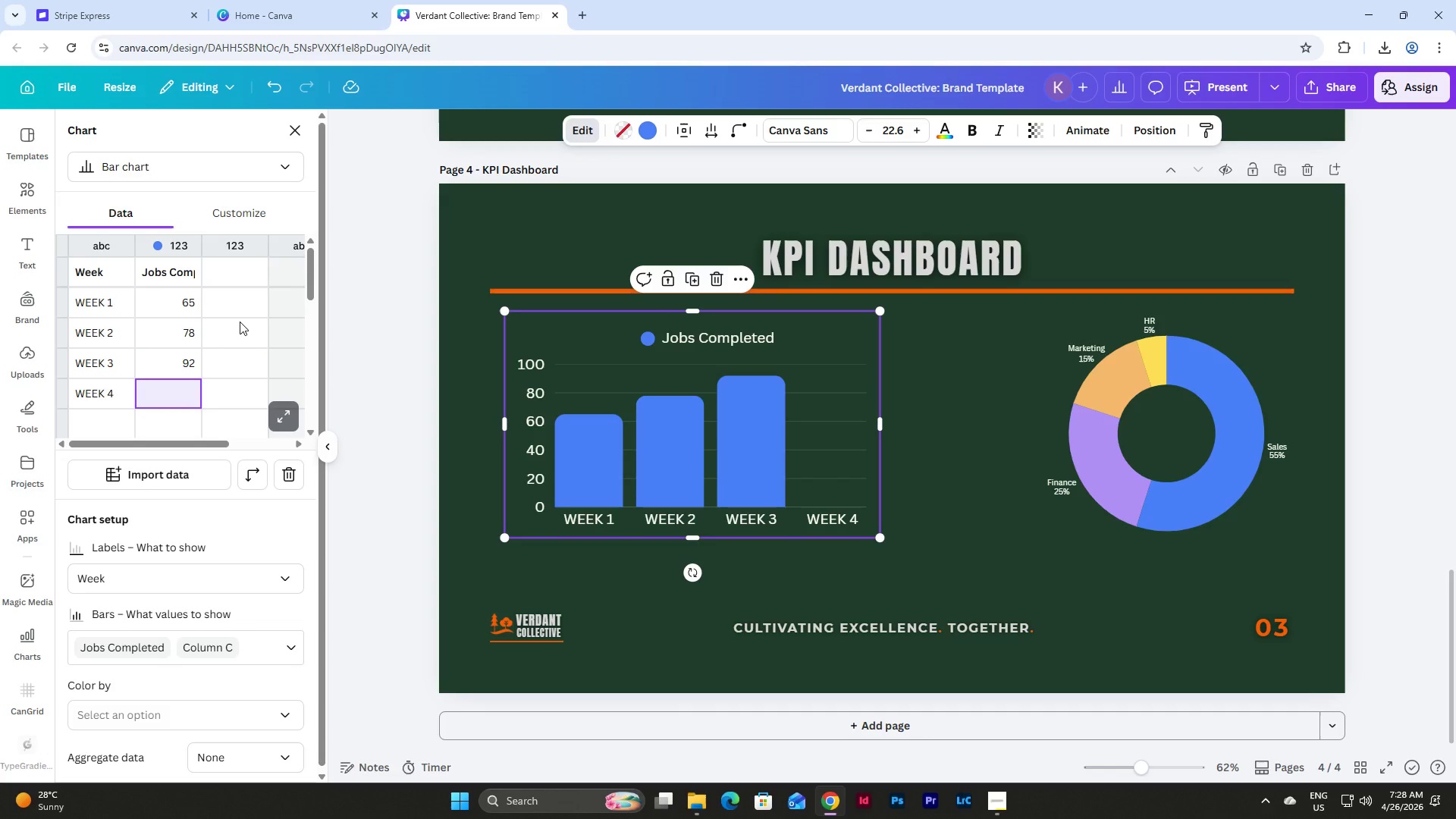 
key(Numpad8)
 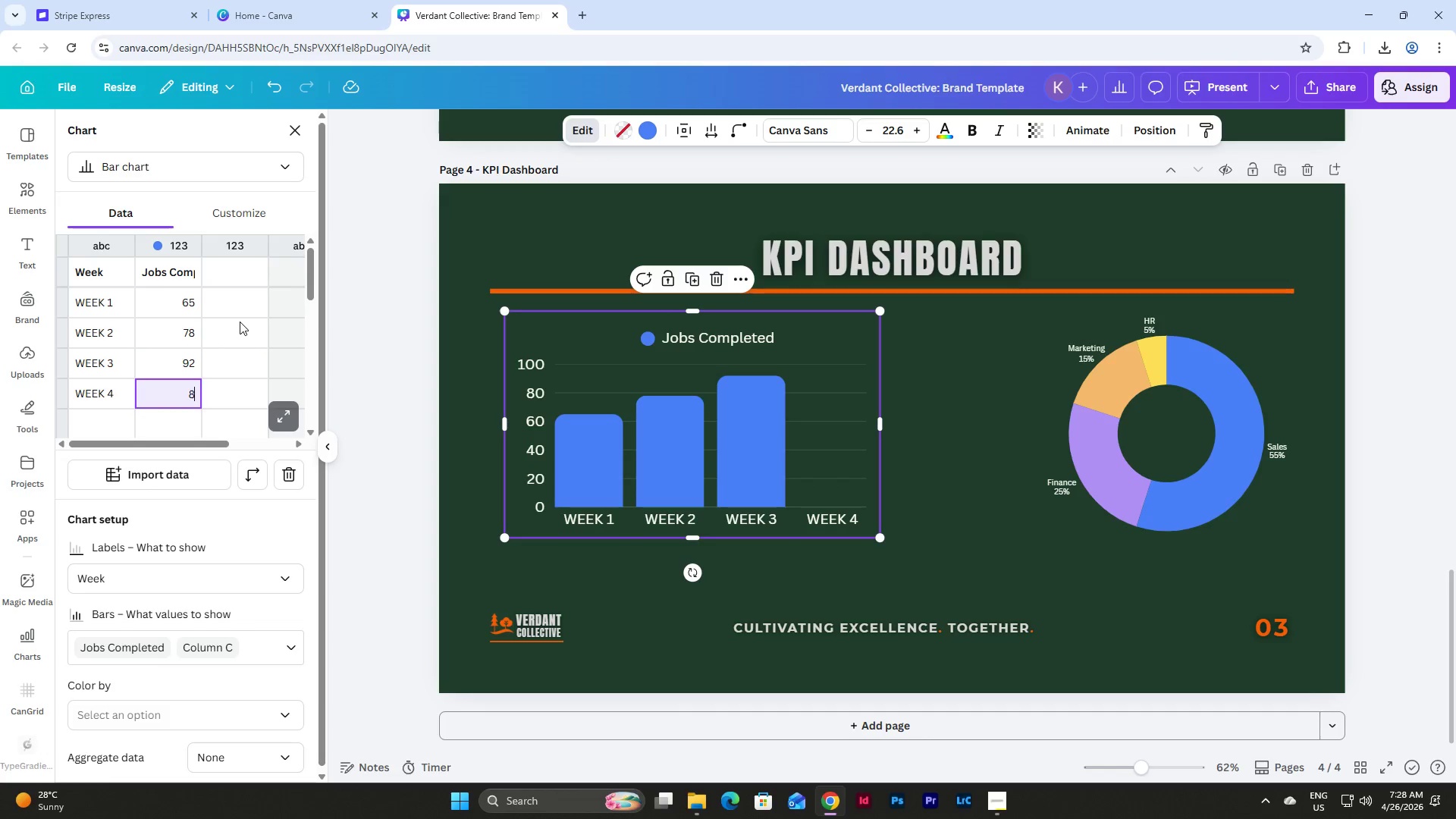 
key(Numpad5)
 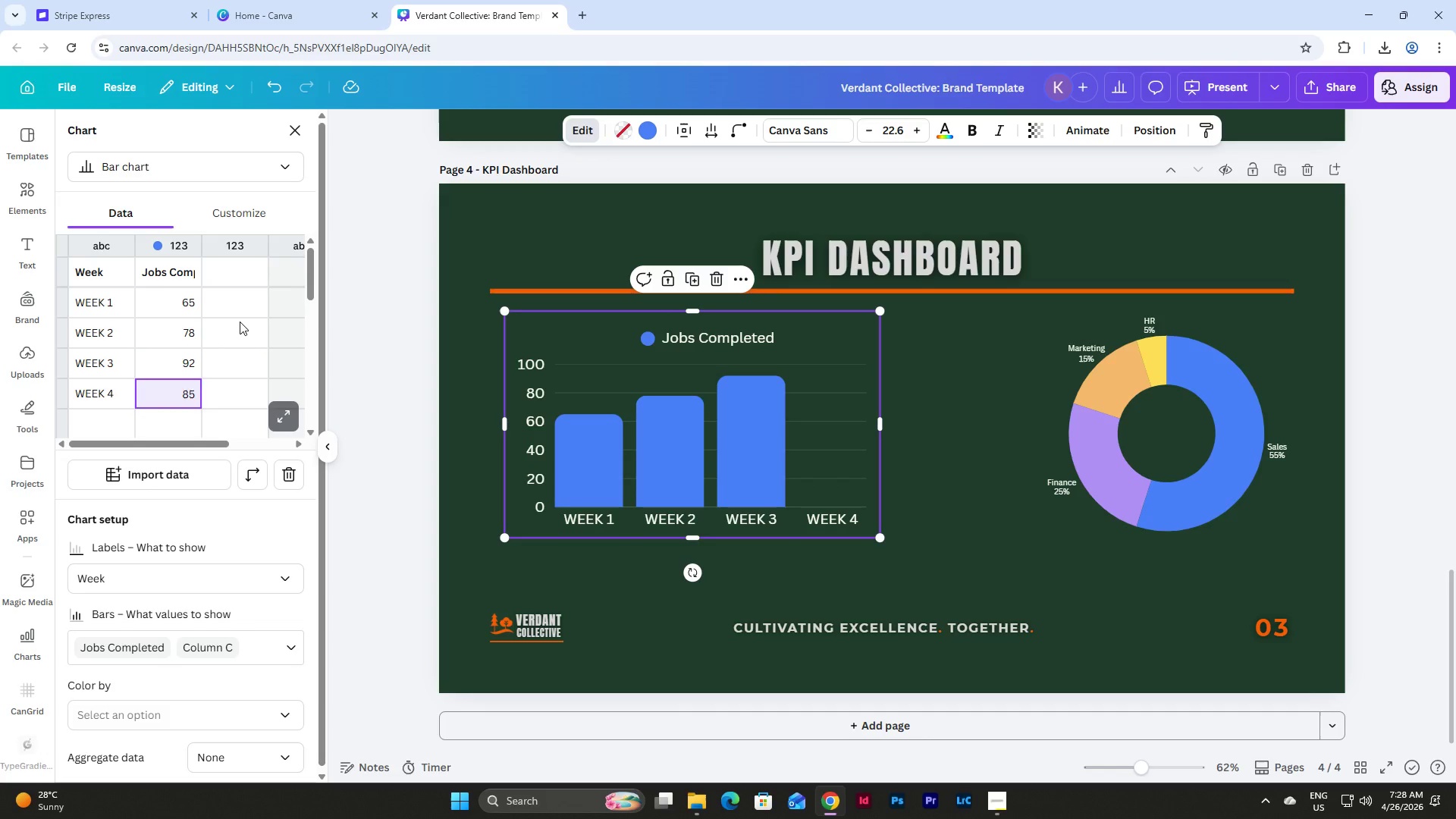 
key(NumpadEnter)
 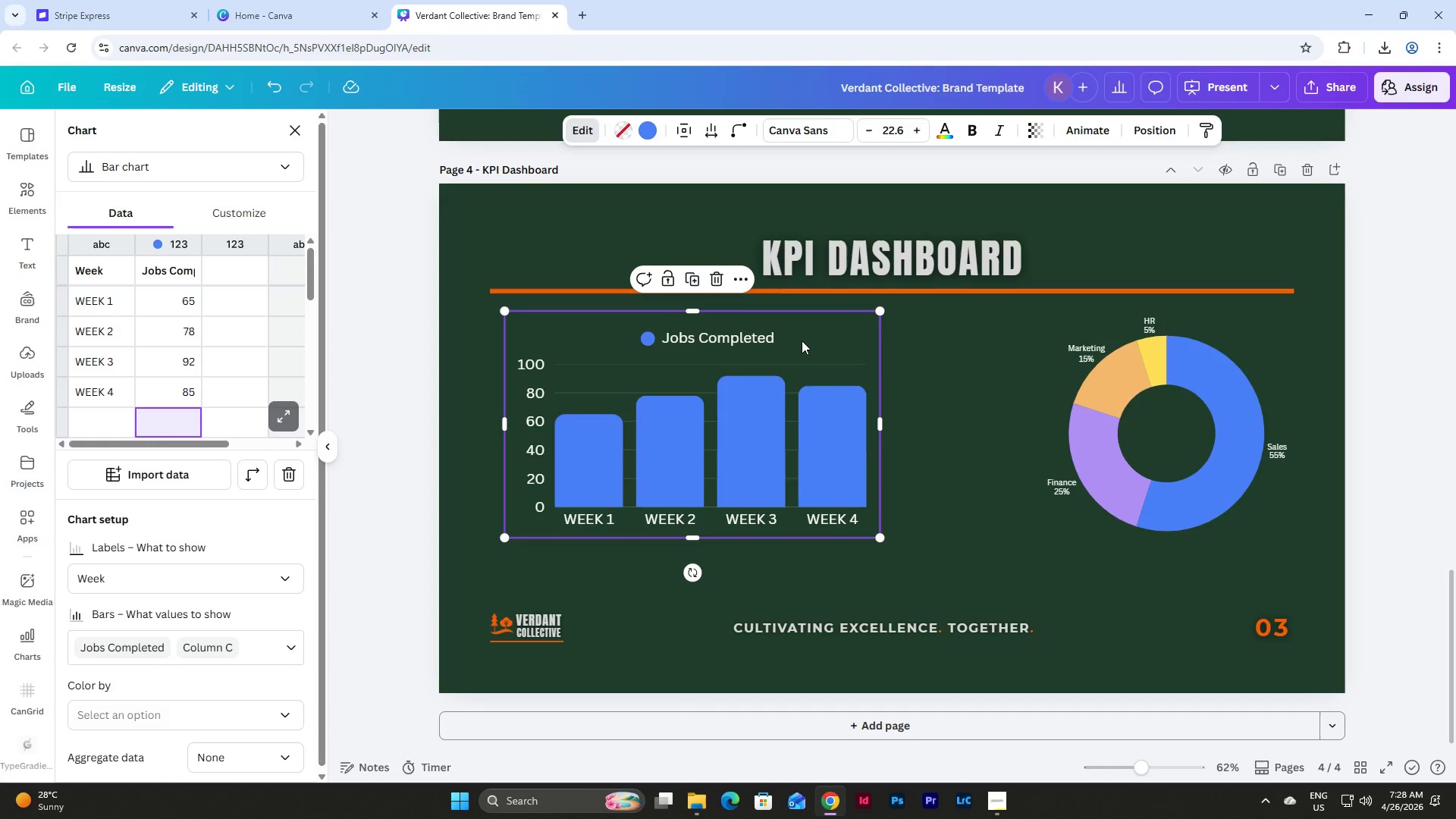 
left_click([814, 130])
 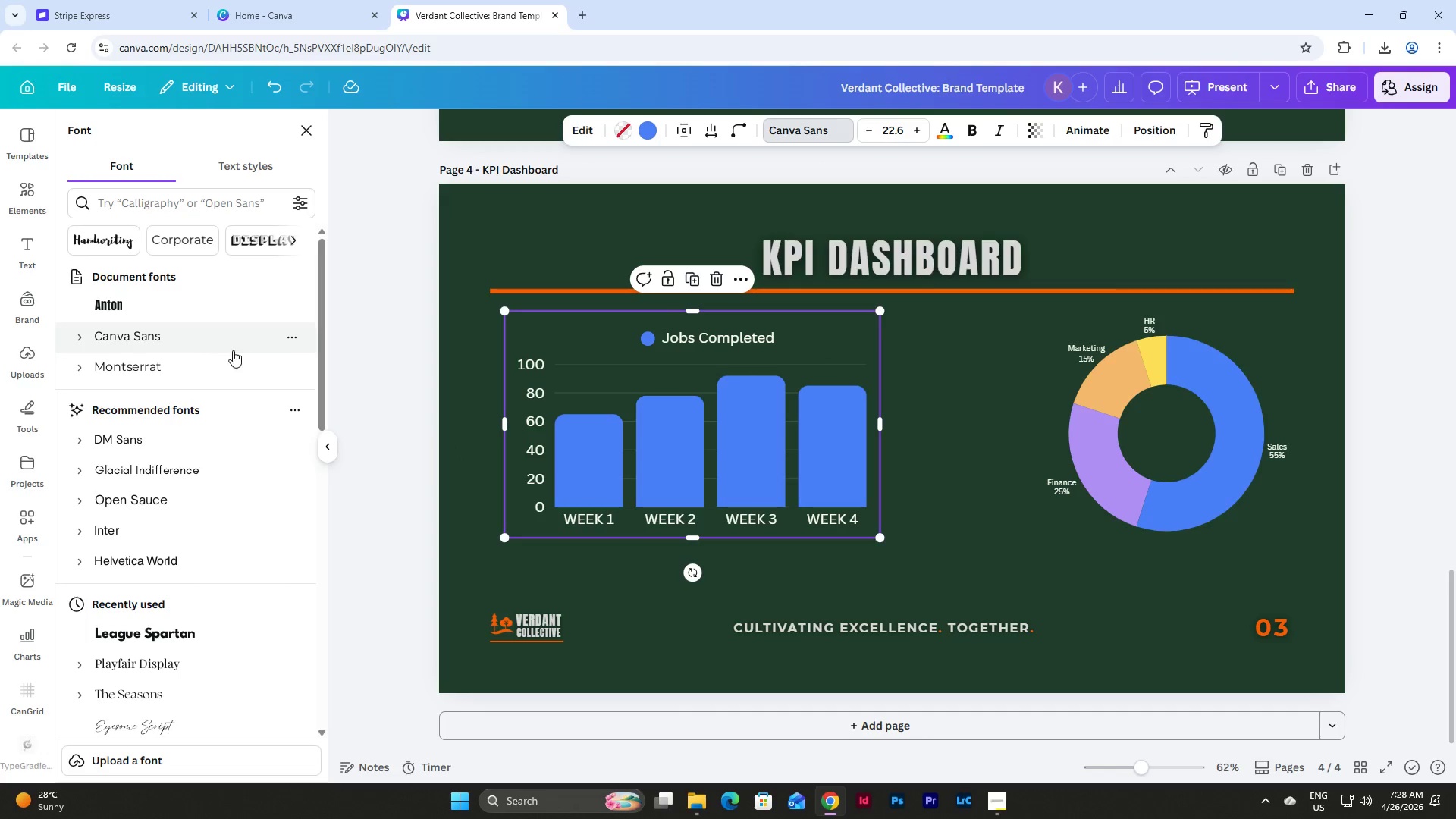 
left_click([185, 372])
 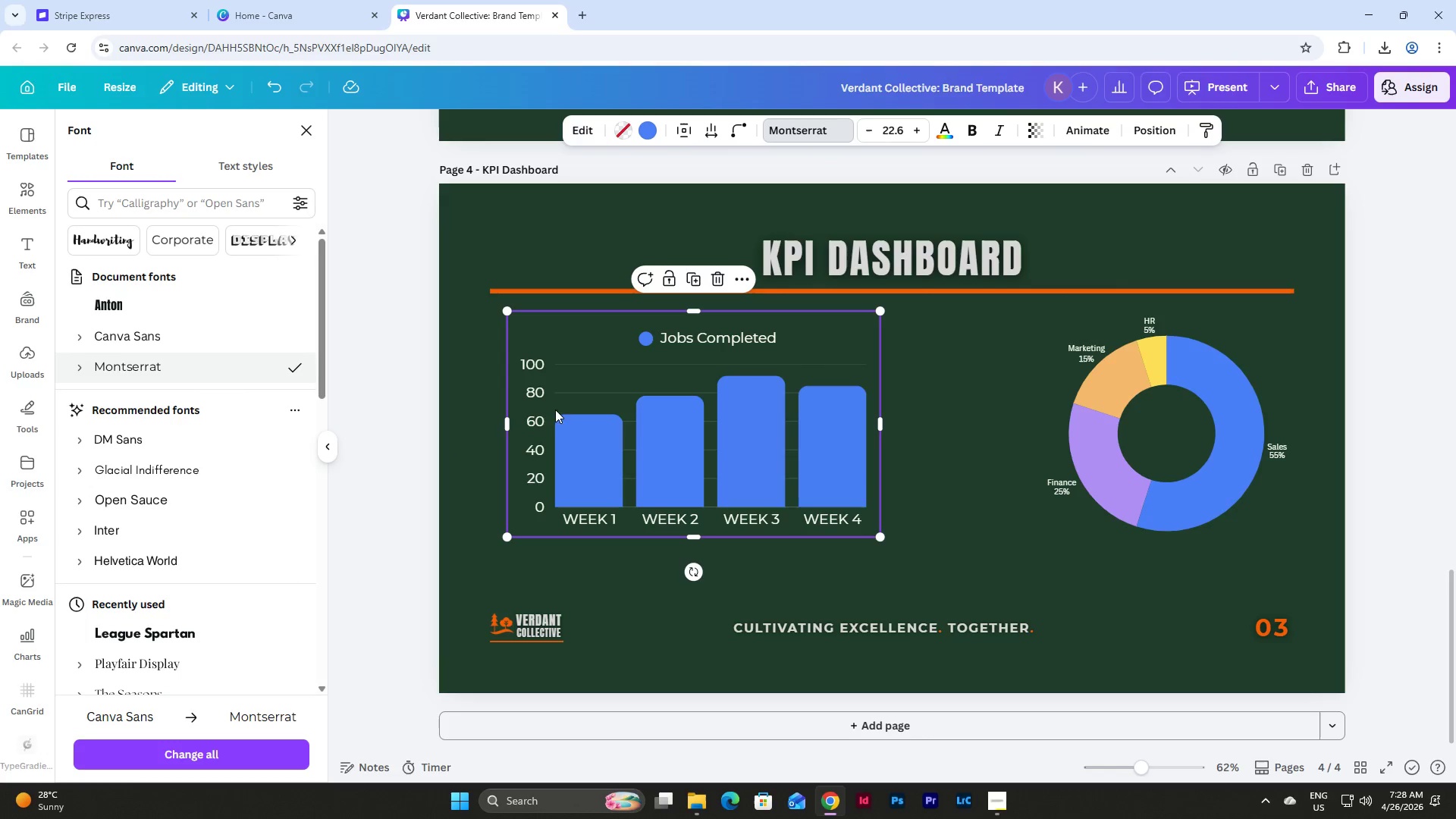 
left_click_drag(start_coordinate=[507, 422], to_coordinate=[491, 422])
 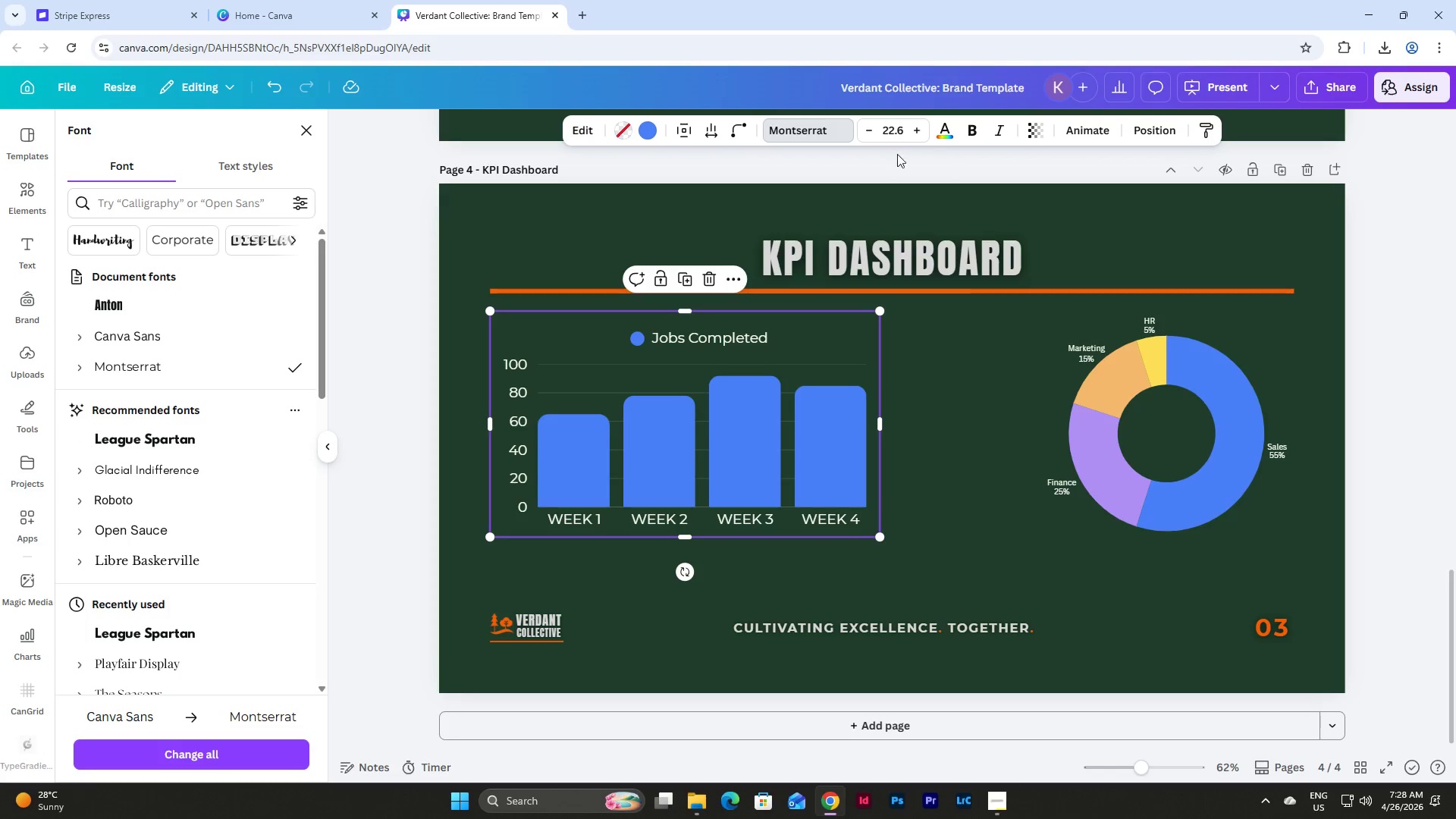 
left_click_drag(start_coordinate=[903, 130], to_coordinate=[879, 130])
 